 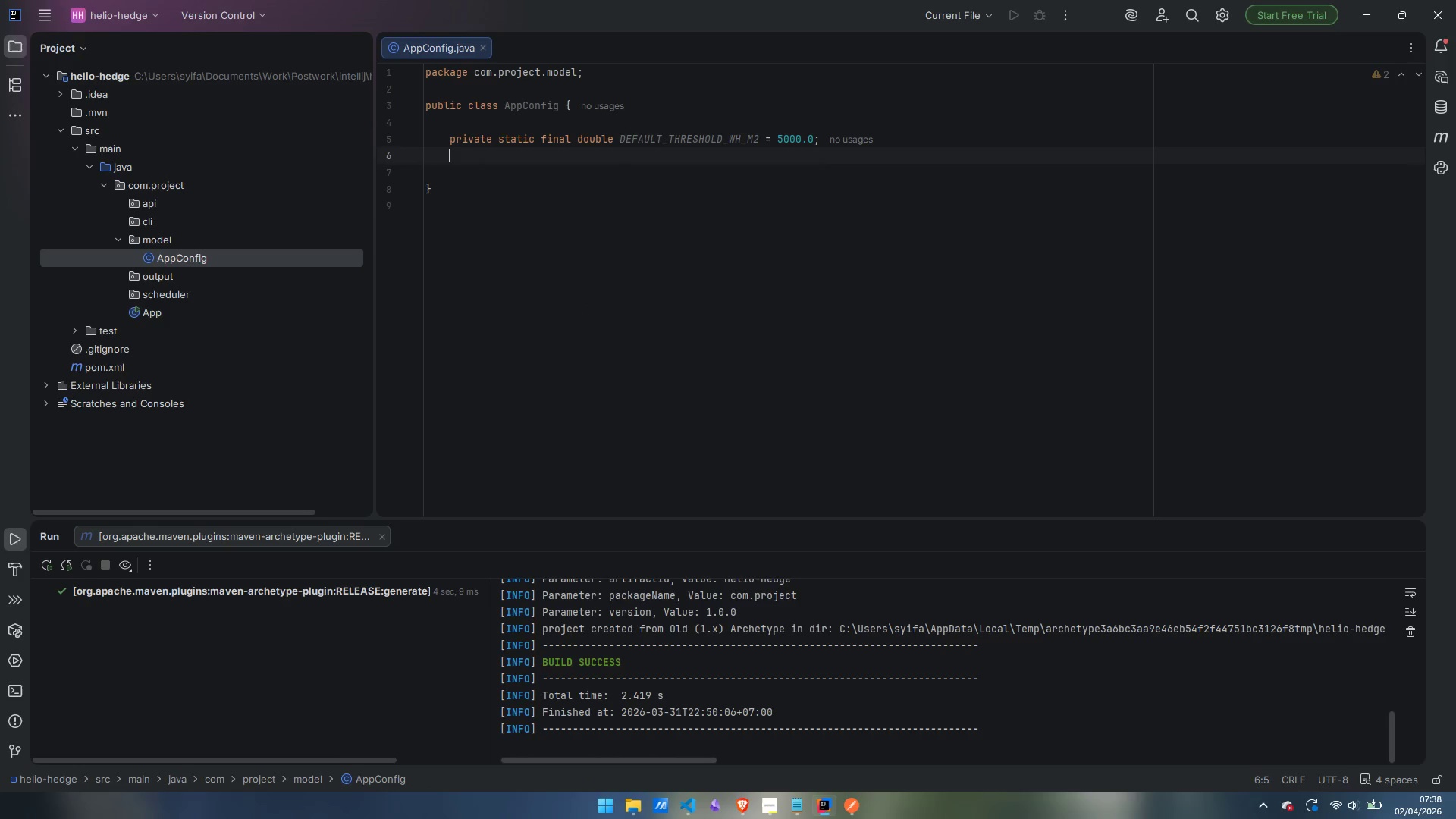 
type(private static final int DEFAULT_BAE_DURATION_MIN = 30;)
 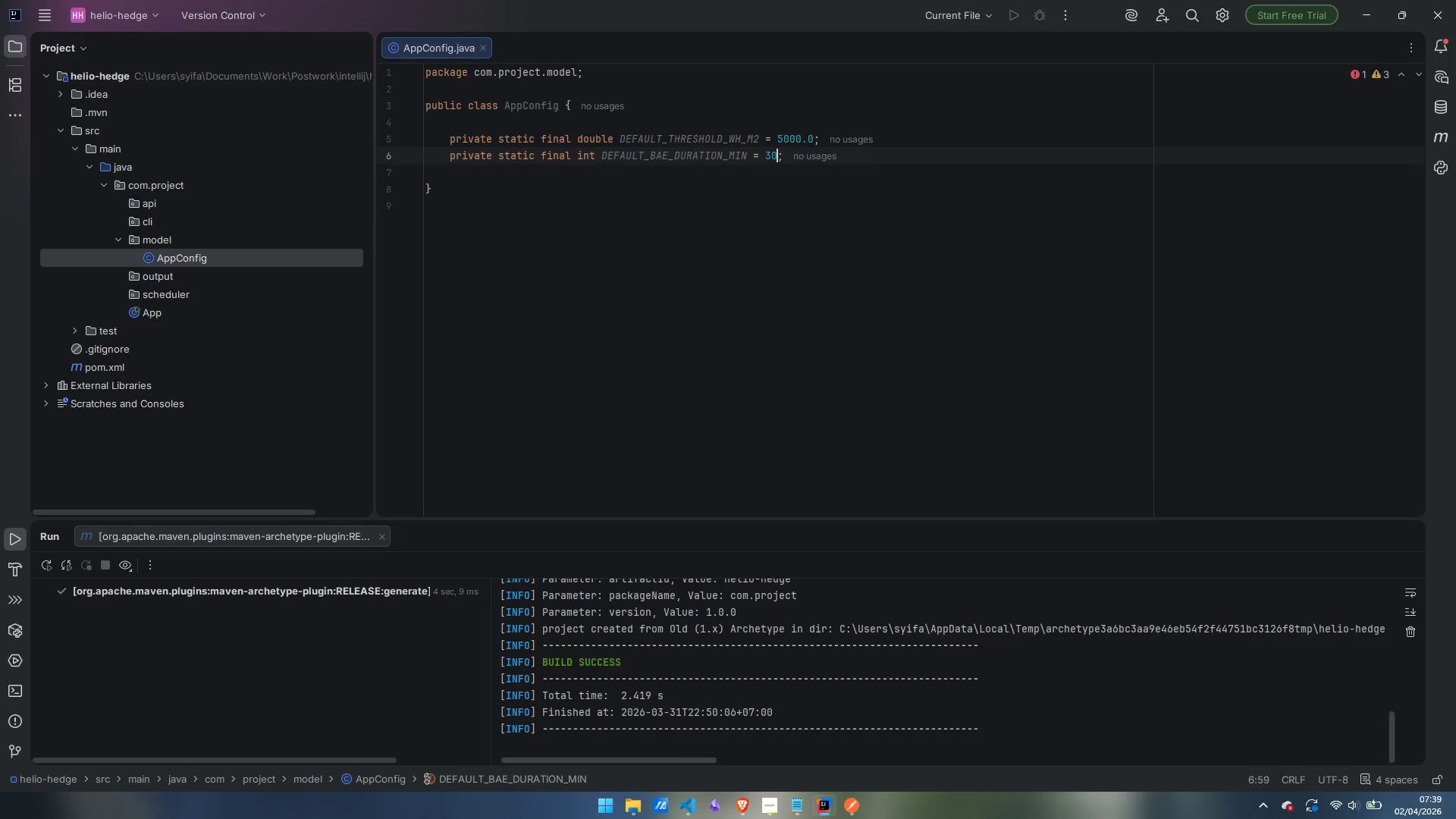 
key(Control+ArrowLeft)
 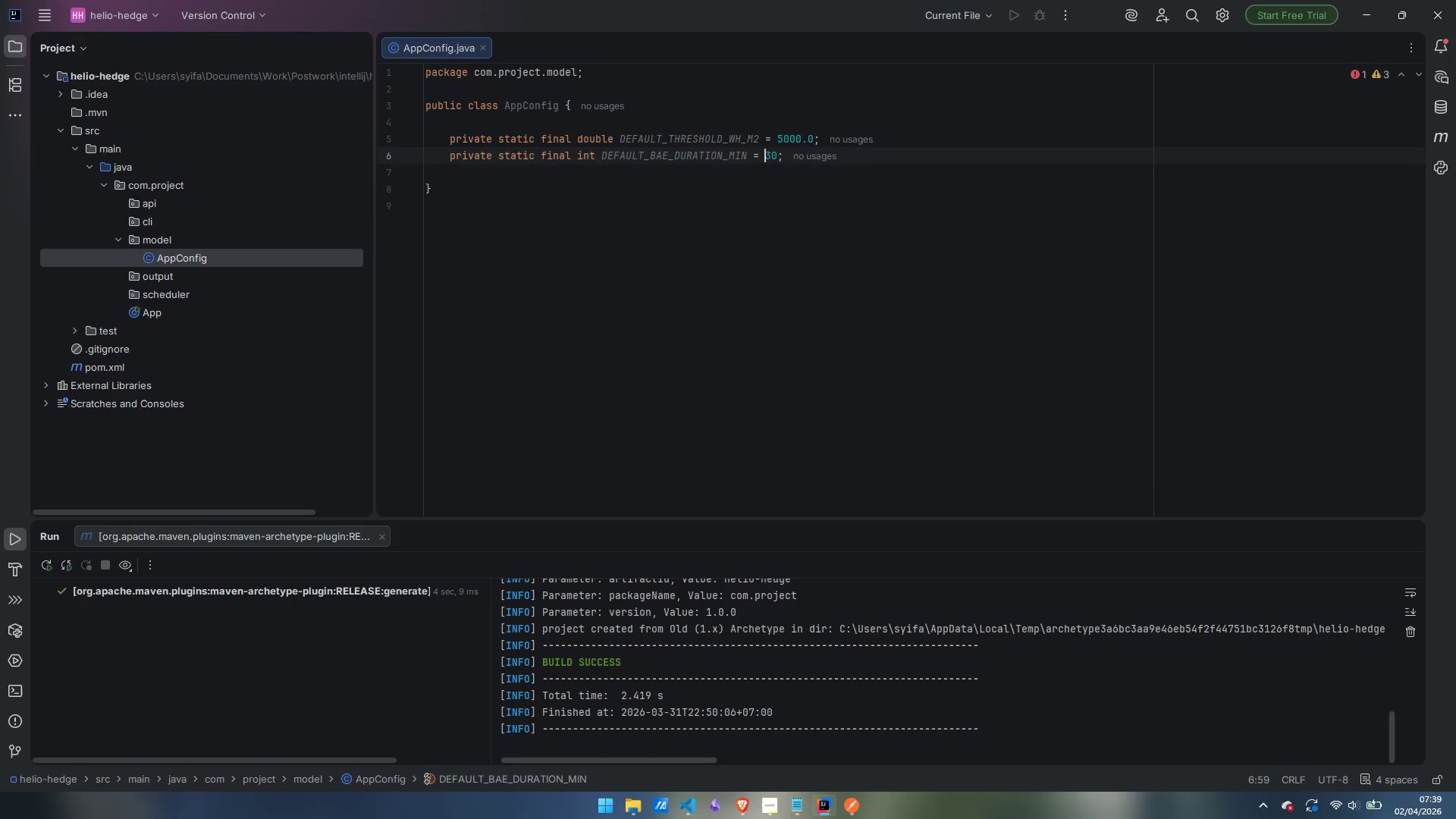 
key(Control+ArrowLeft)
 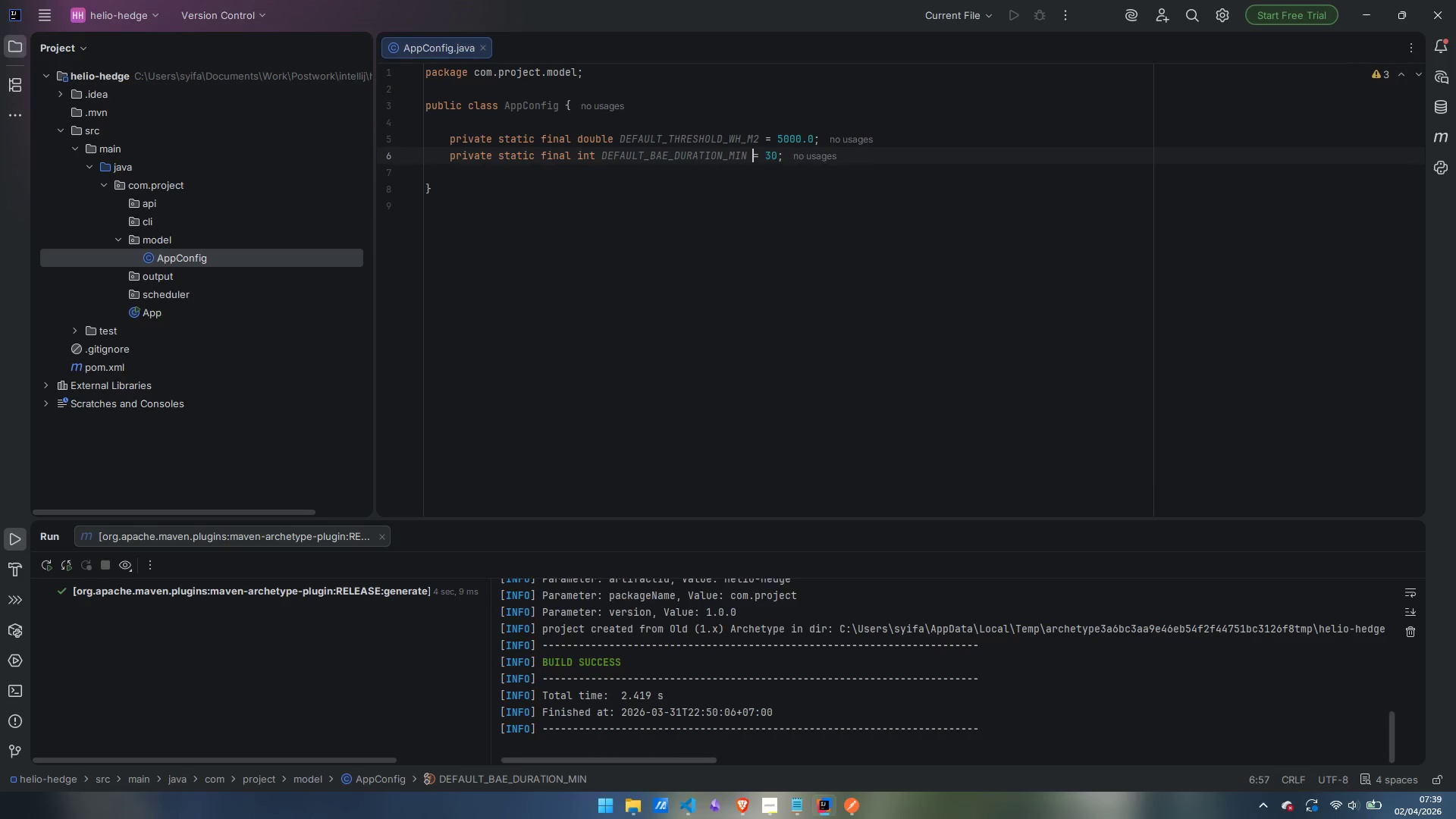 
key(Control+ArrowLeft)
 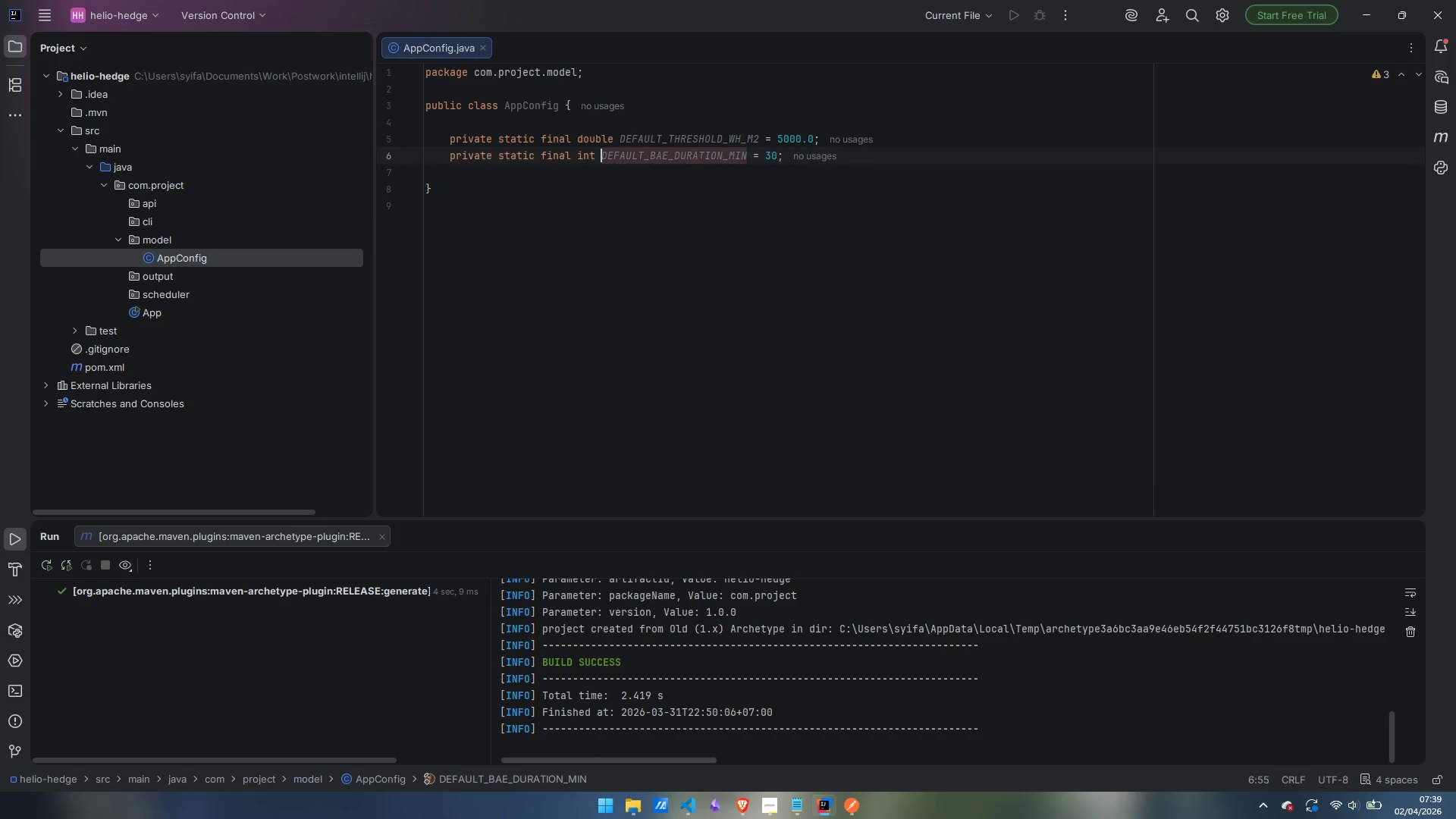 
key(Control+ArrowLeft)
 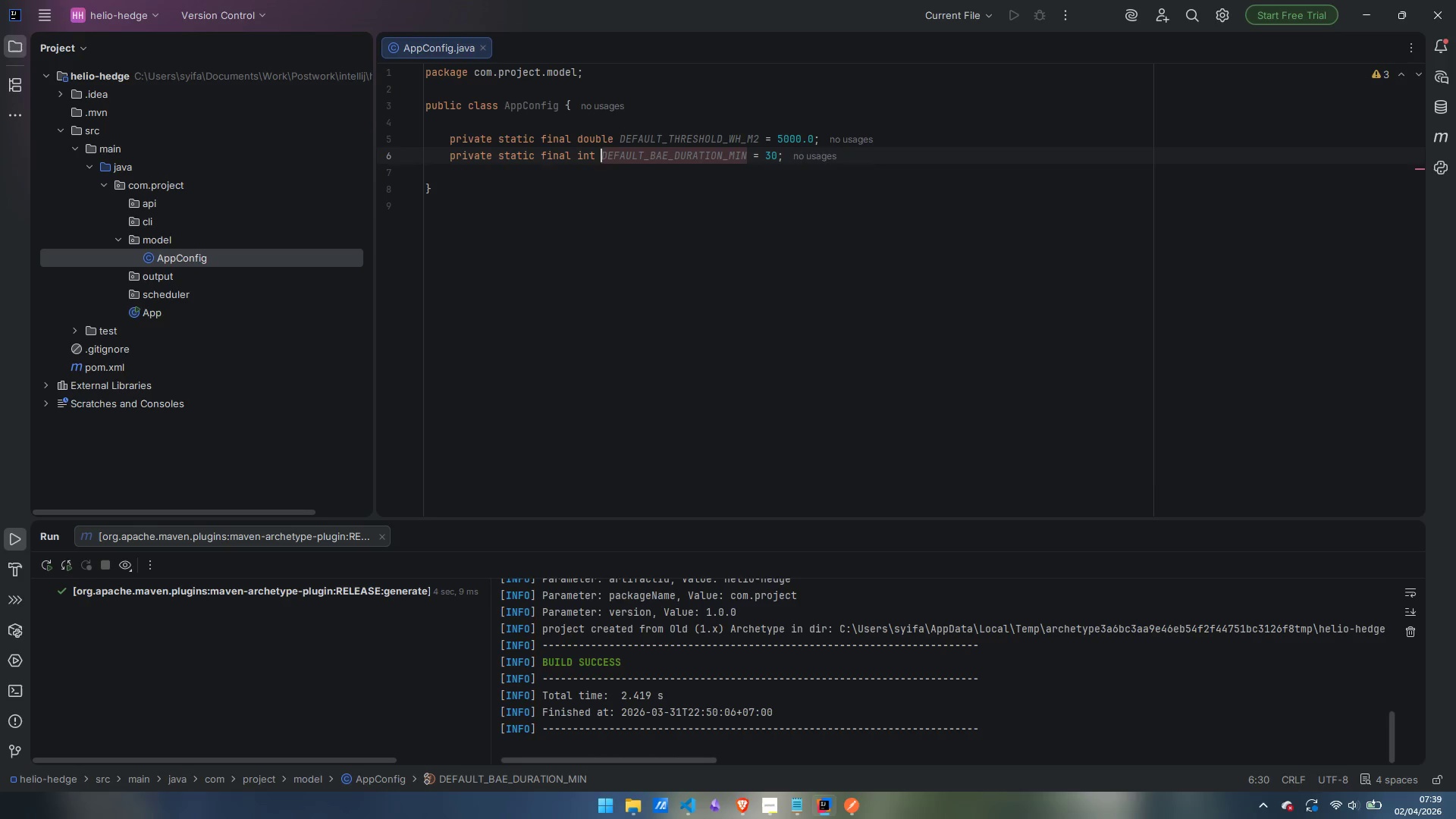 
key(ArrowRight)
 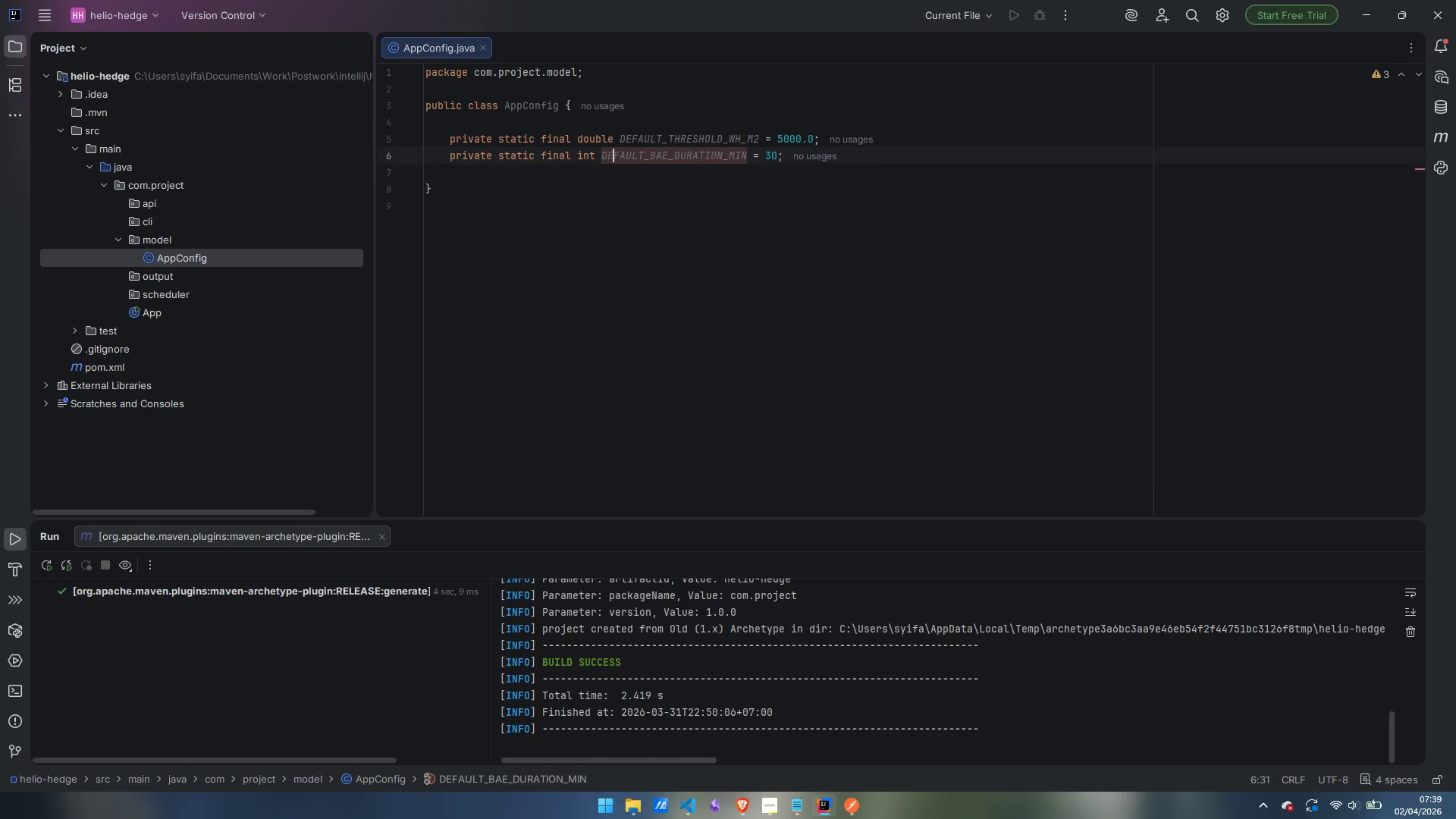 
key(ArrowRight)
 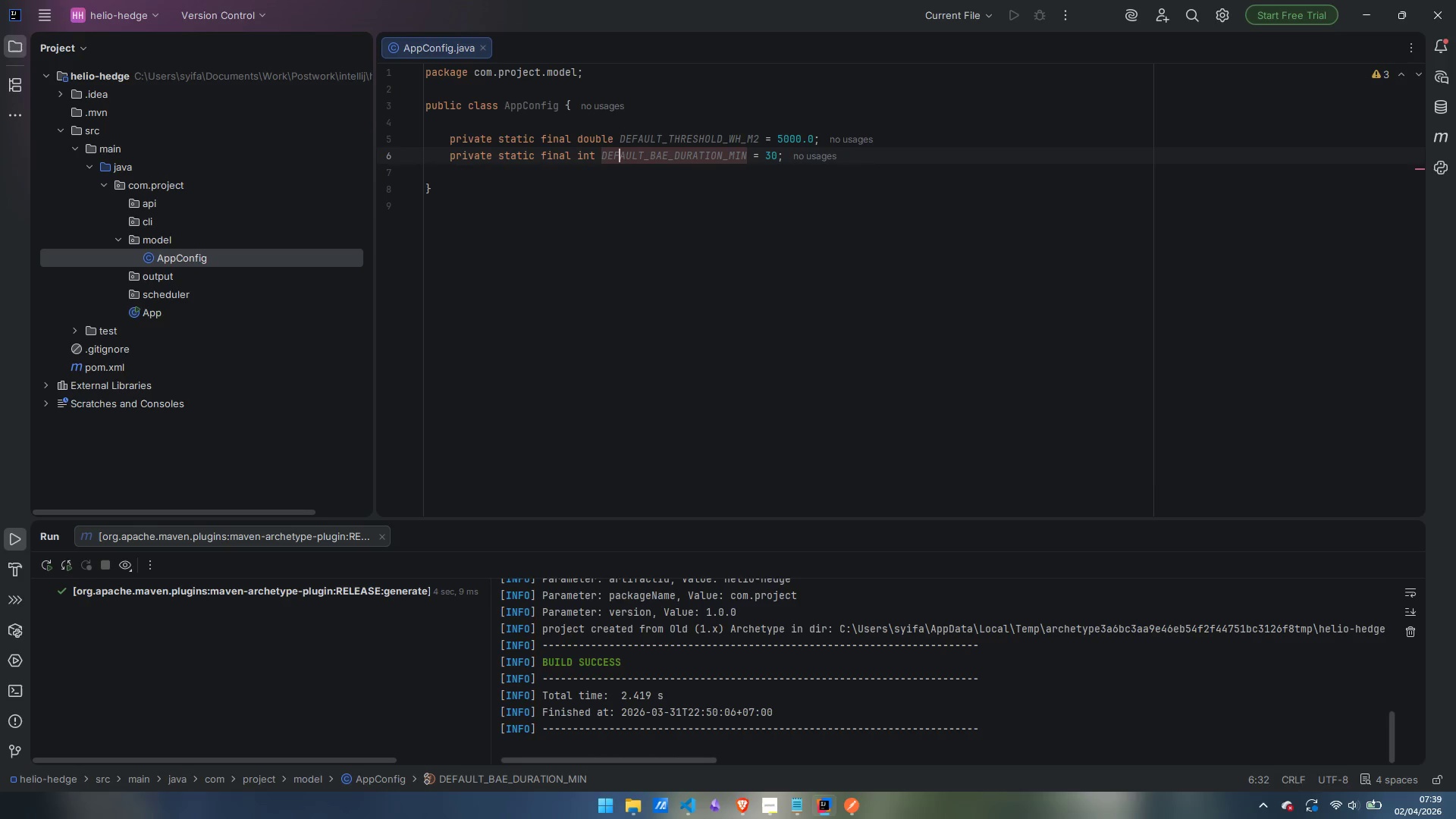 
key(ArrowRight)
 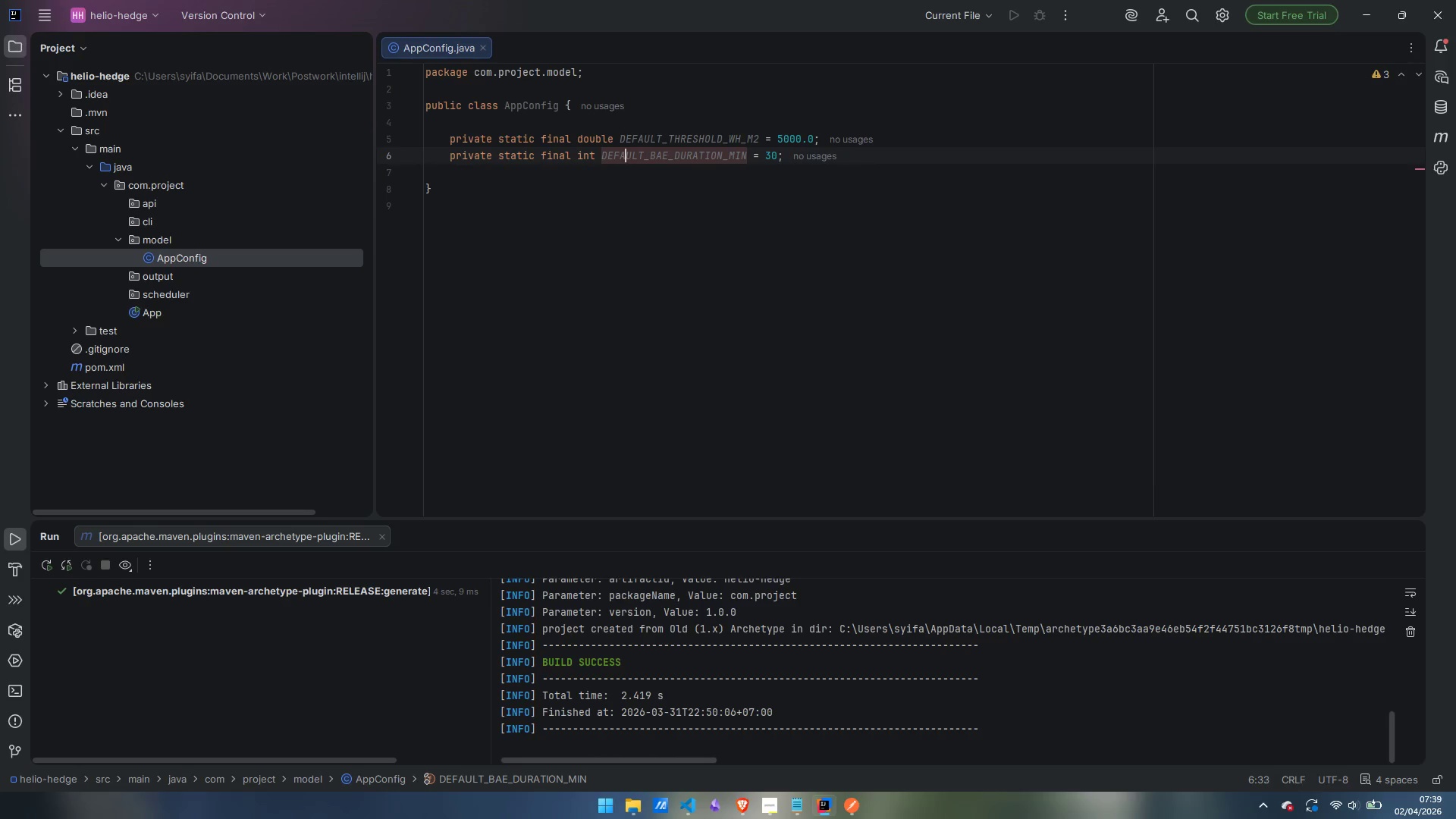 
key(ArrowRight)
 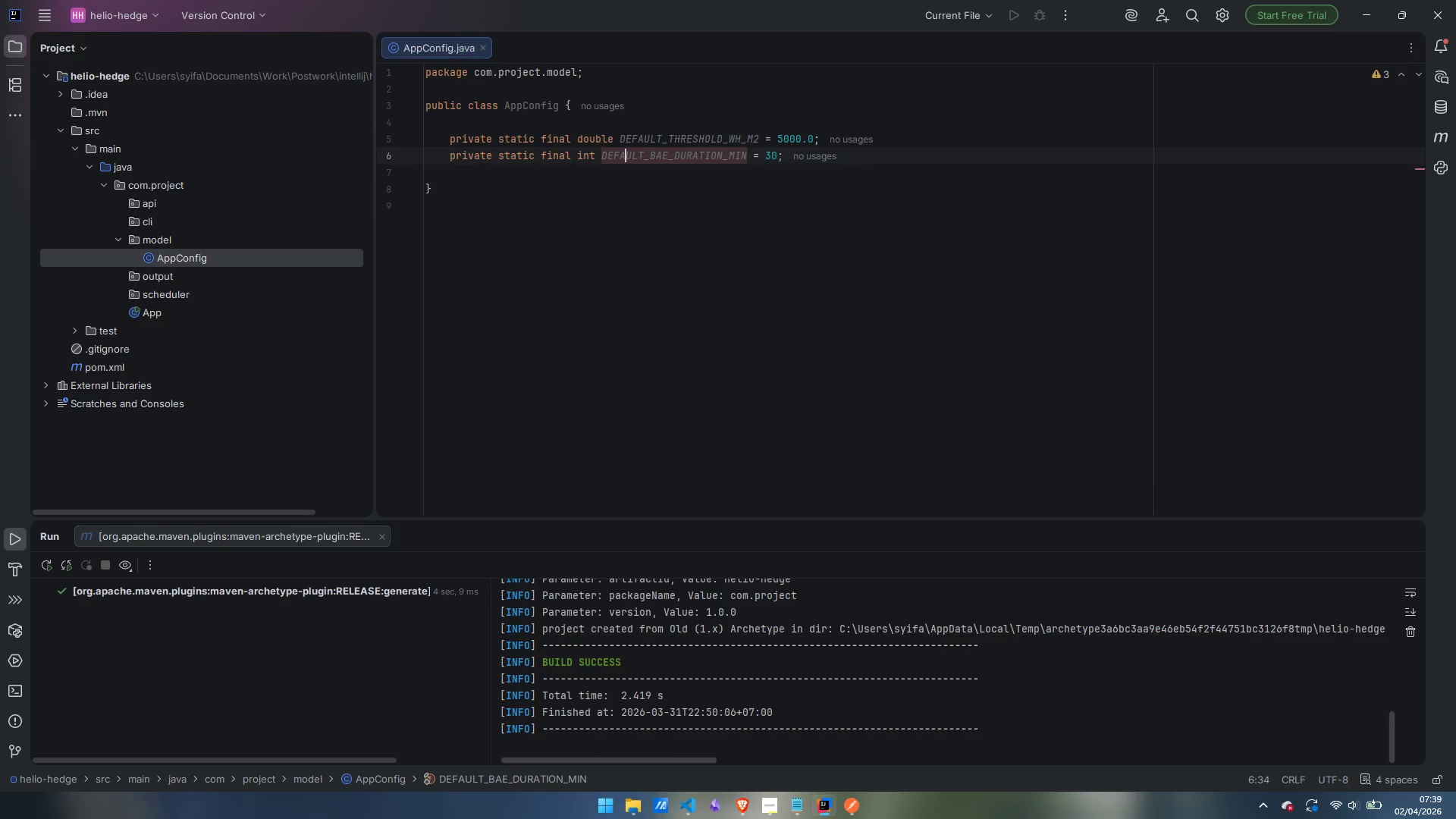 
key(ArrowRight)
 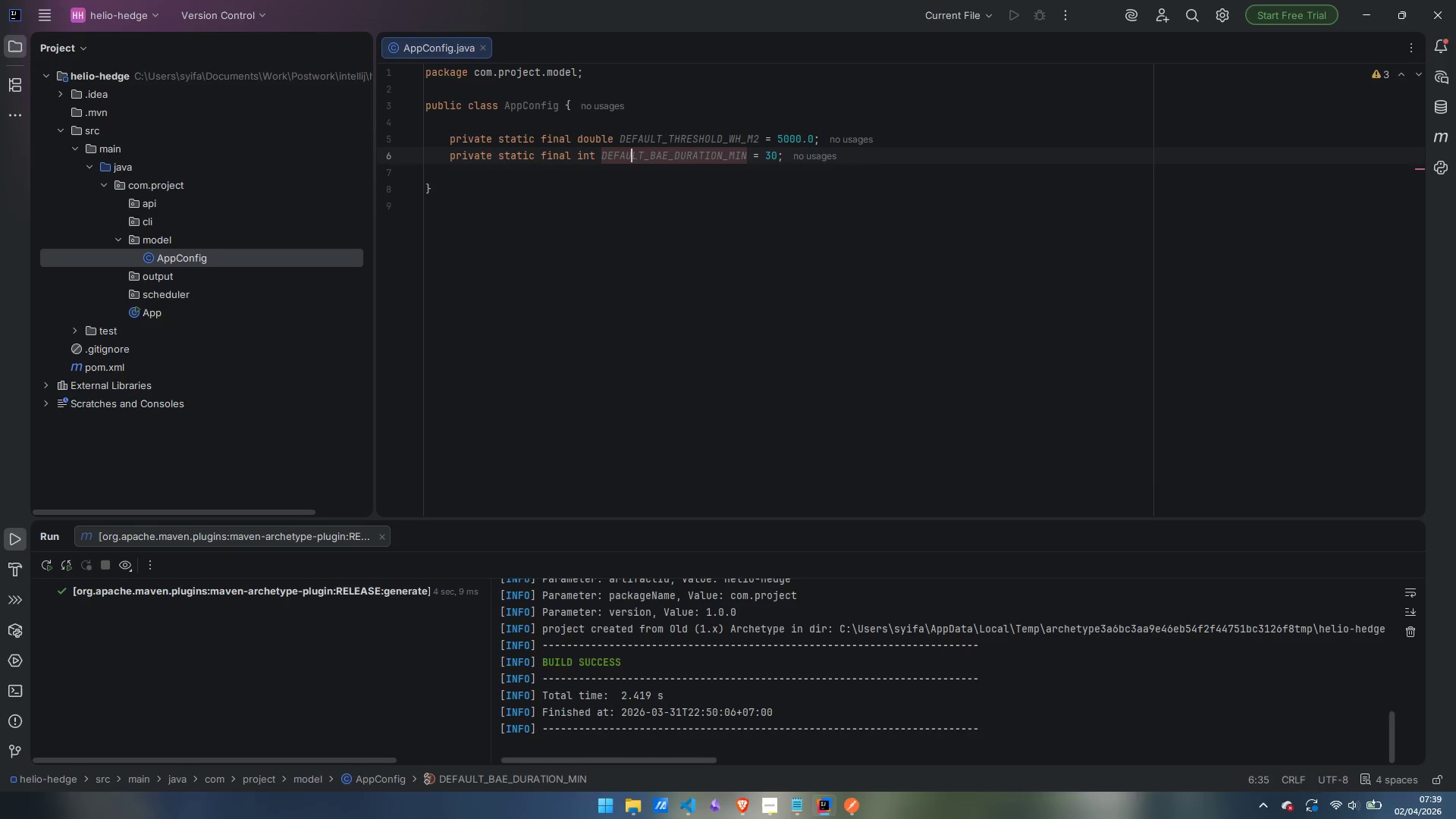 
key(ArrowRight)
 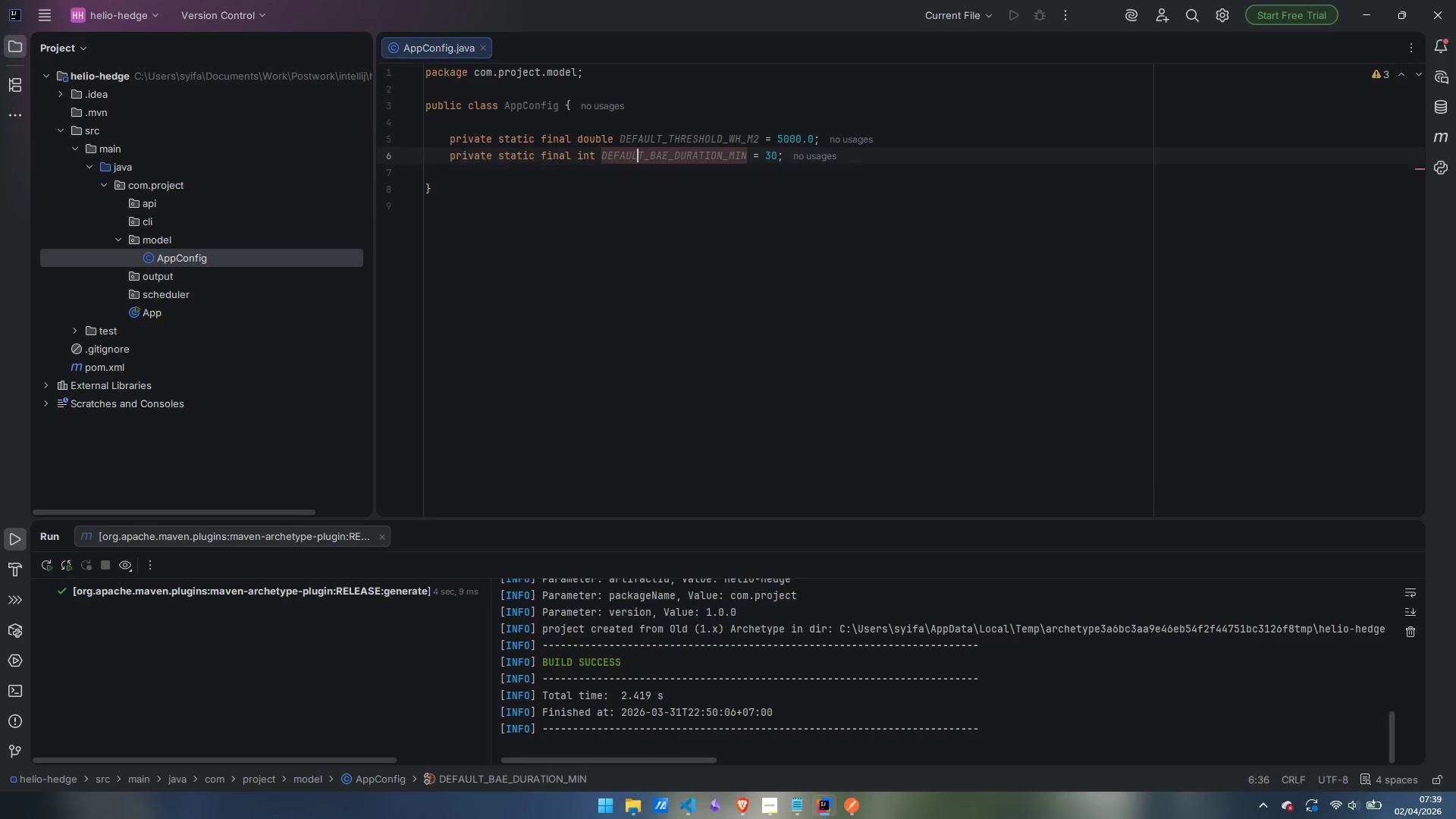 
key(ArrowRight)
 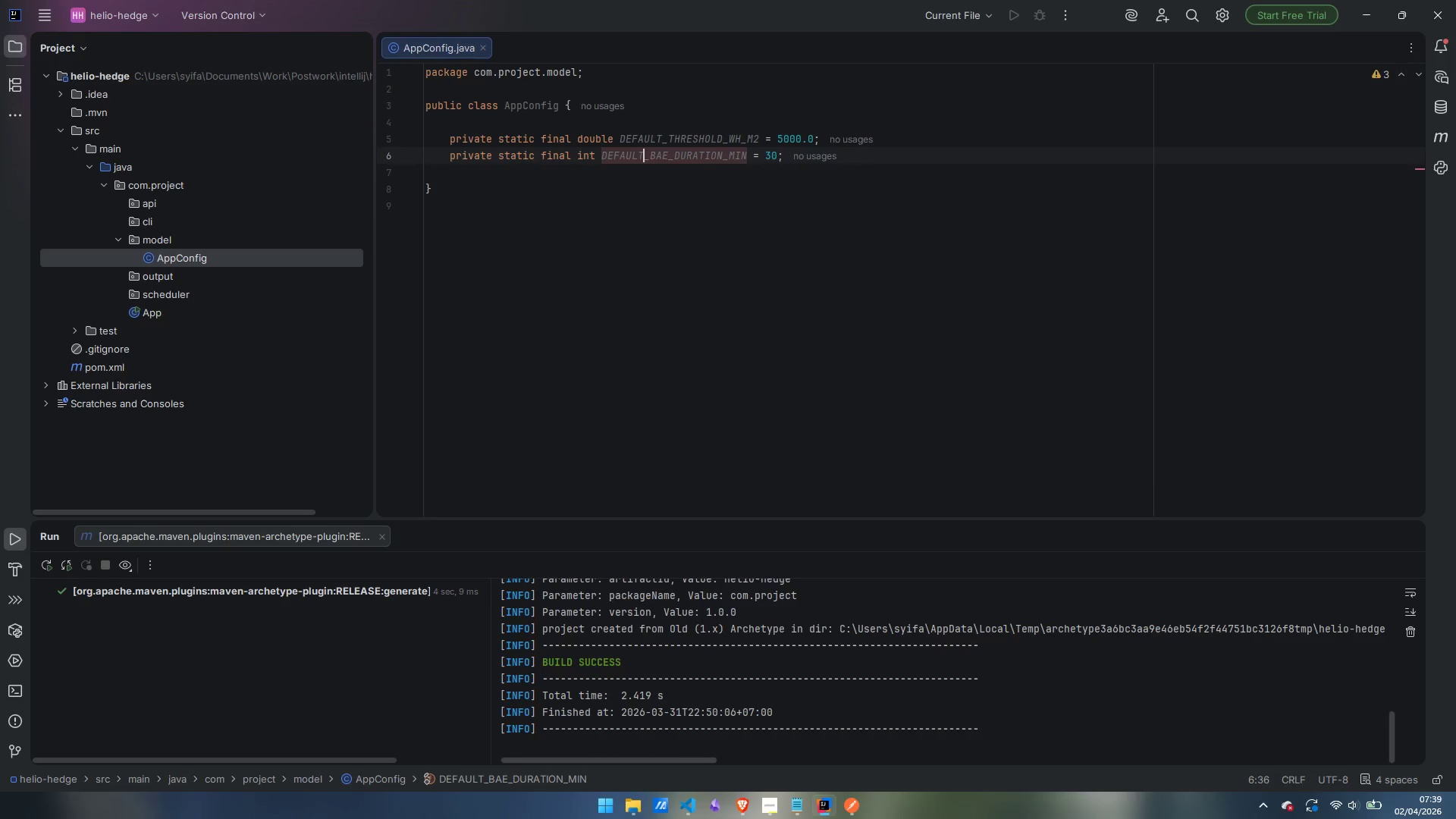 
key(ArrowRight)
 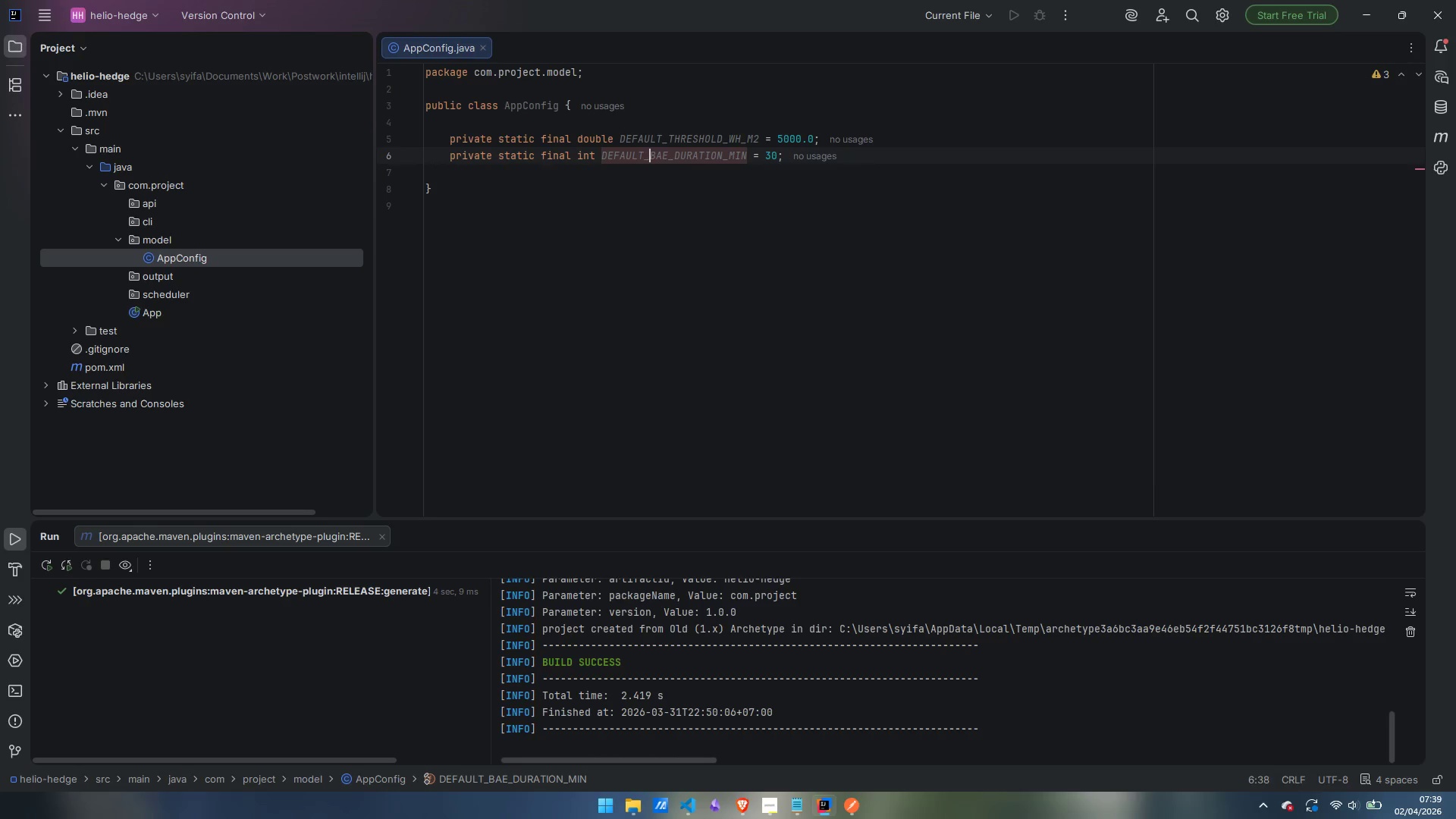 
key(ArrowRight)
 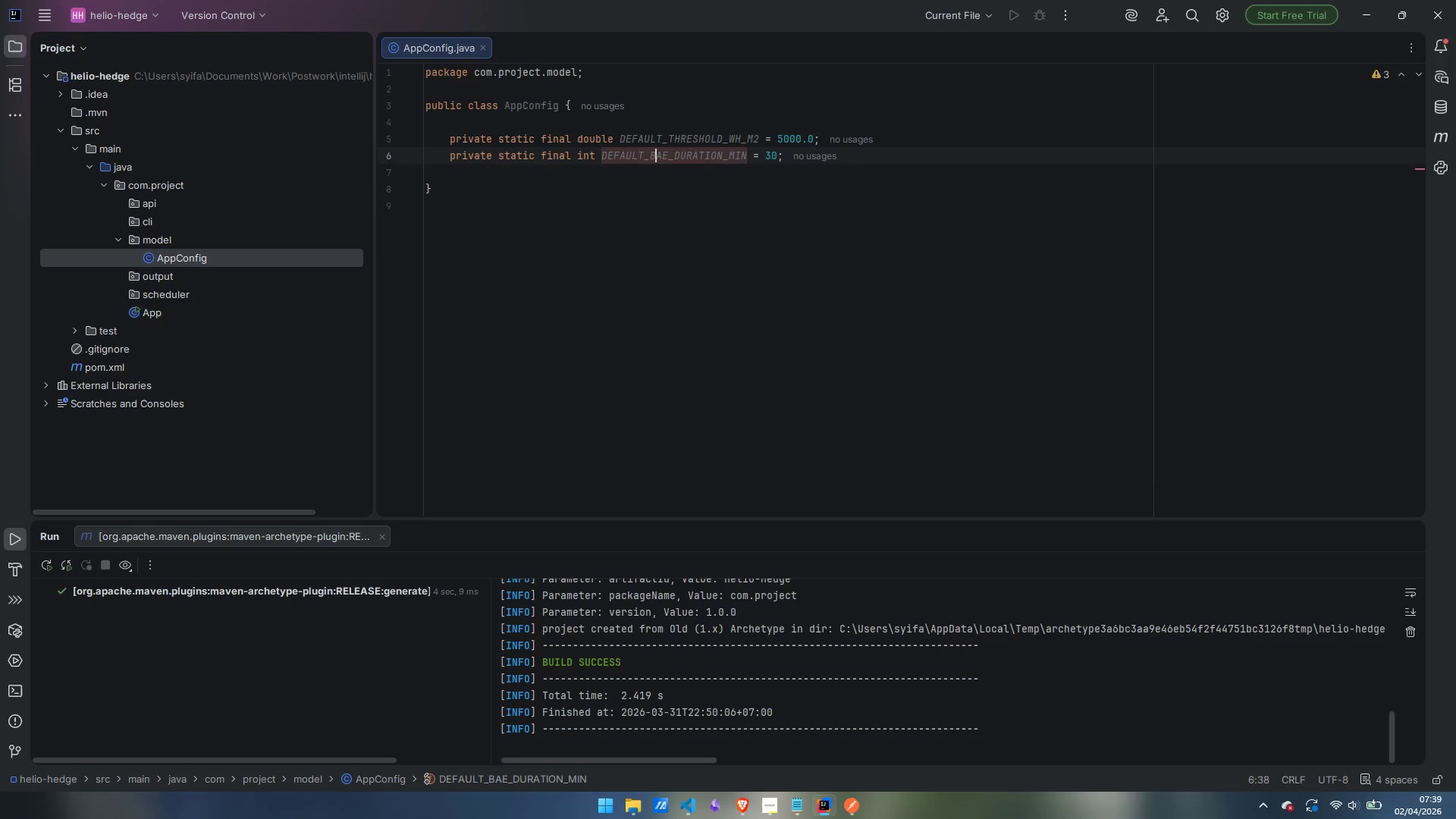 
key(ArrowRight)
 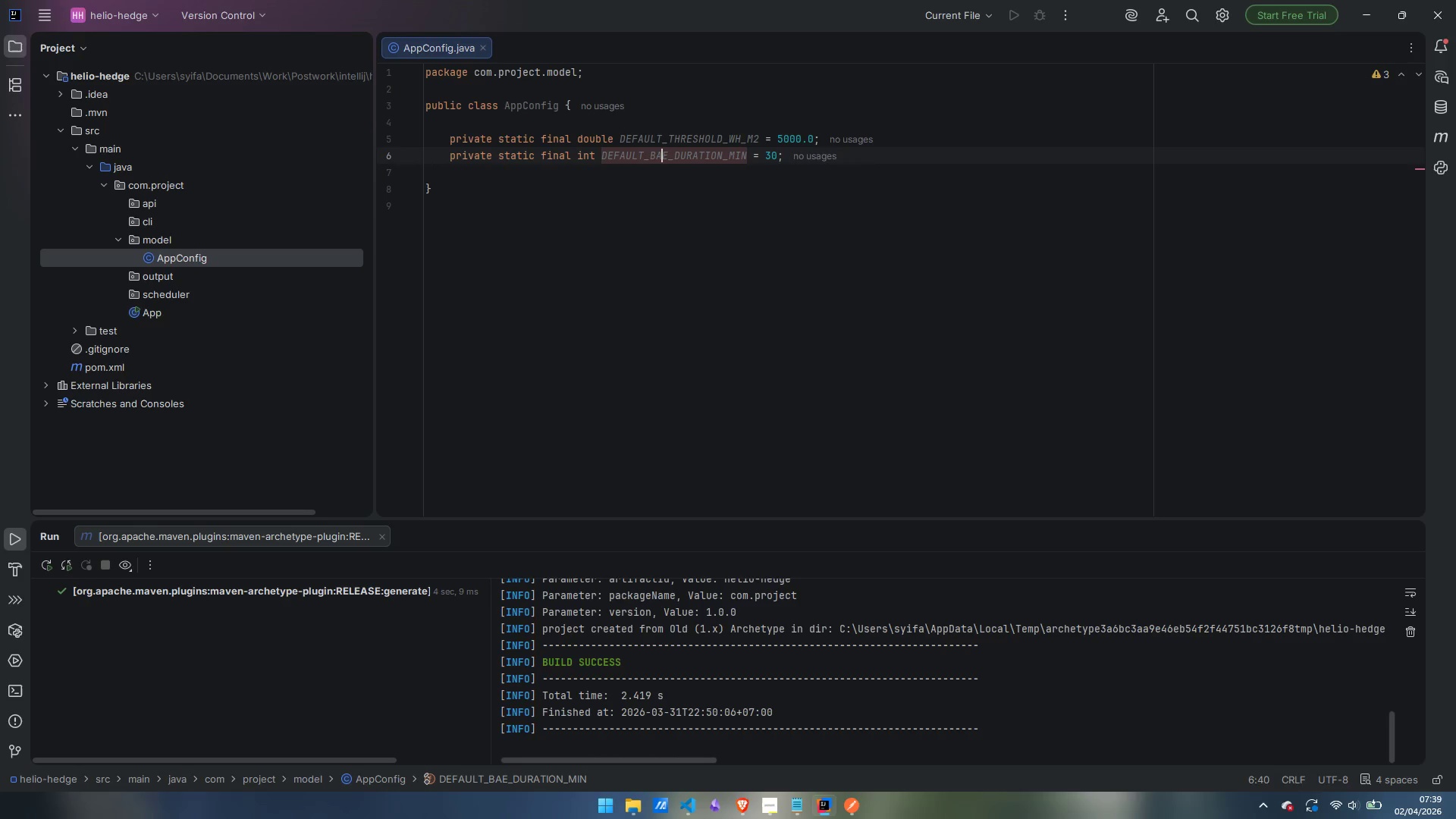 
key(Shift+ShiftLeft)
 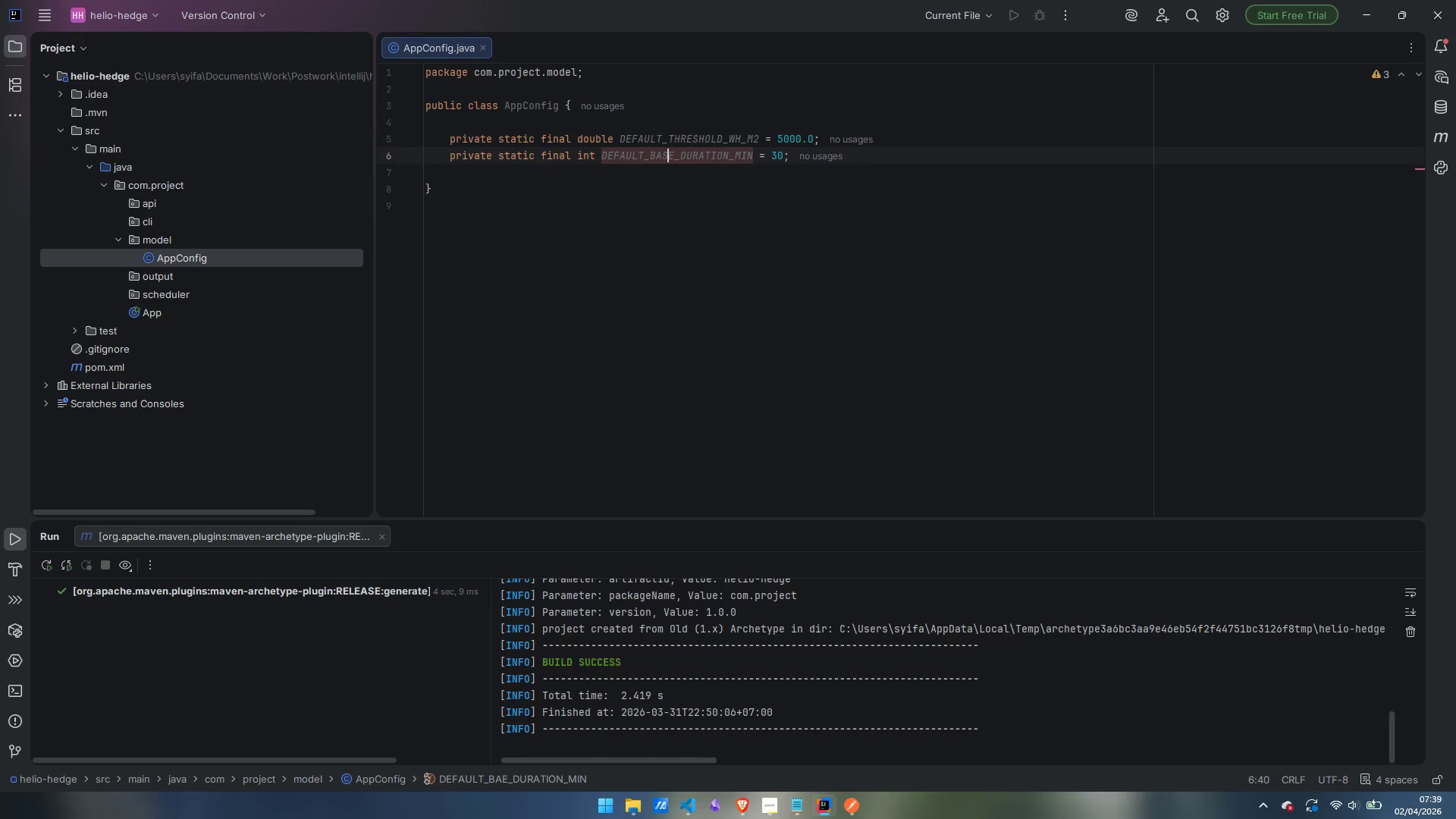 
key(Shift+S)
 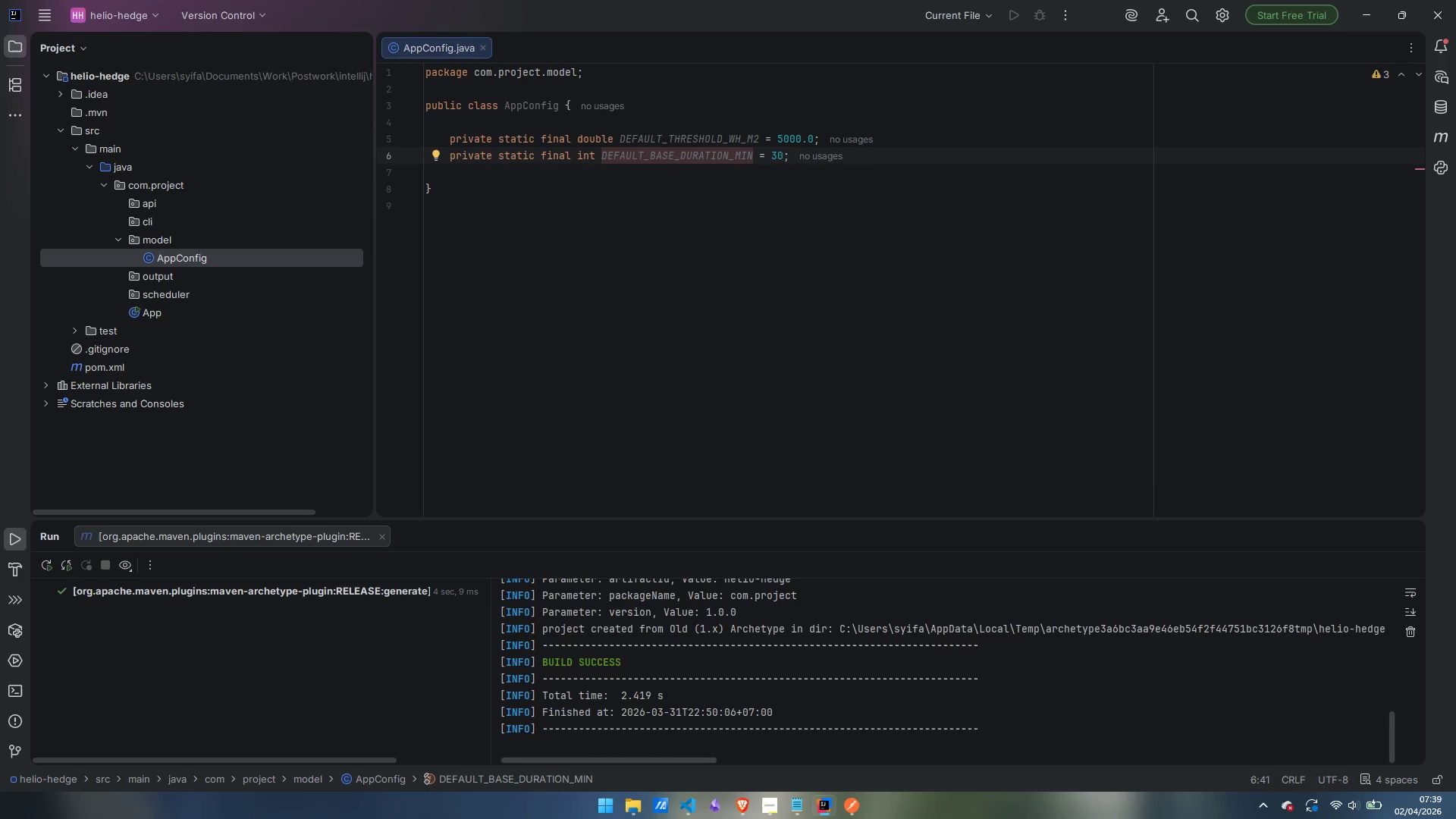 
key(Control+ArrowRight)
 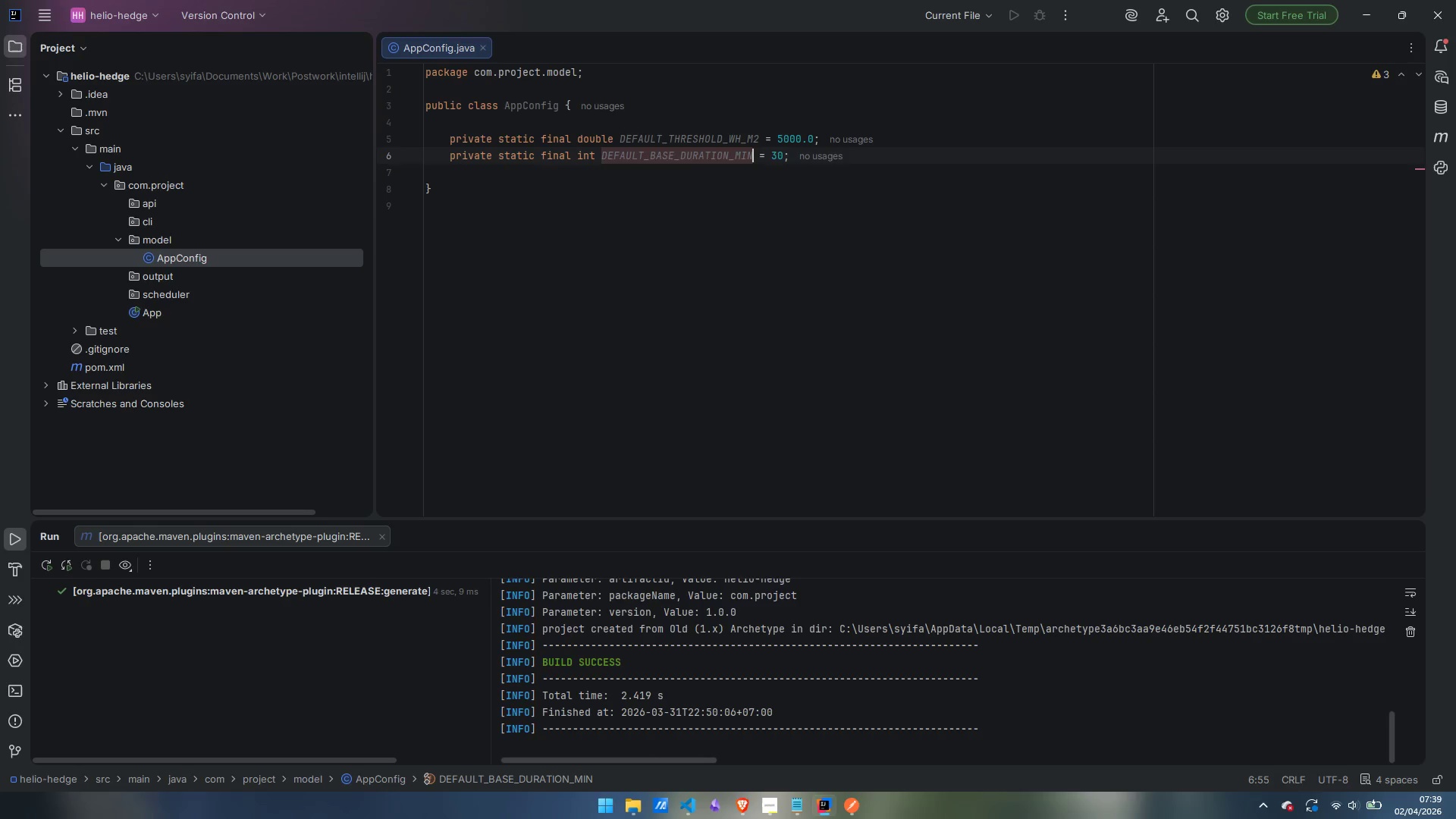 
key(Control+ArrowRight)
 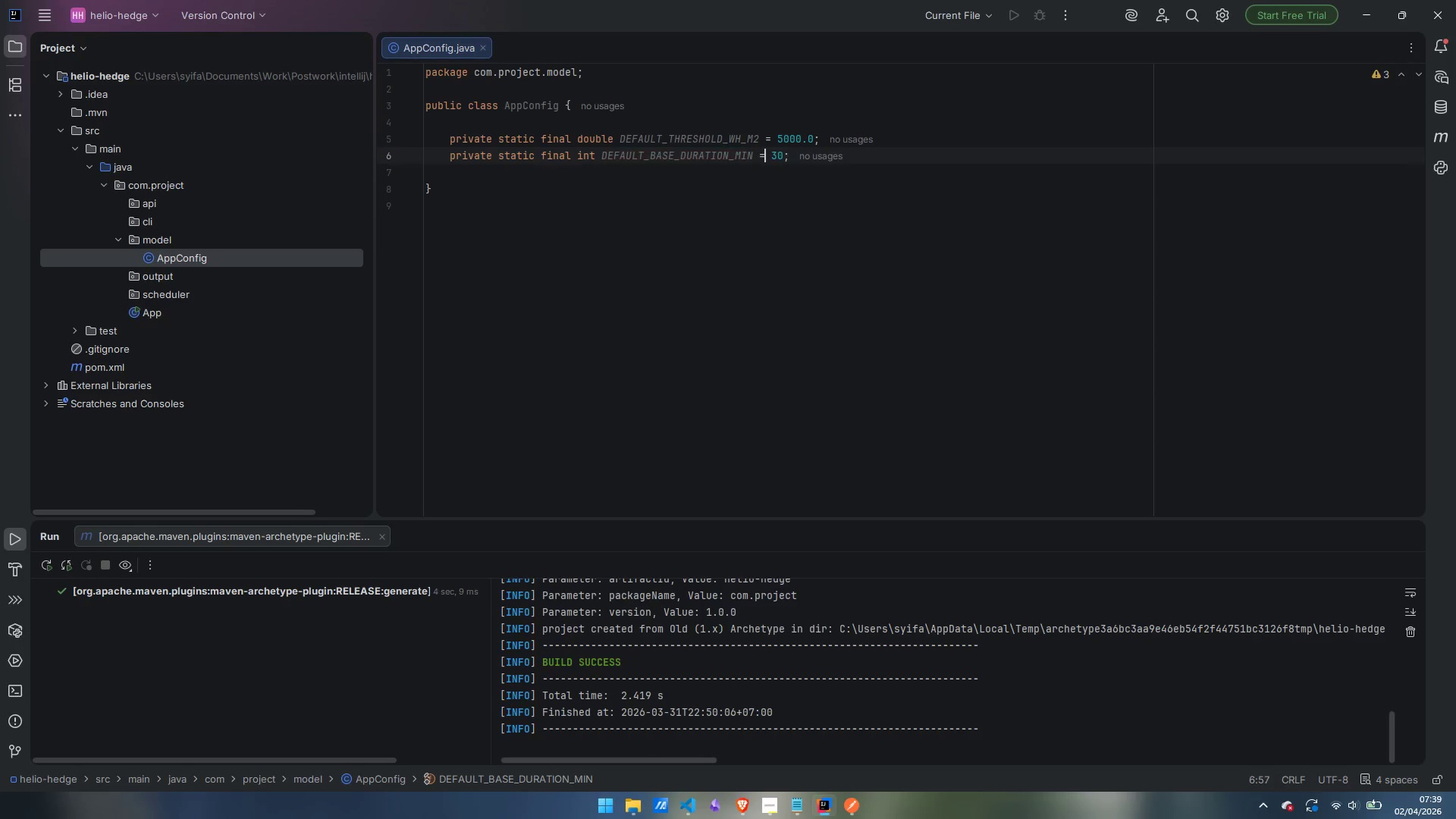 
key(Control+ArrowRight)
 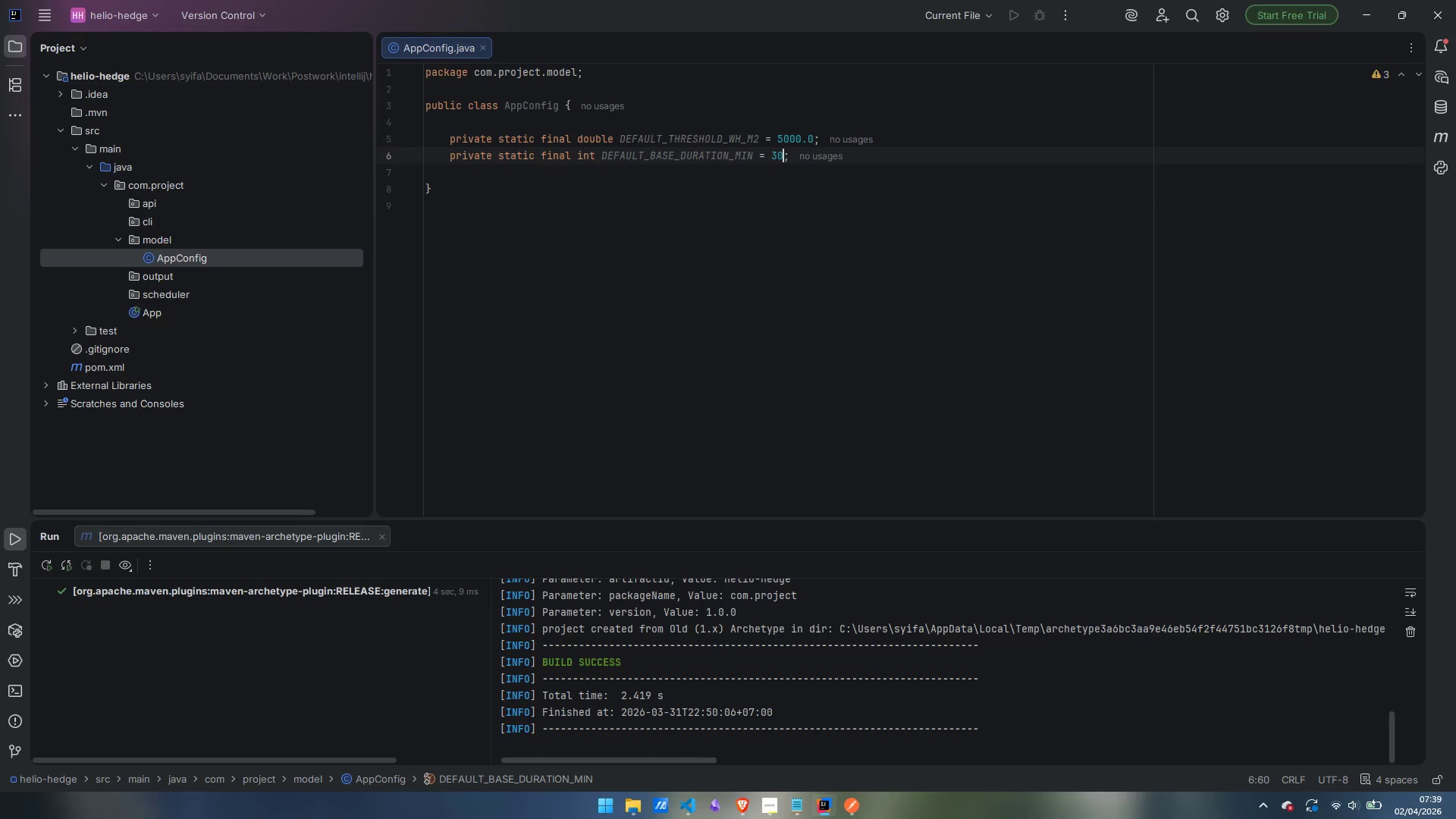 
key(ArrowRight)
 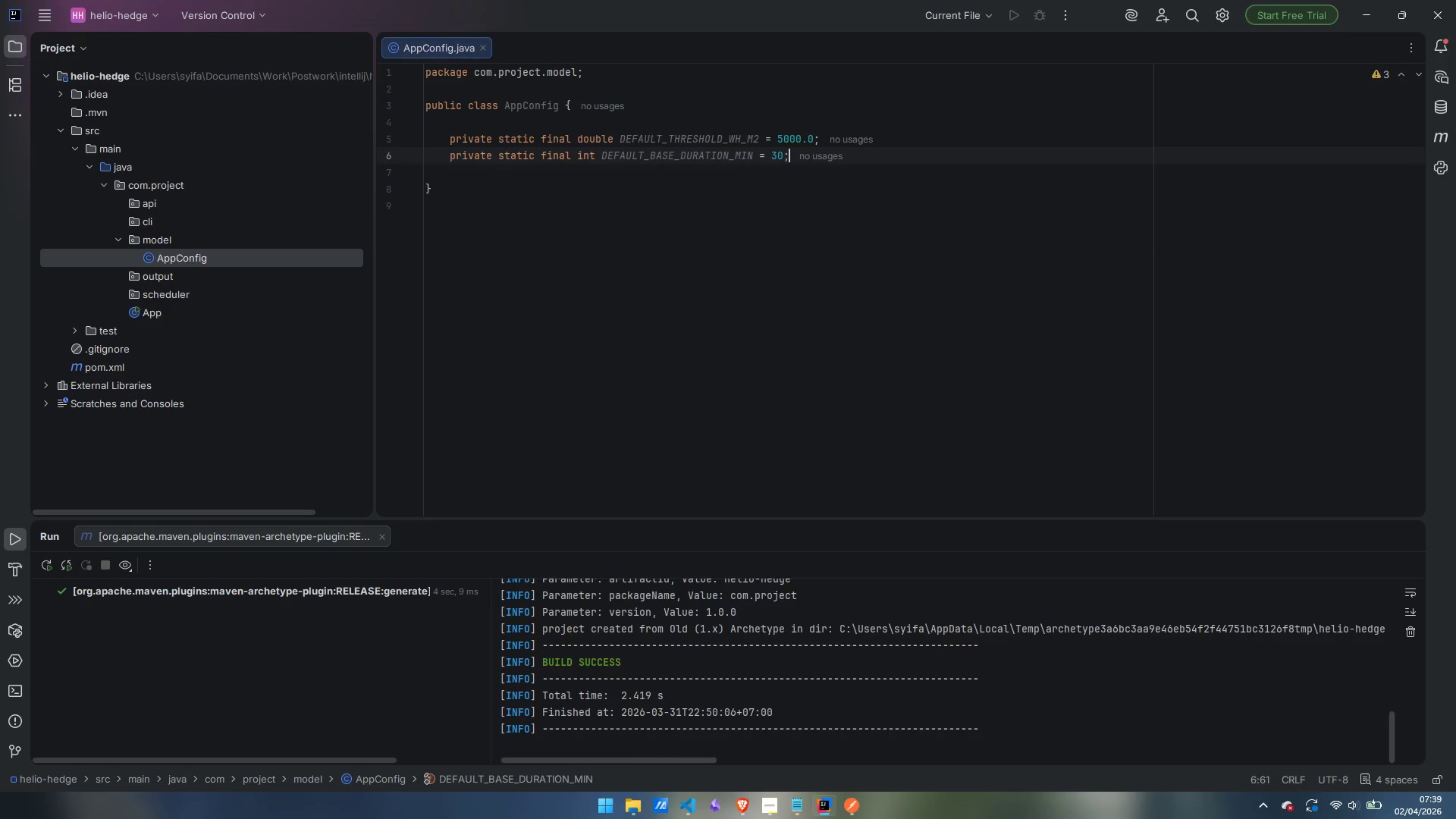 
key(Enter)
 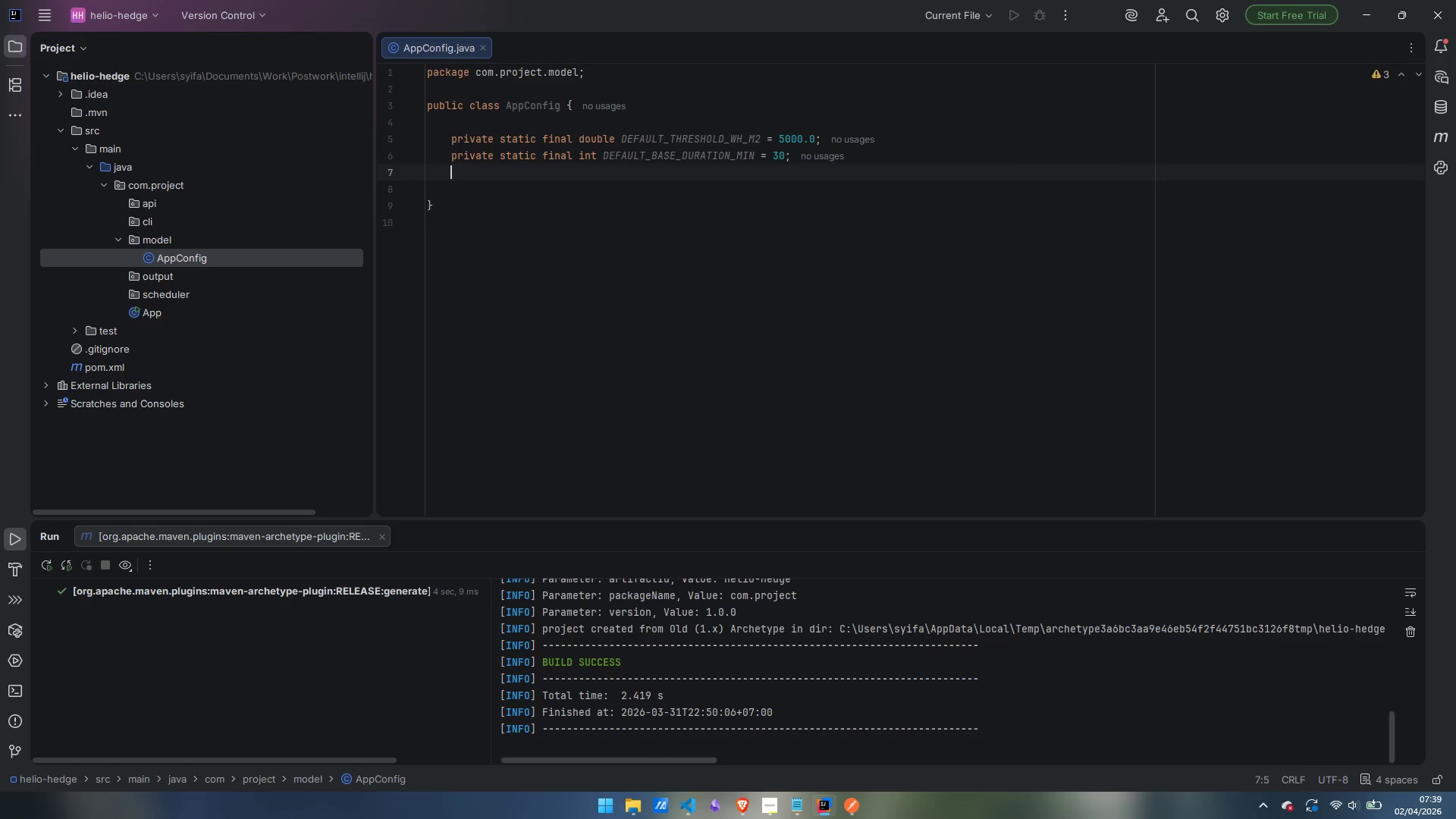 
type(private statix)
key(Backspace)
type(c final String DEFAULT_OUTPUT_PATH = "scheduler.json)
 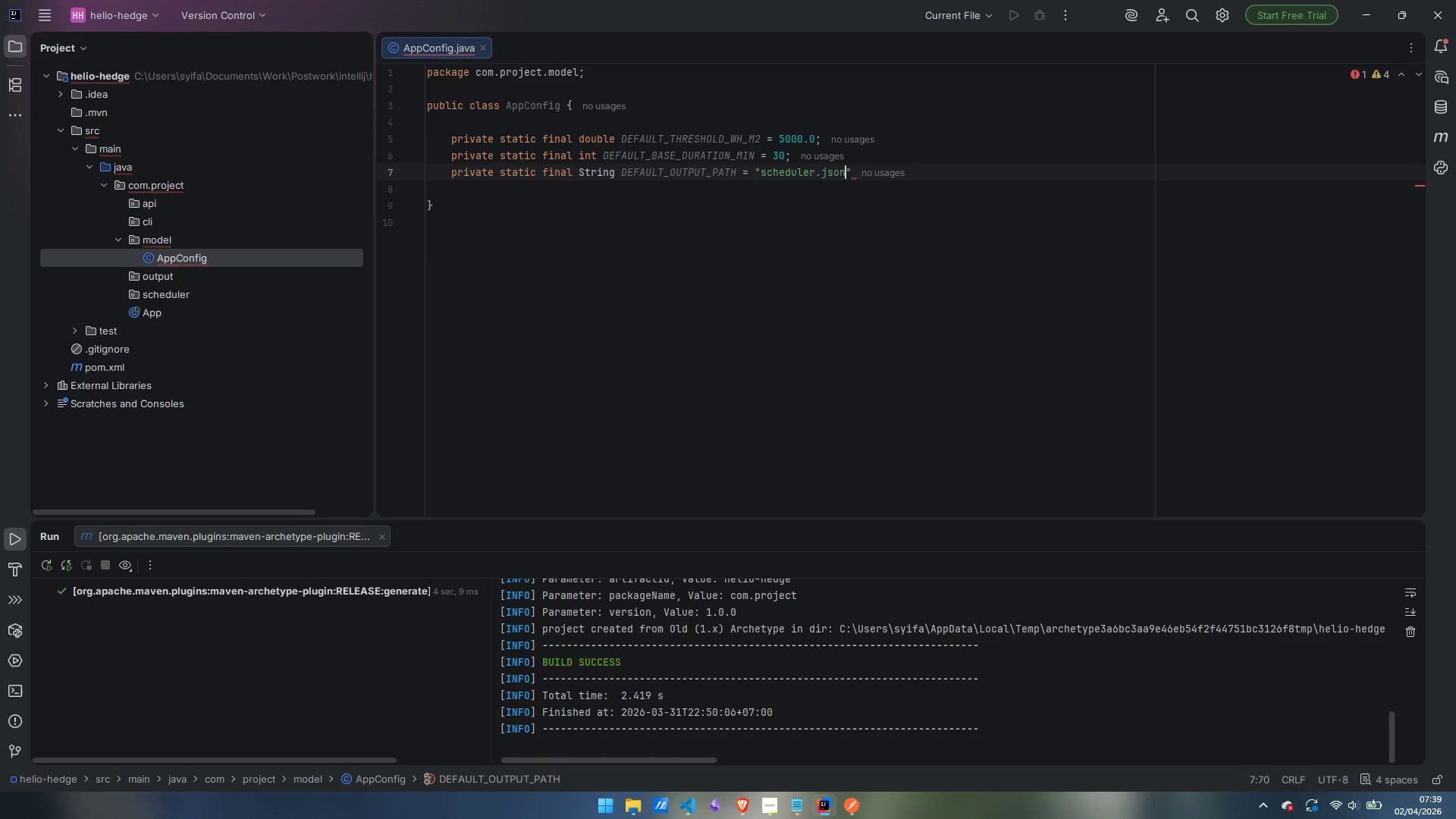 
key(ArrowRight)
 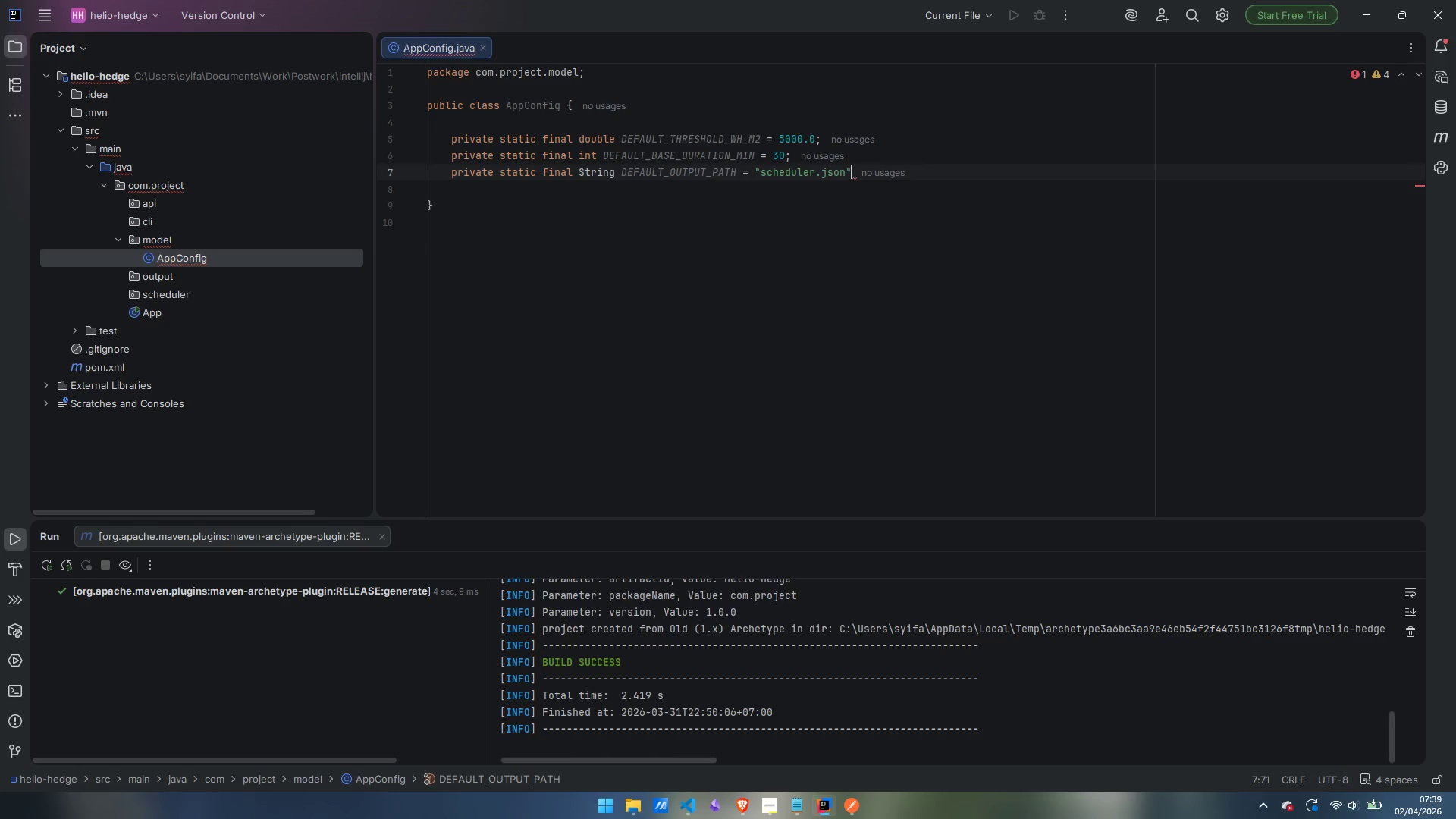 
key(Semicolon)
 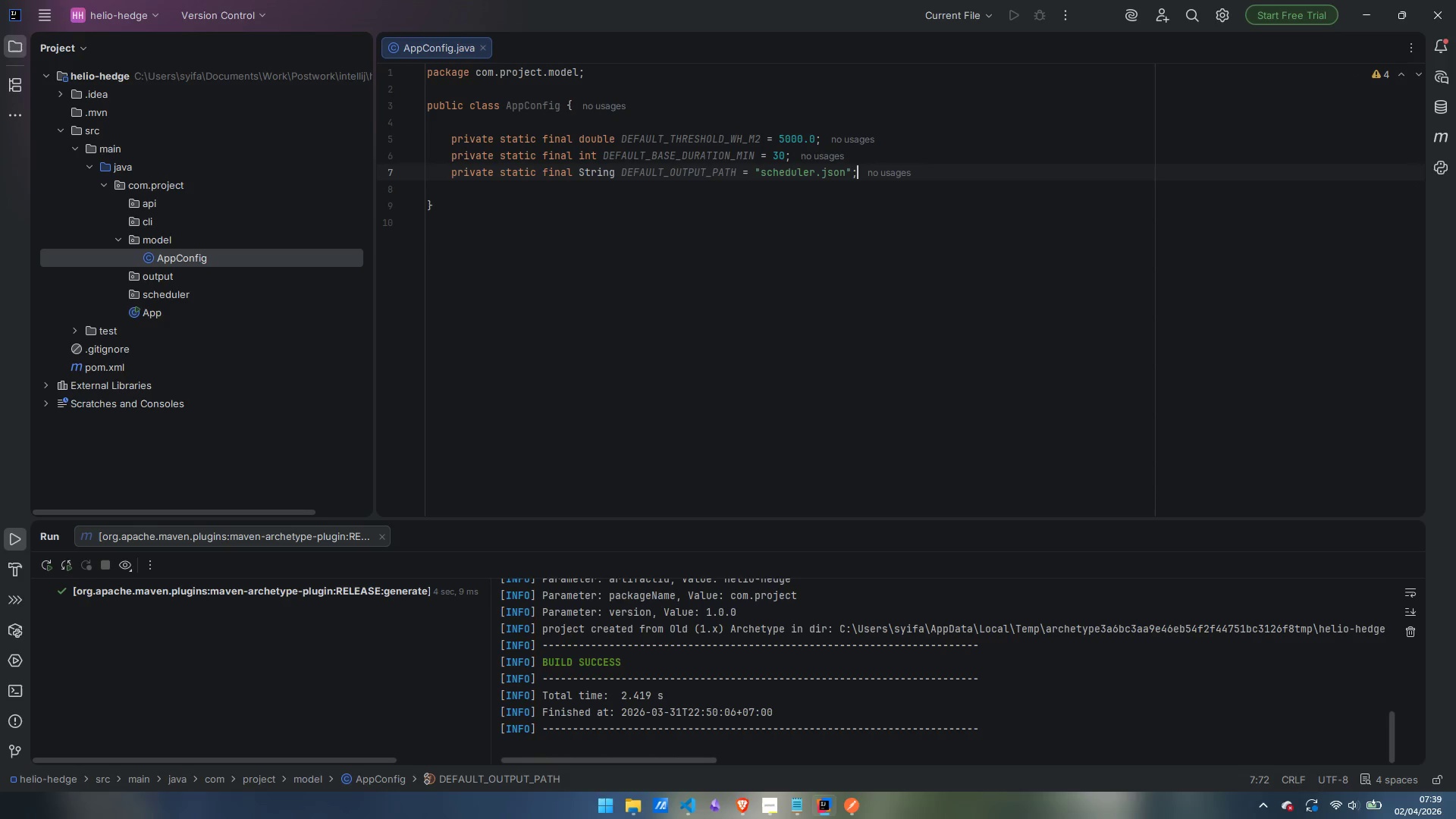 
key(ArrowLeft)
 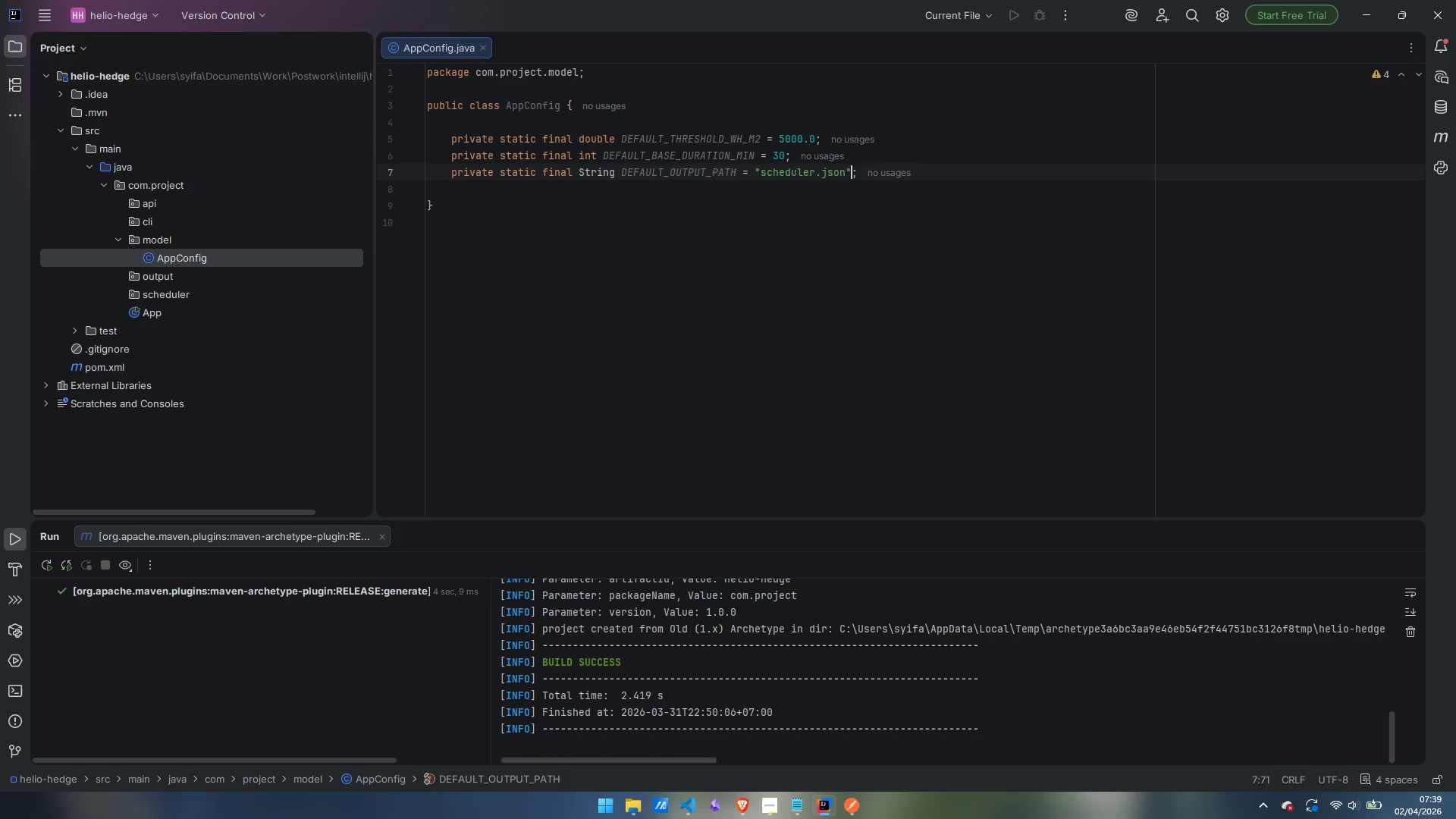 
key(ArrowLeft)
 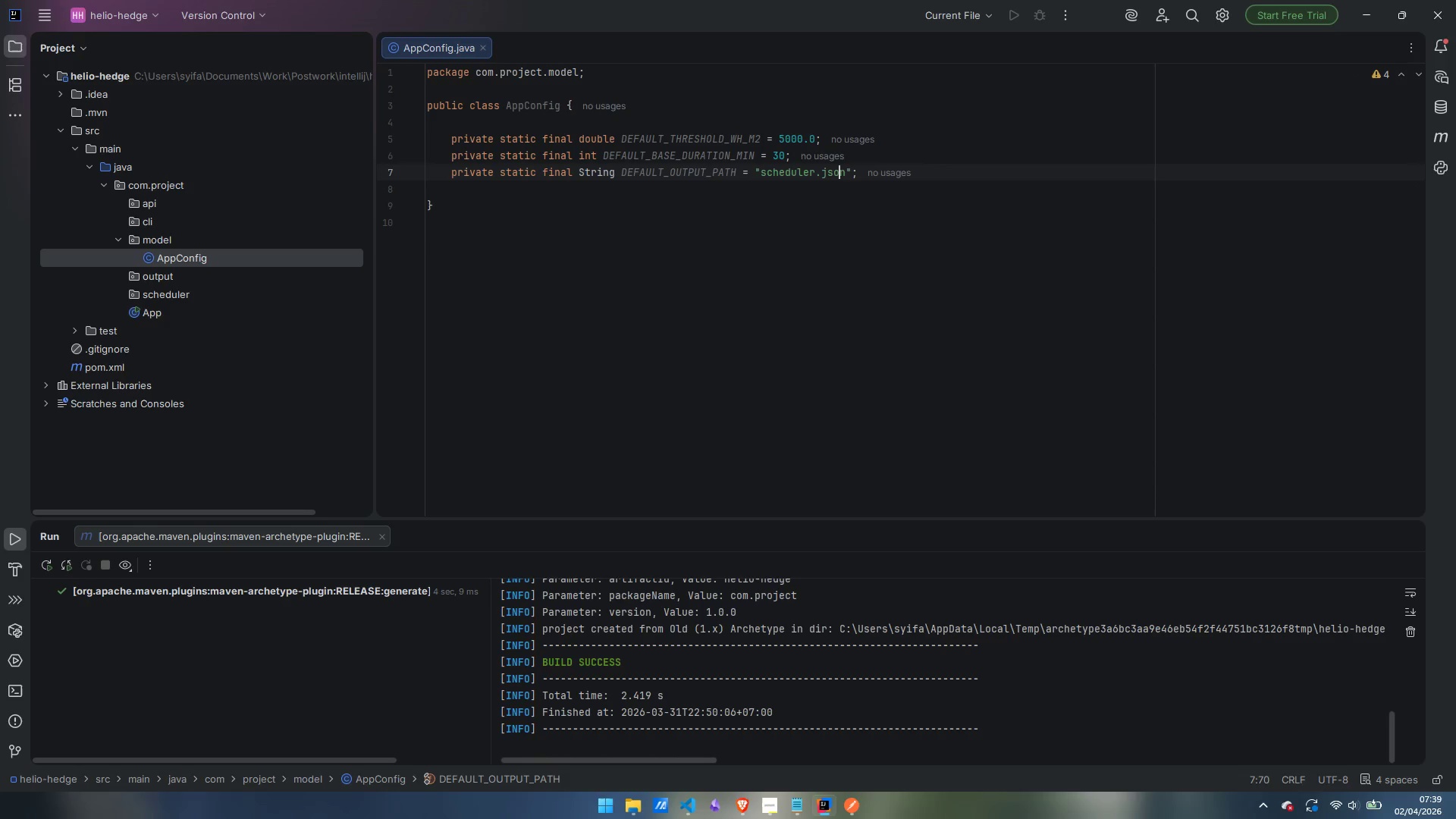 
key(ArrowLeft)
 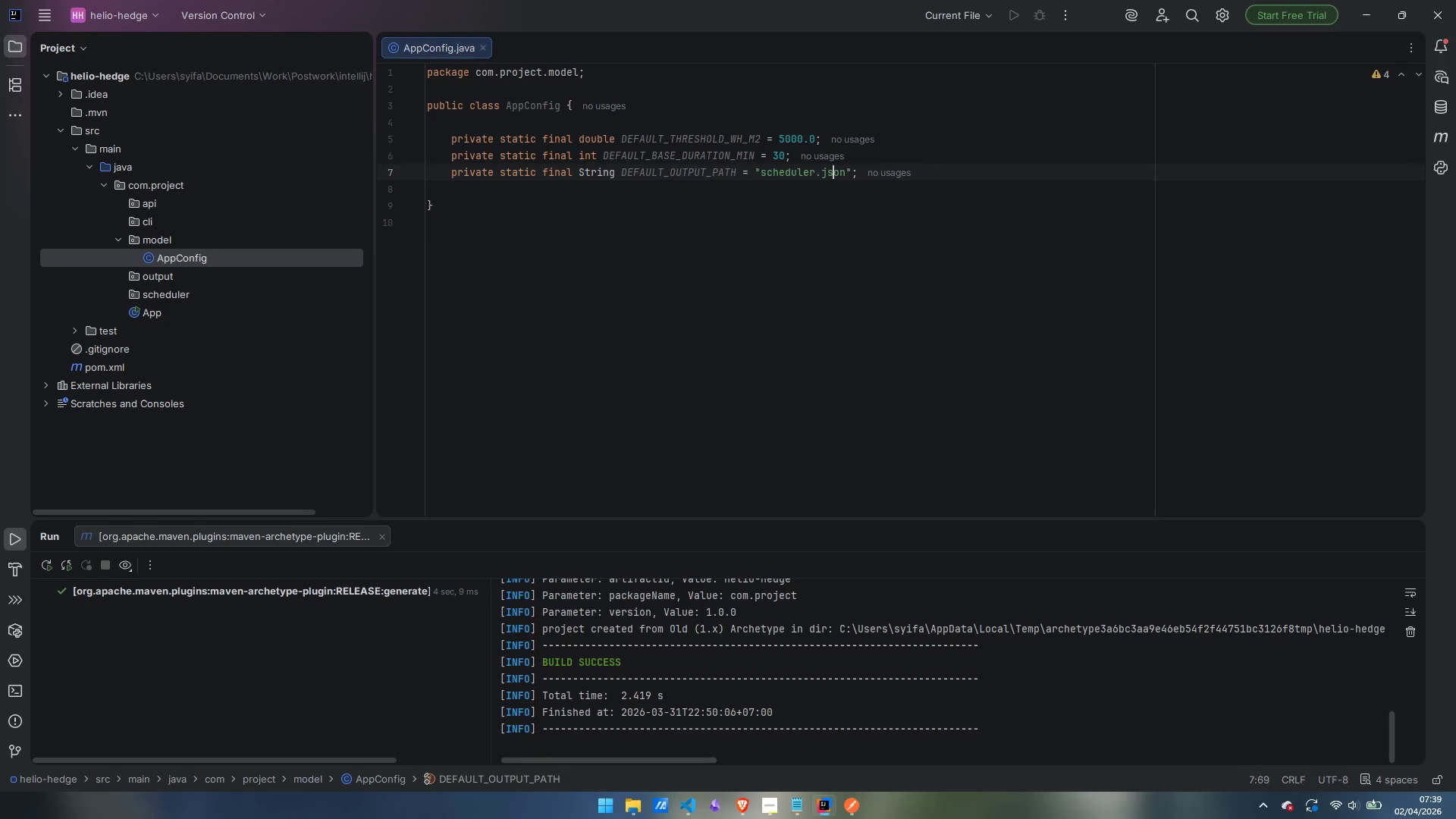 
key(ArrowLeft)
 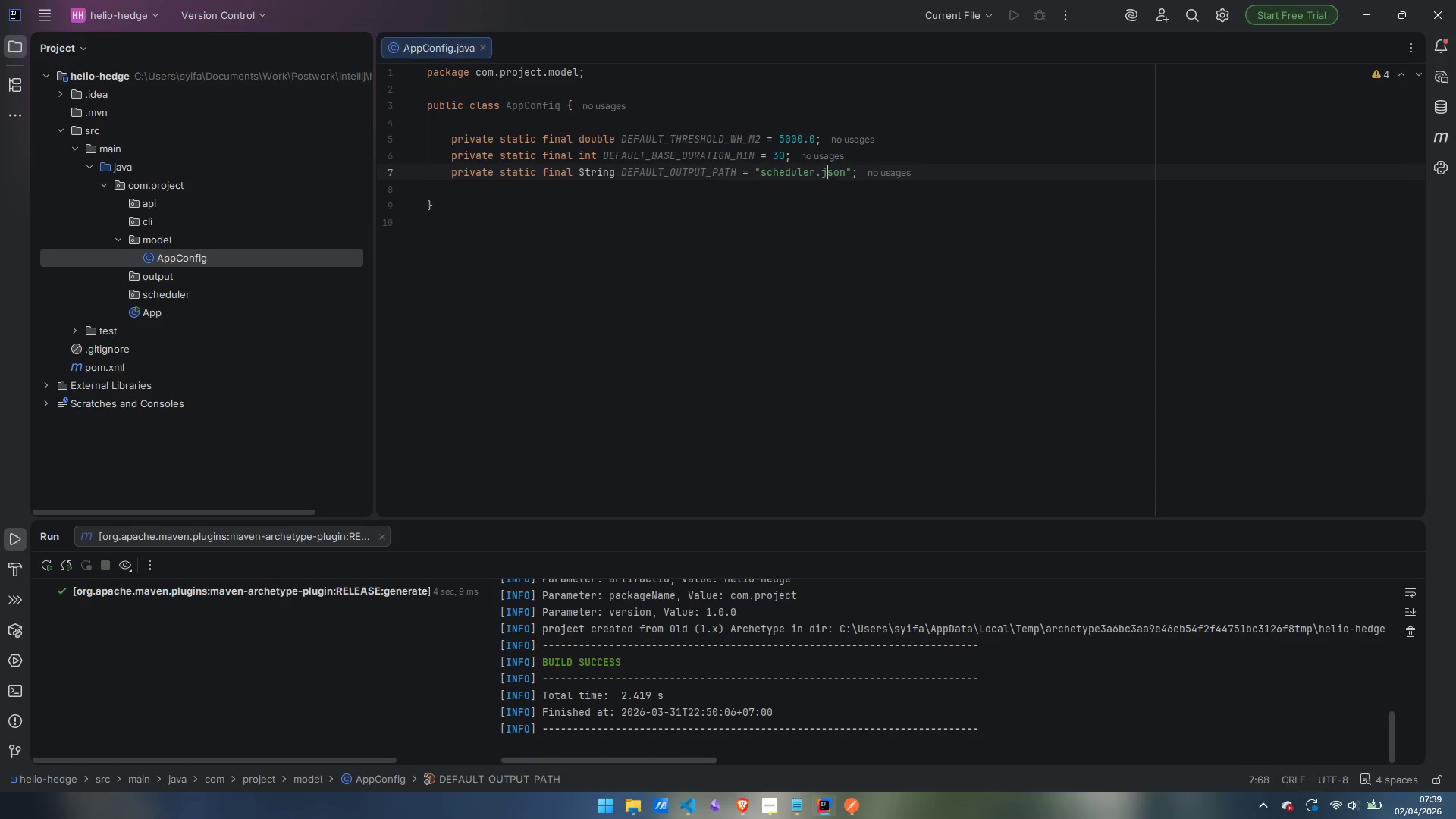 
key(ArrowLeft)
 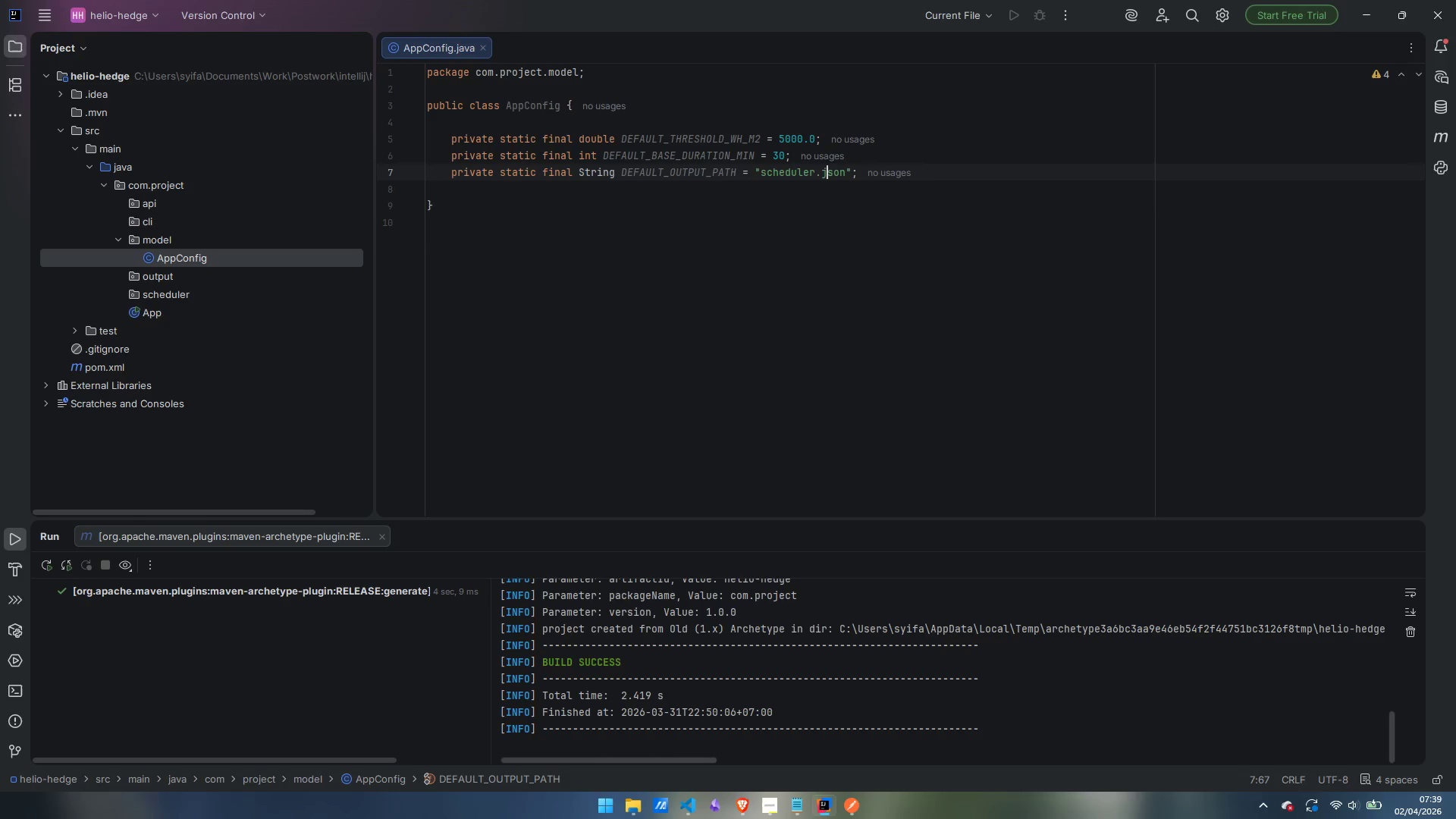 
key(ArrowLeft)
 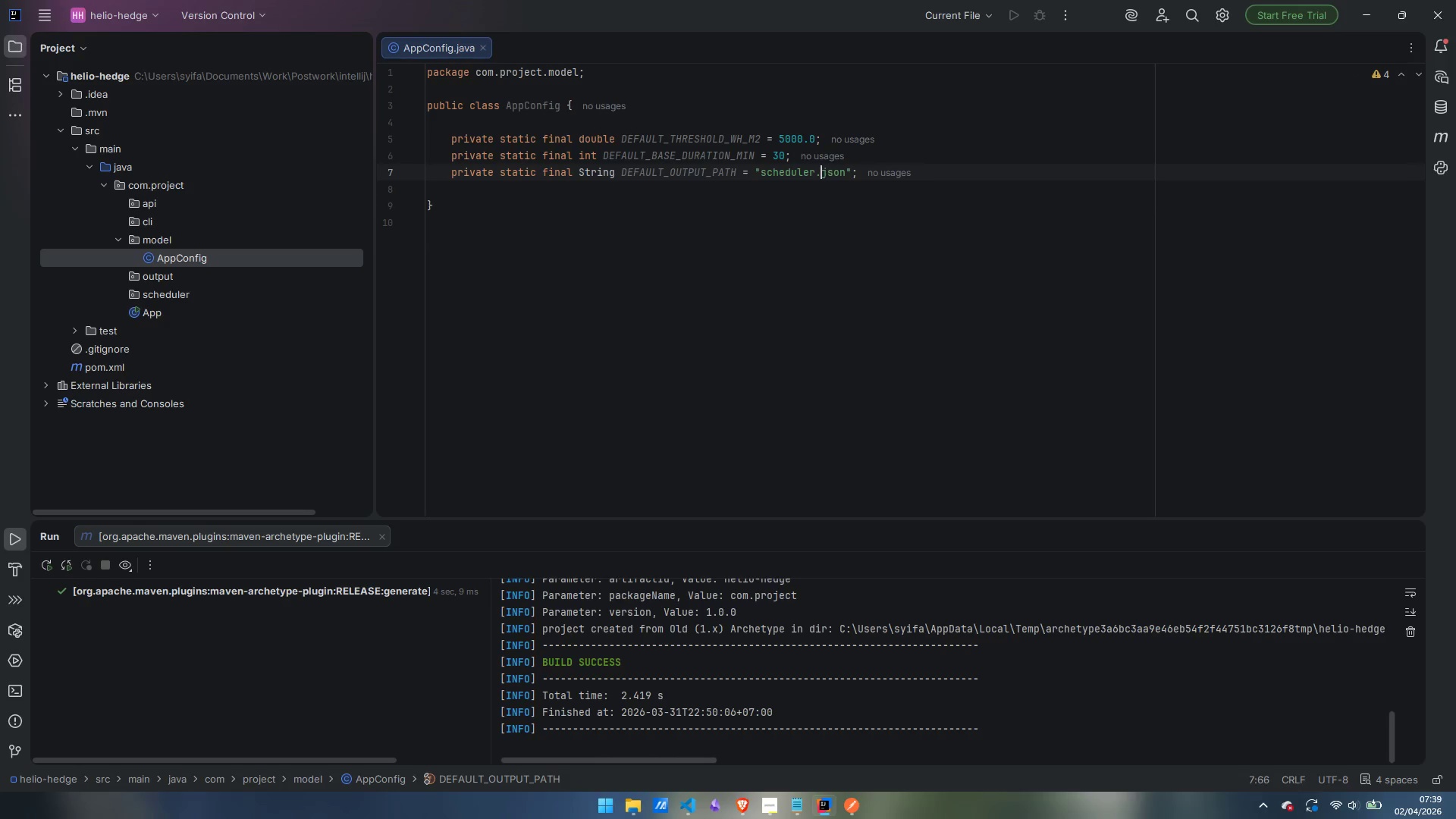 
key(ArrowLeft)
 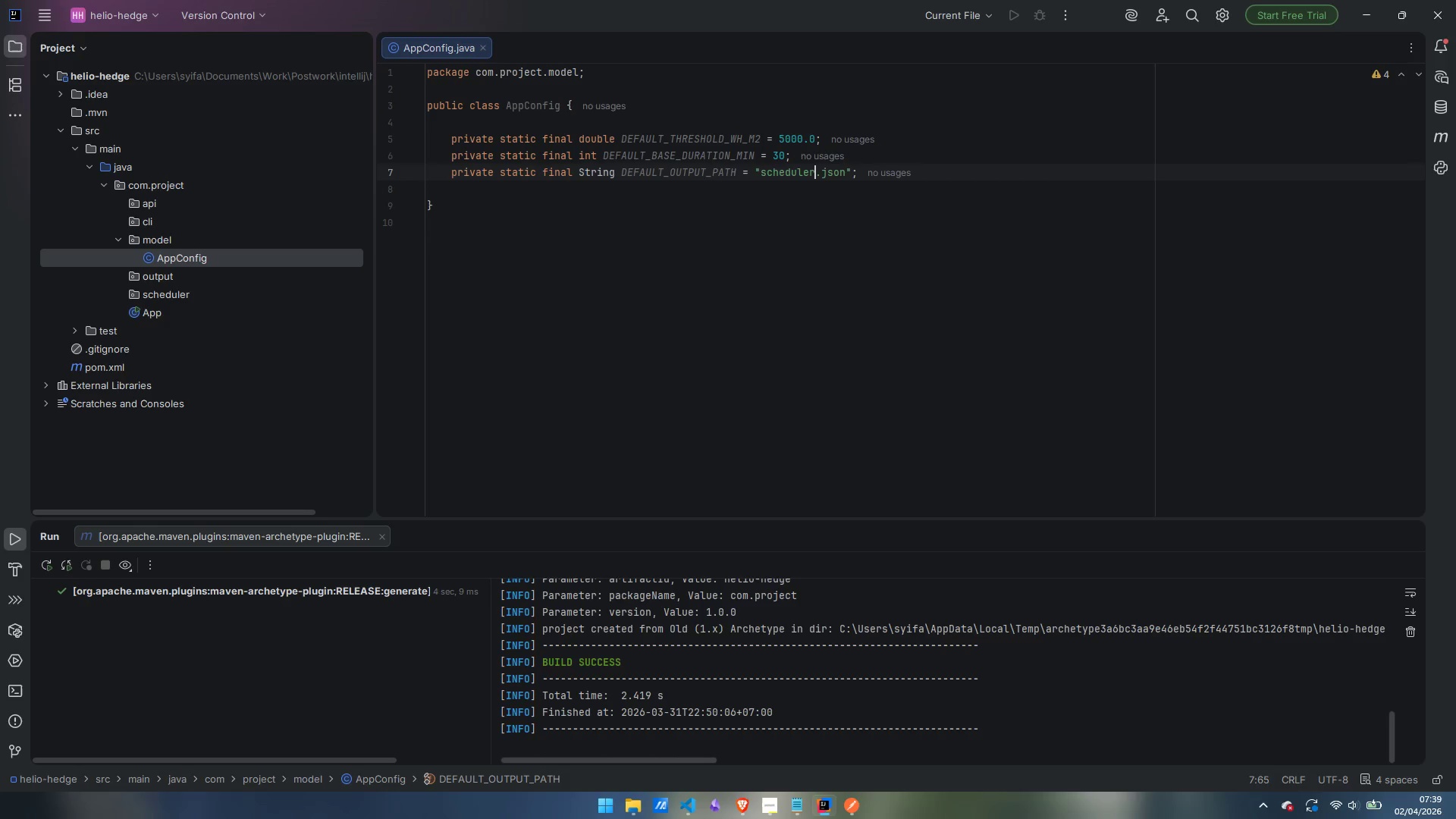 
key(Backspace)
 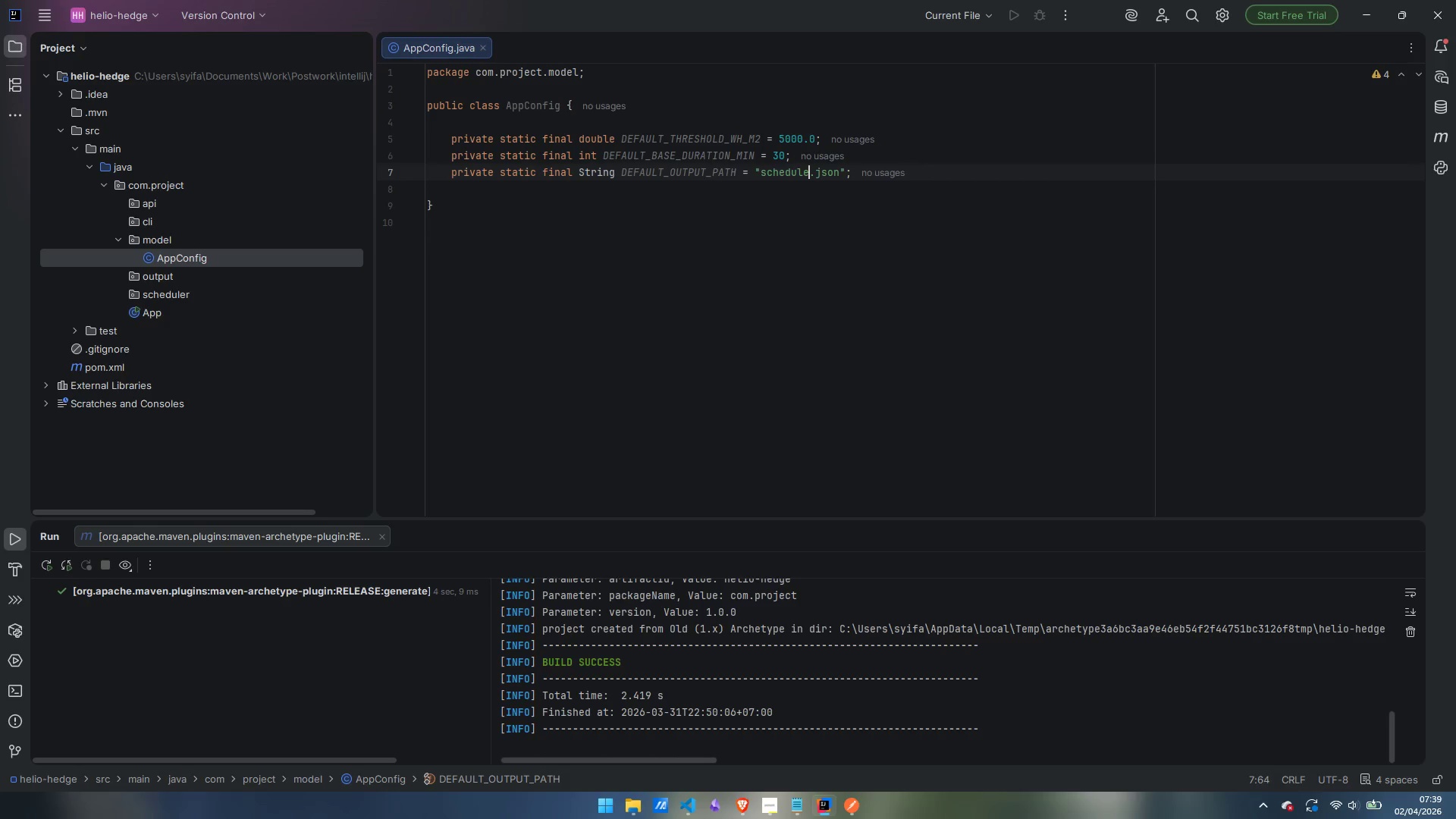 
key(Control+ControlLeft)
 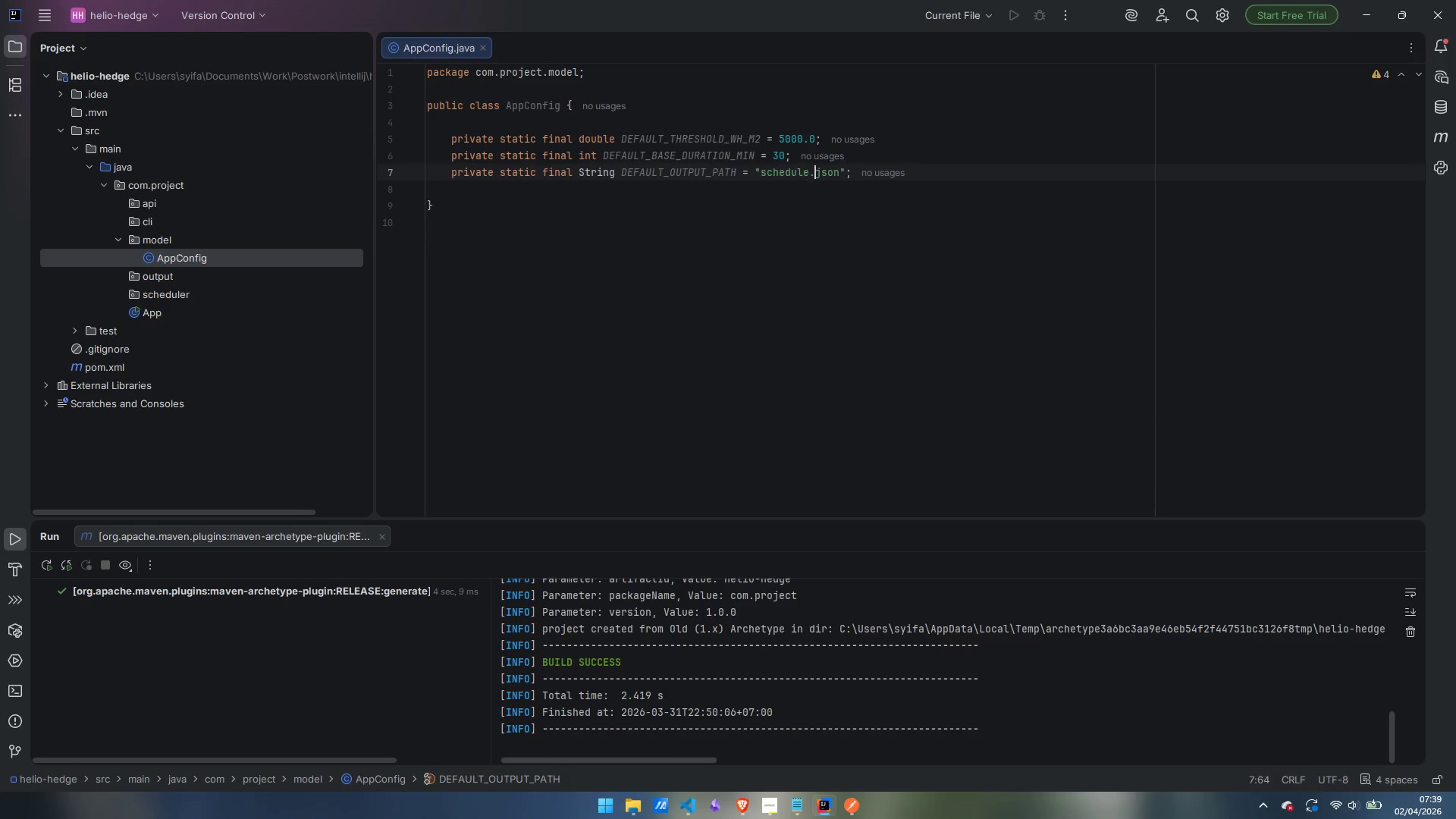 
key(Control+ArrowRight)
 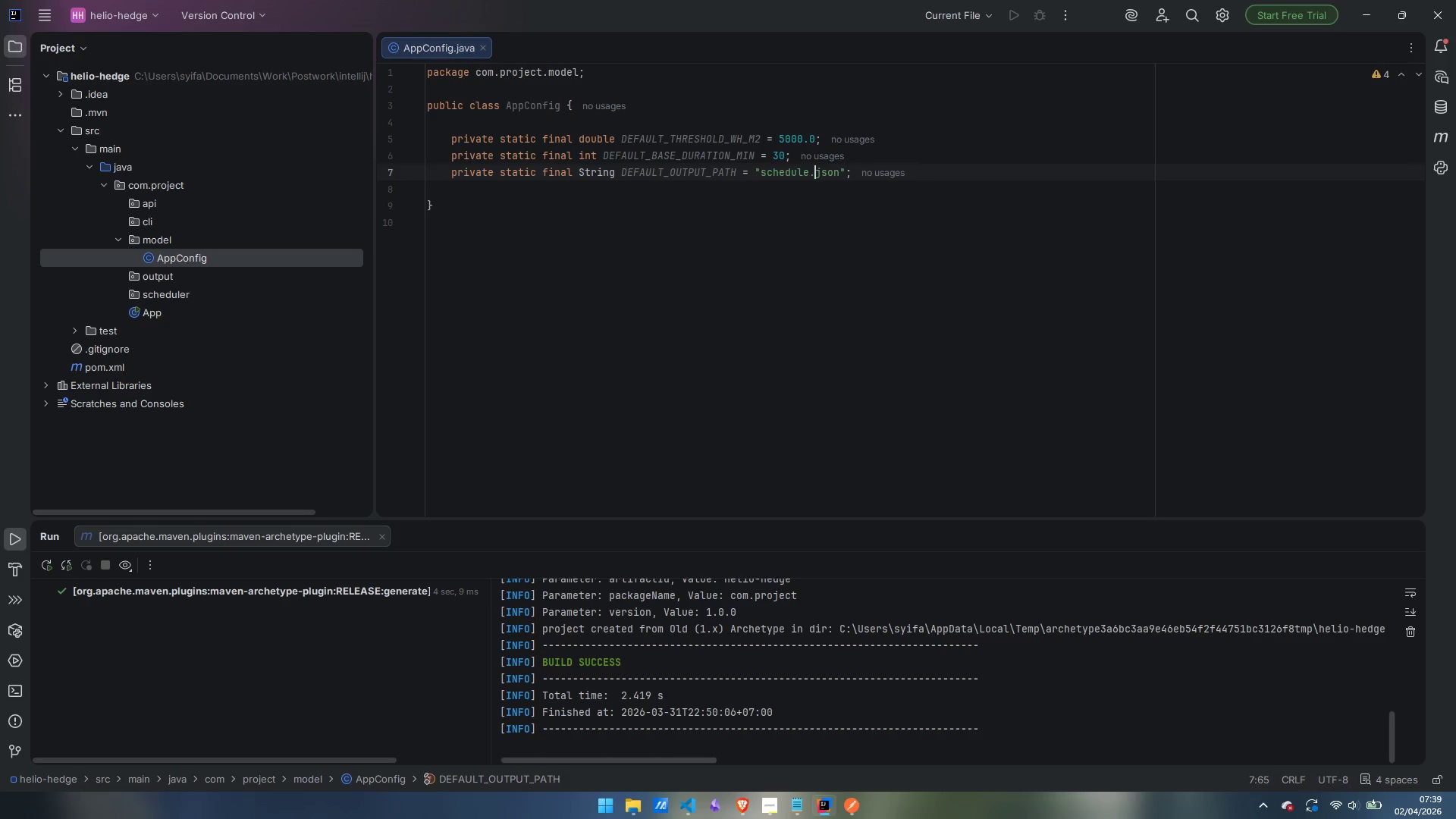 
key(ArrowRight)
 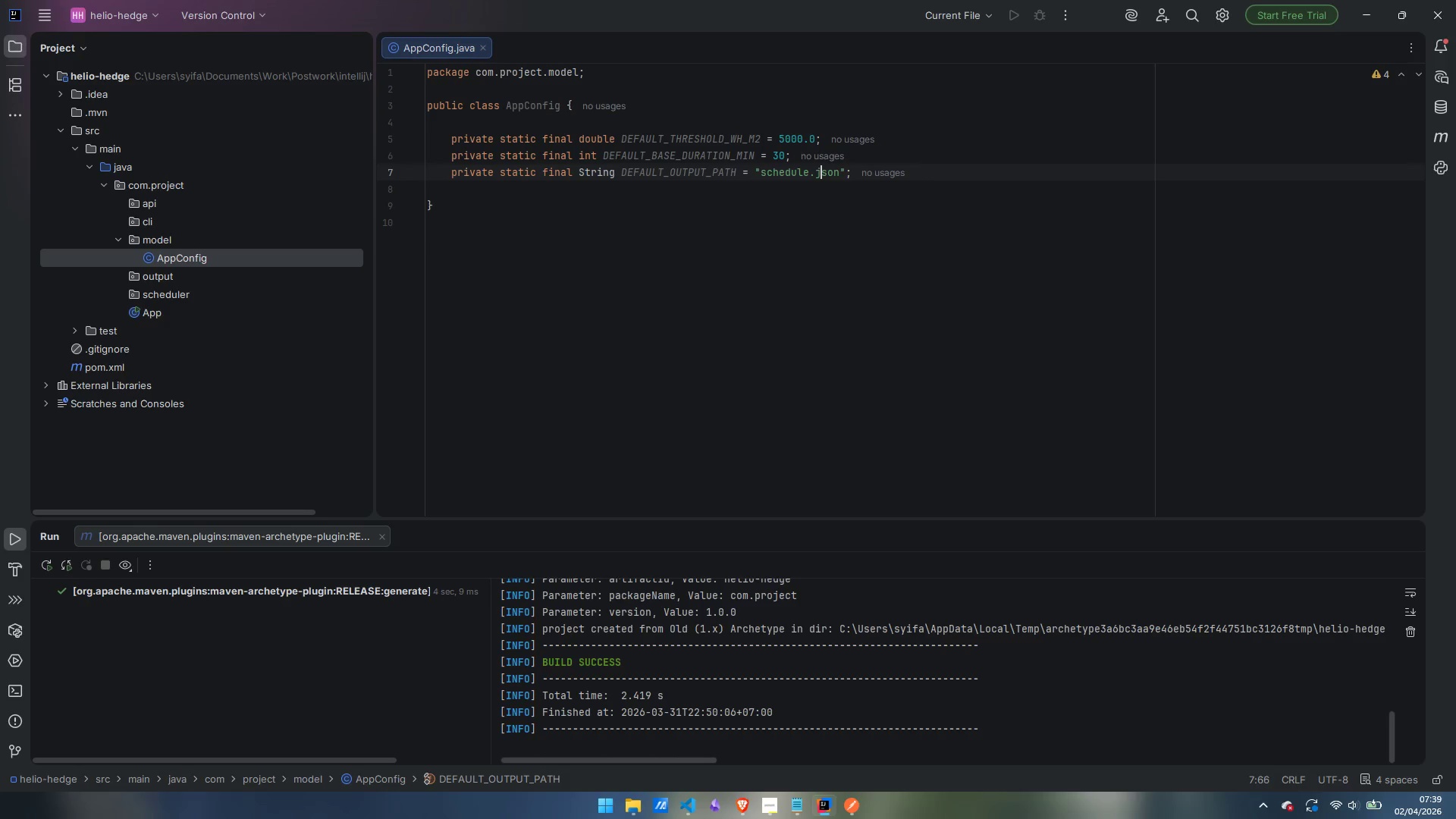 
key(ArrowRight)
 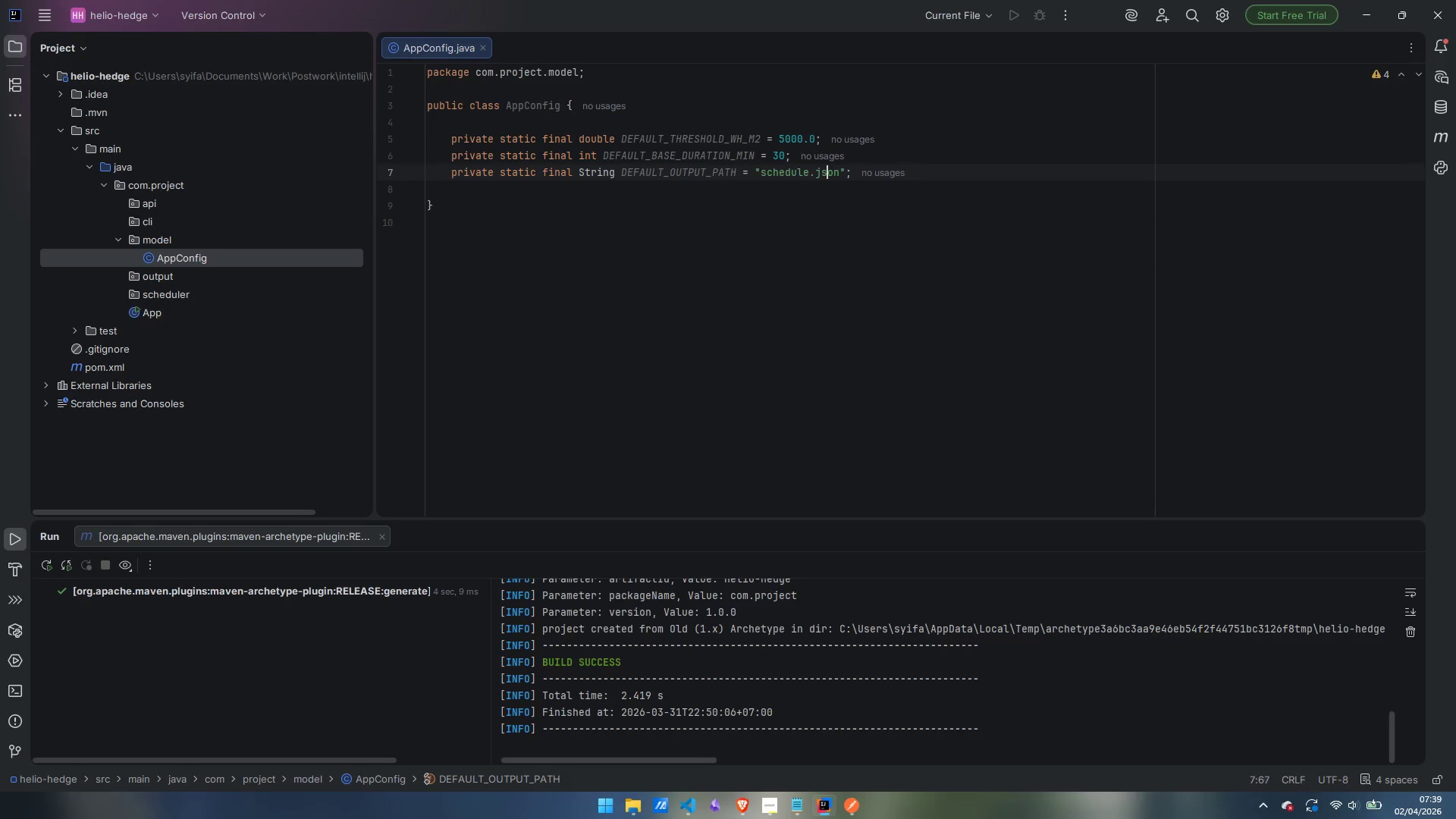 
key(Control+ArrowRight)
 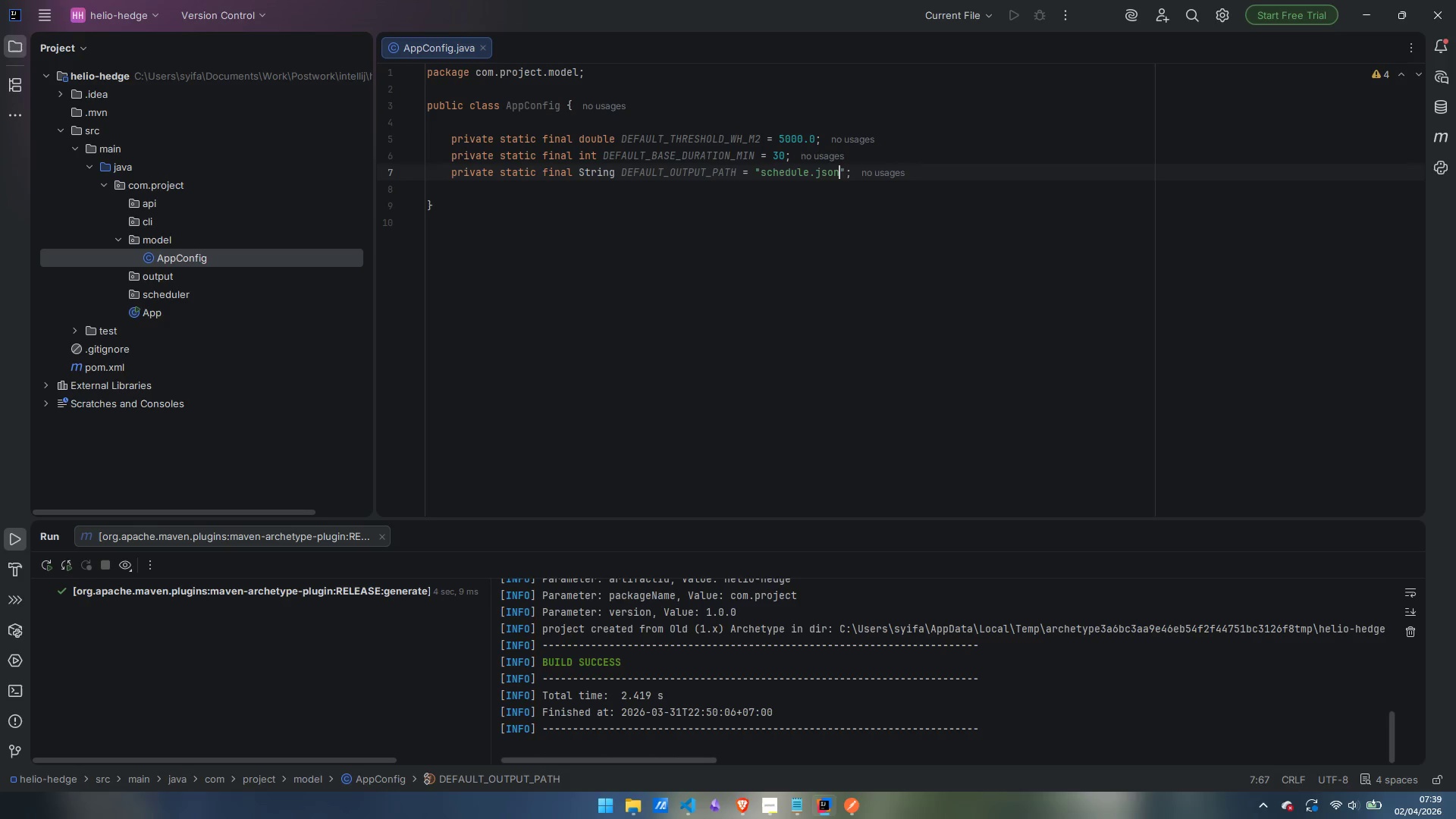 
key(Control+ArrowRight)
 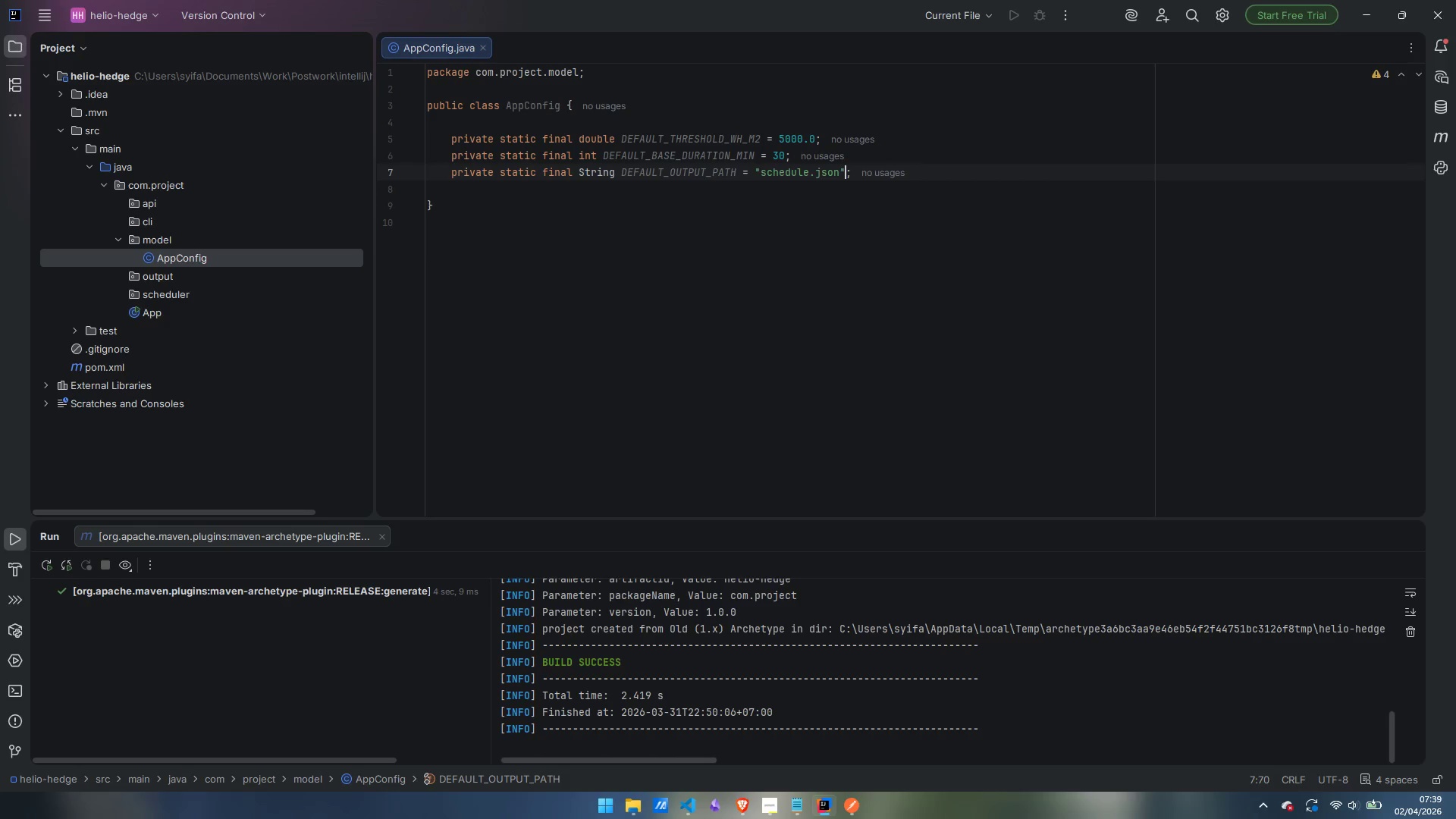 
key(ArrowRight)
 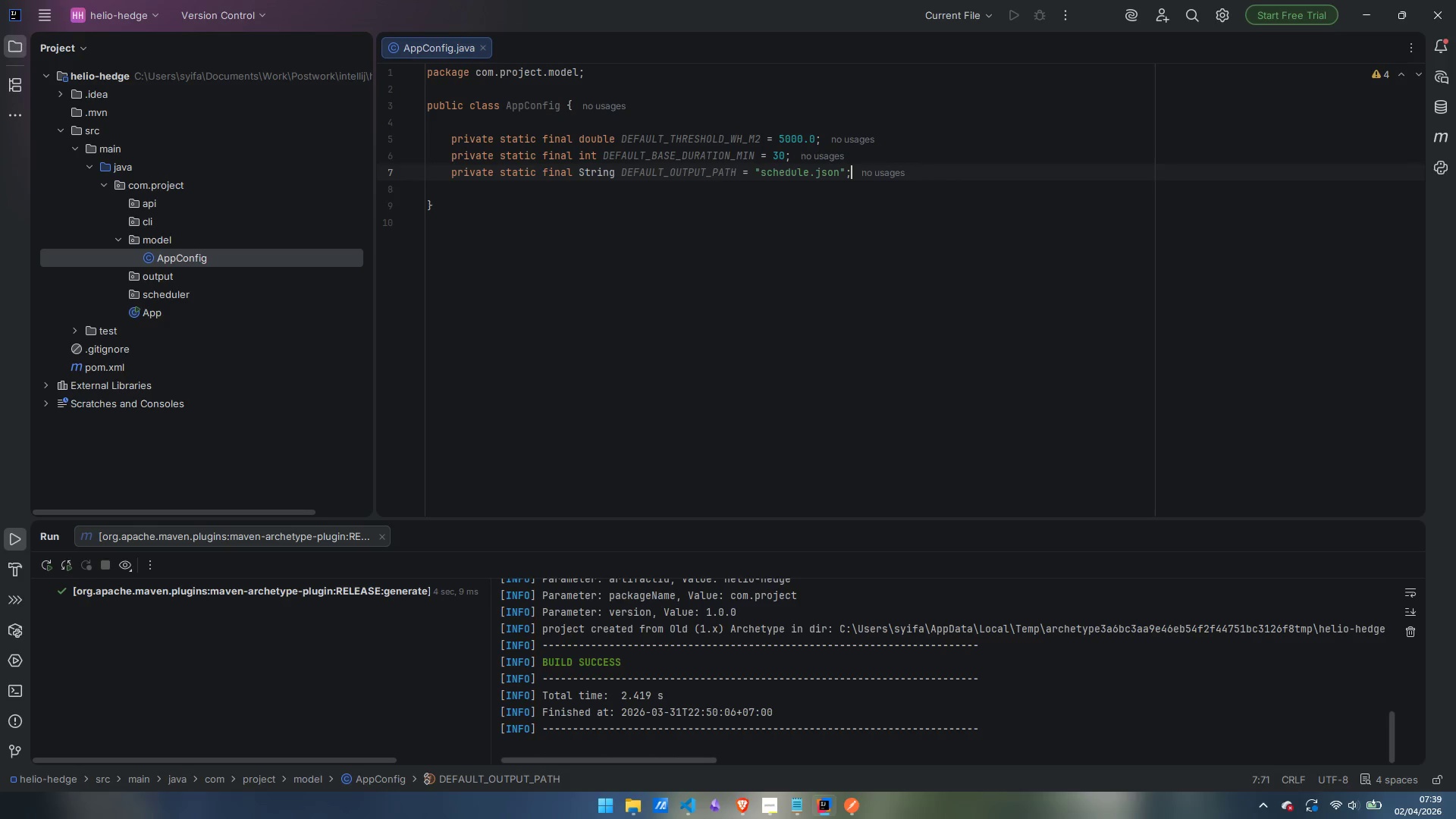 
key(Enter)
 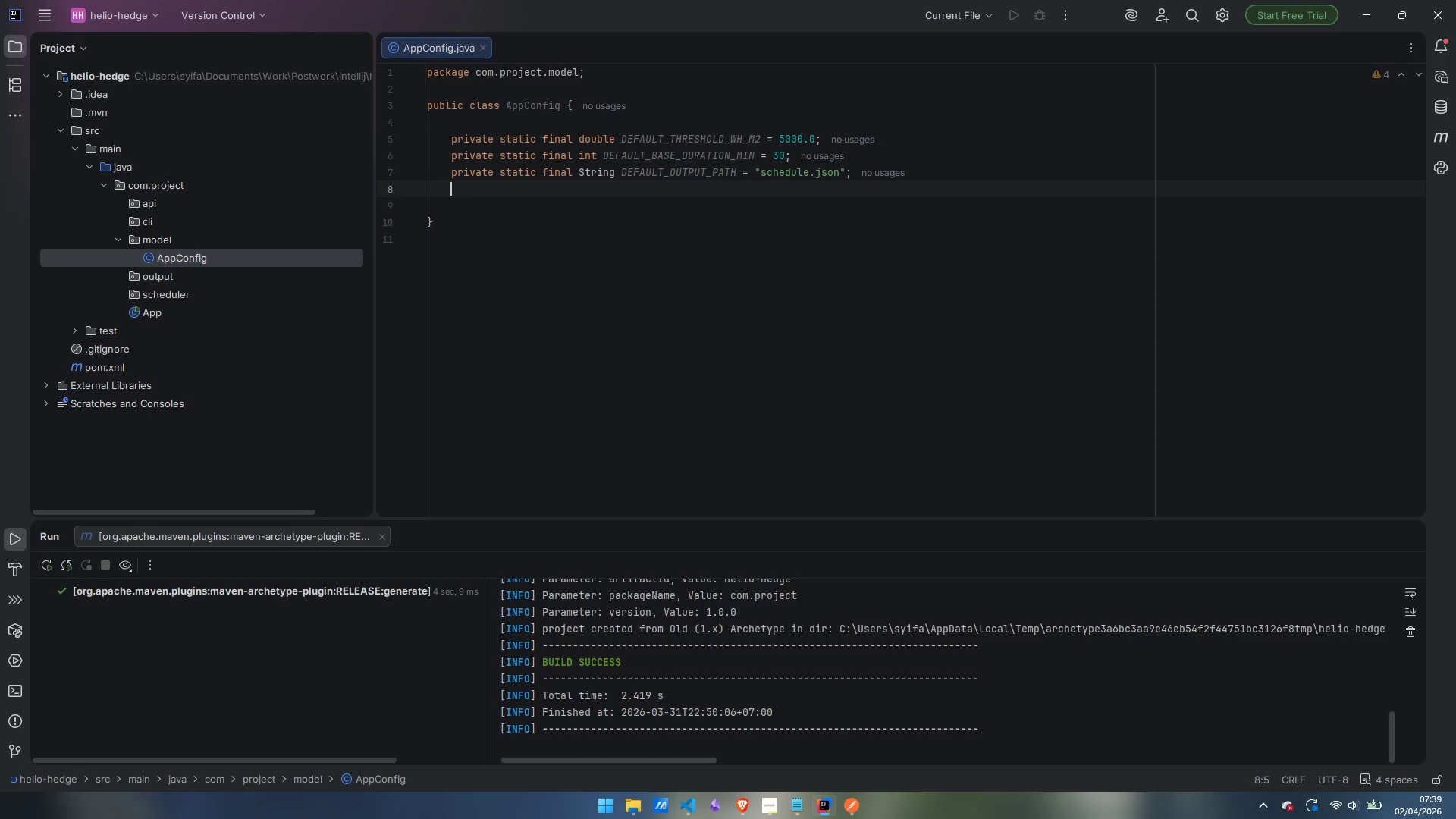 
key(Enter)
 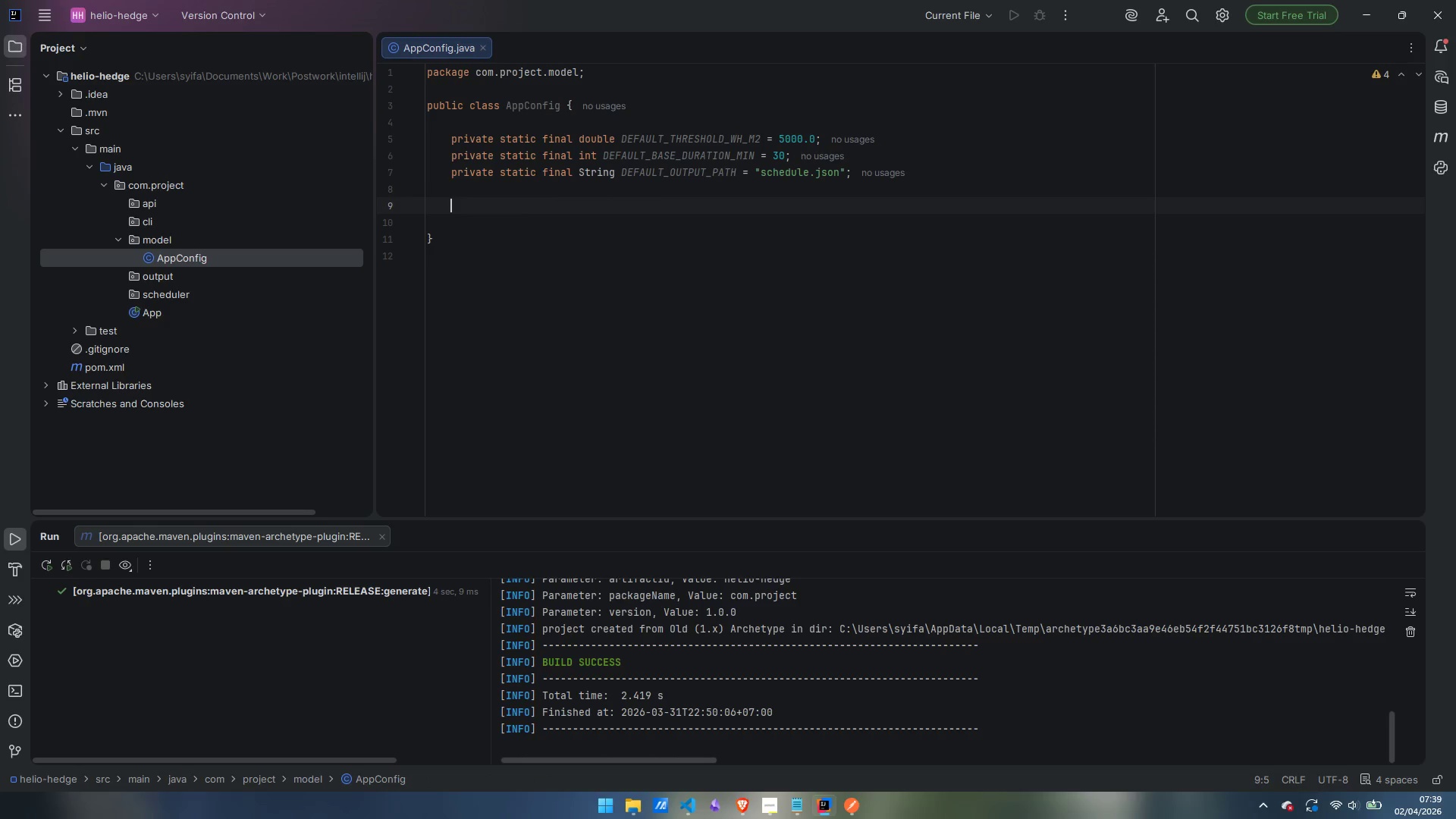 
type(private double latitude;)
 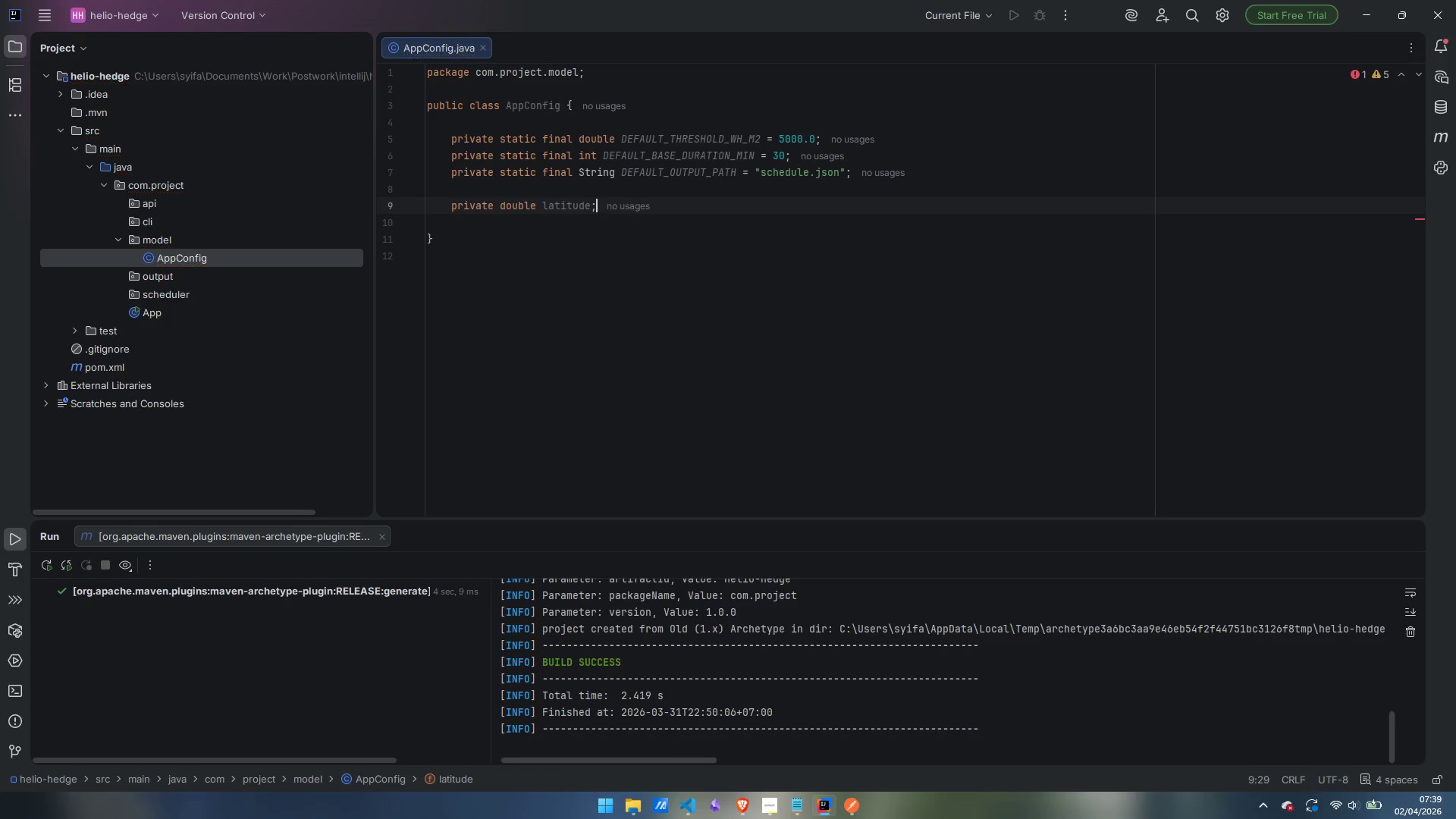 
key(Enter)
 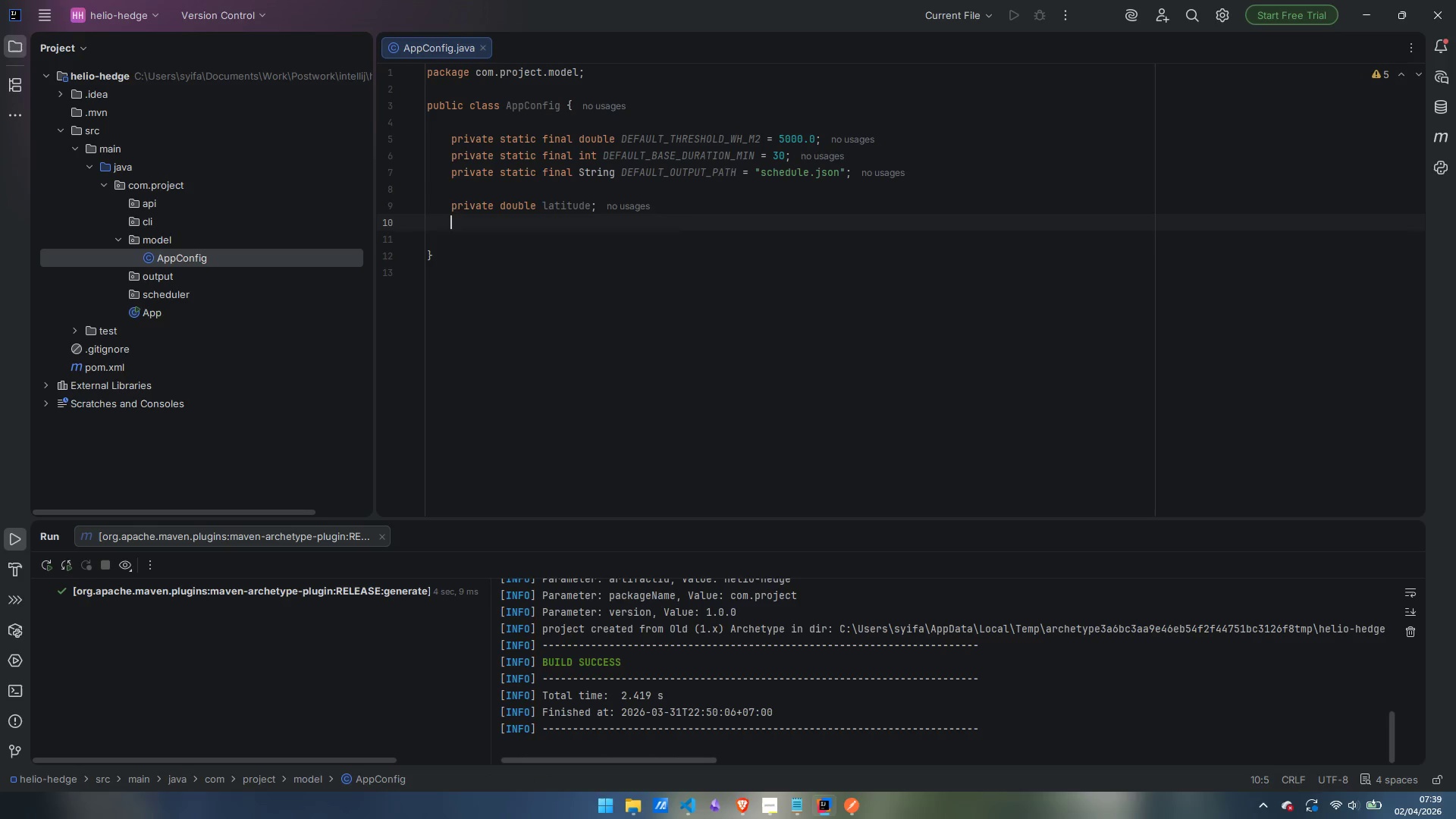 
type(private double longitude;)
 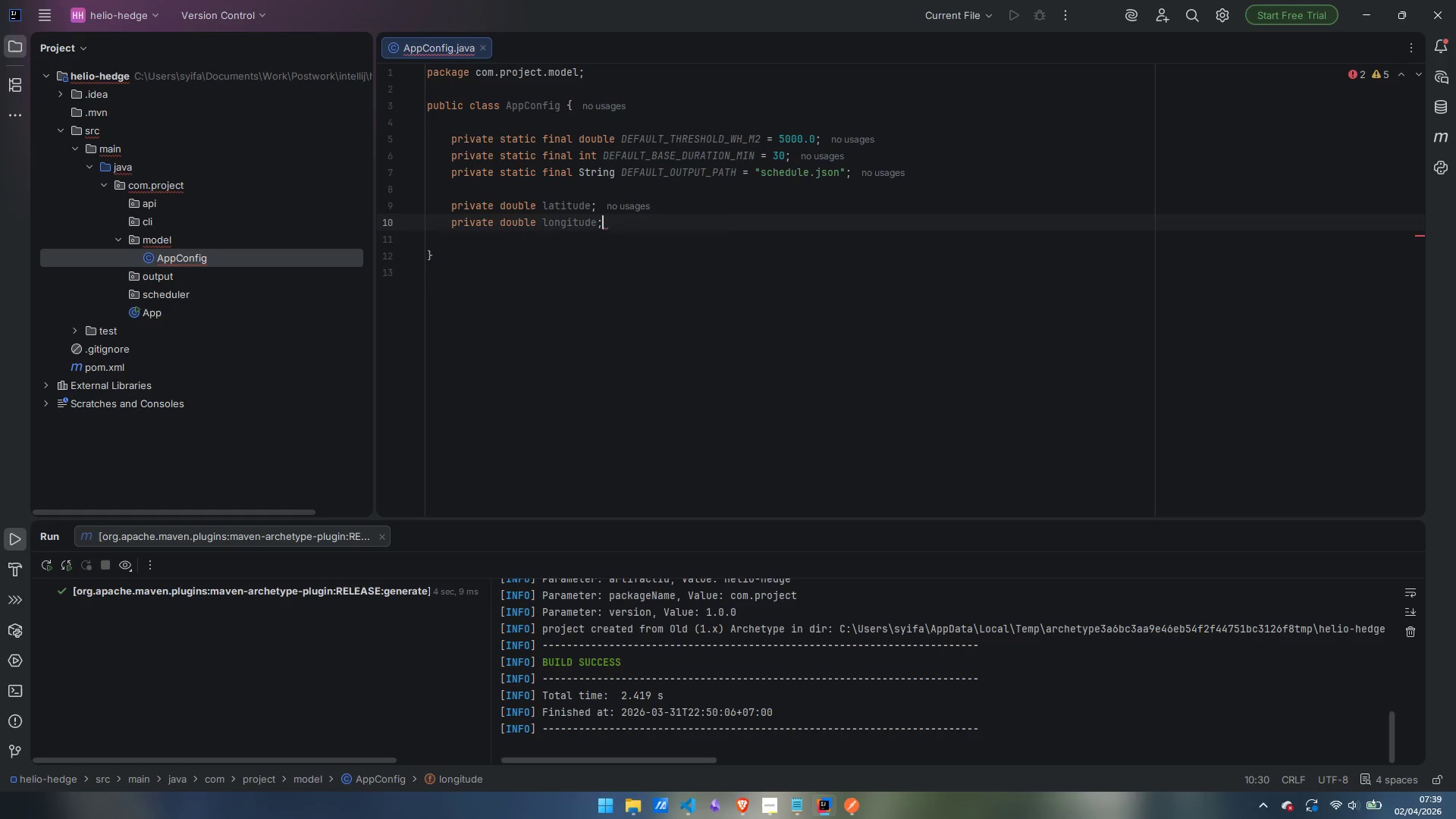 
key(Enter)
 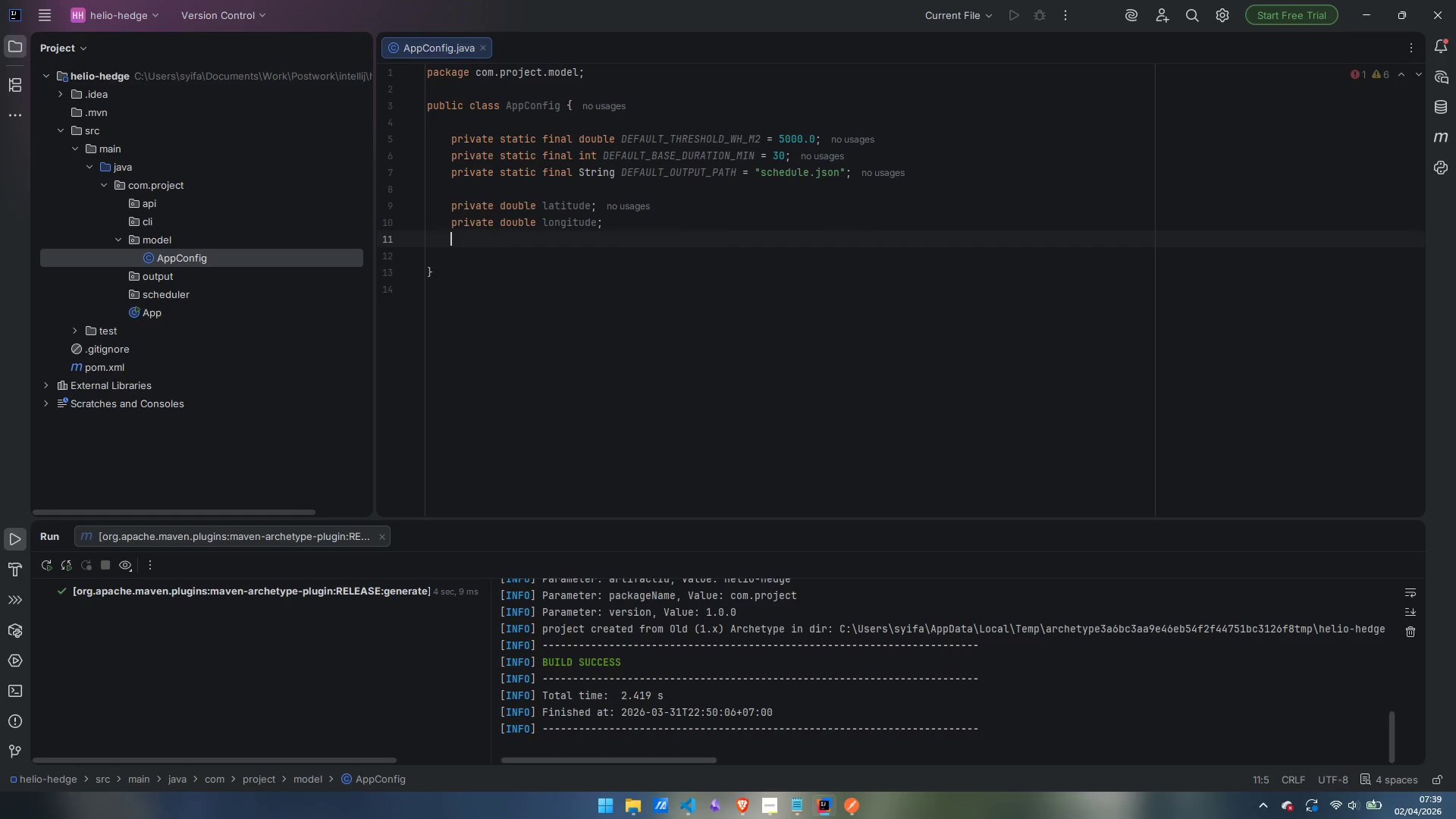 
type(private double thresholdWhM2 = DEFAULT_THRESHOLD_WH_m2)
 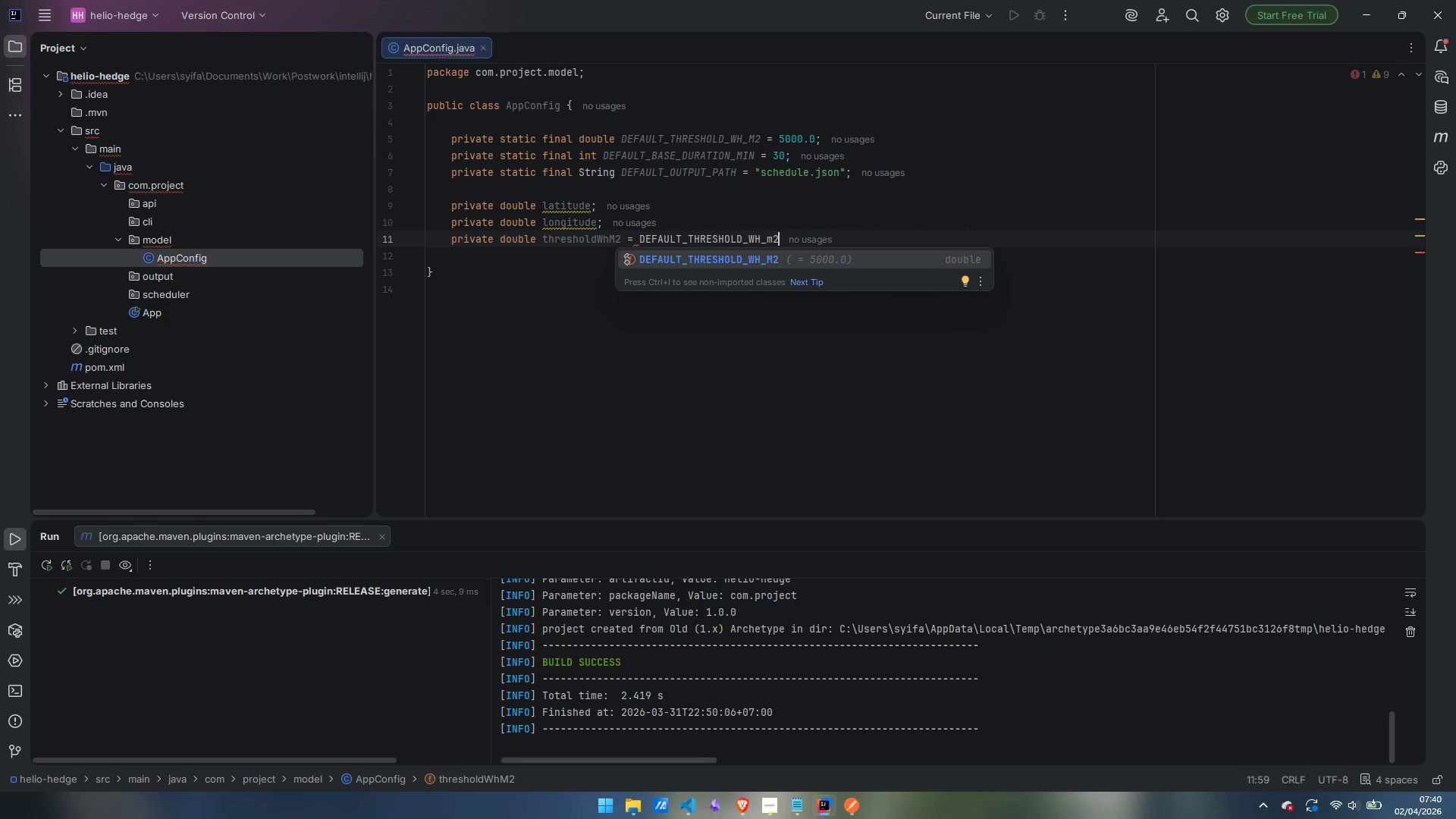 
key(Enter)
 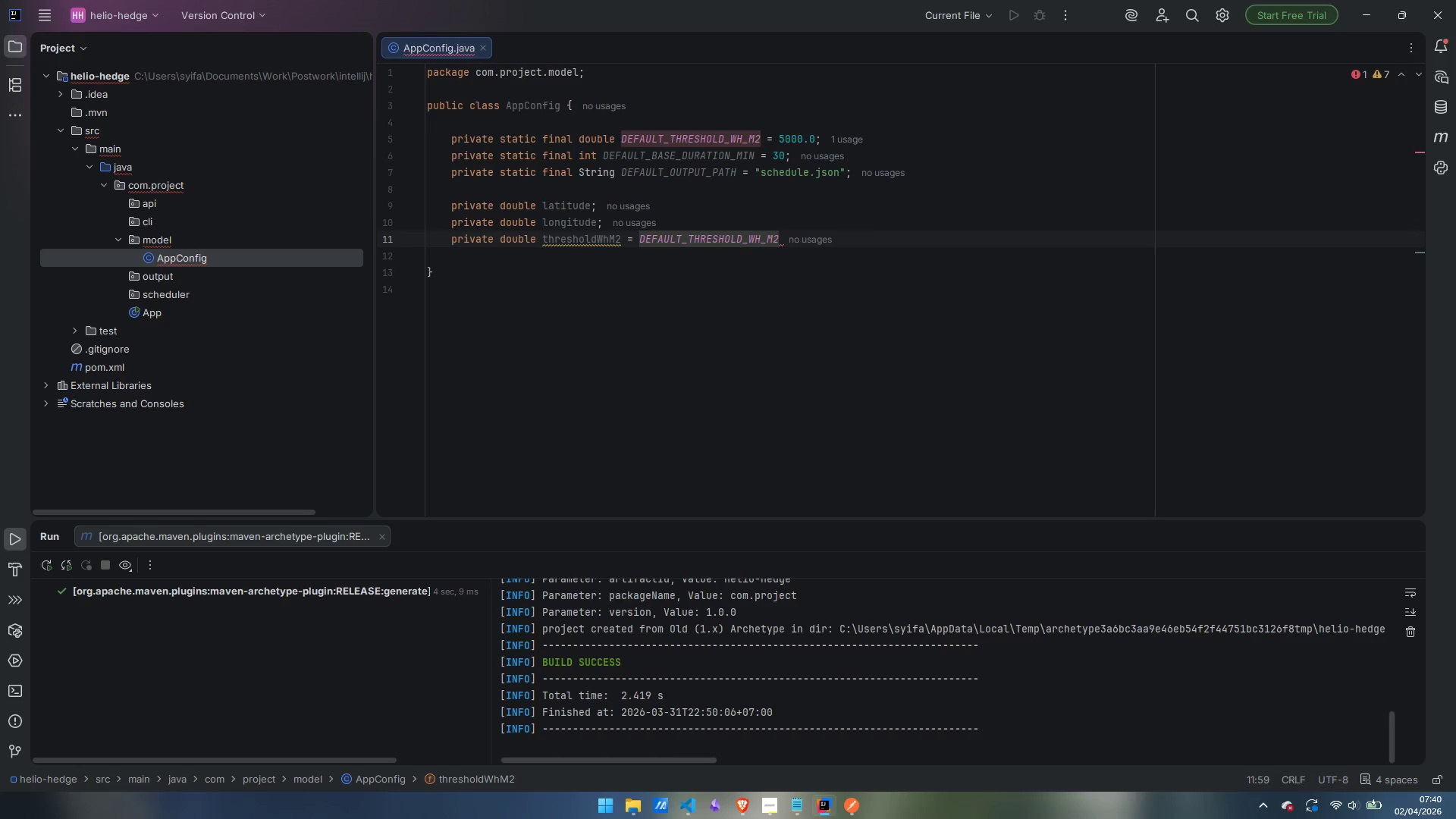 
key(Semicolon)
 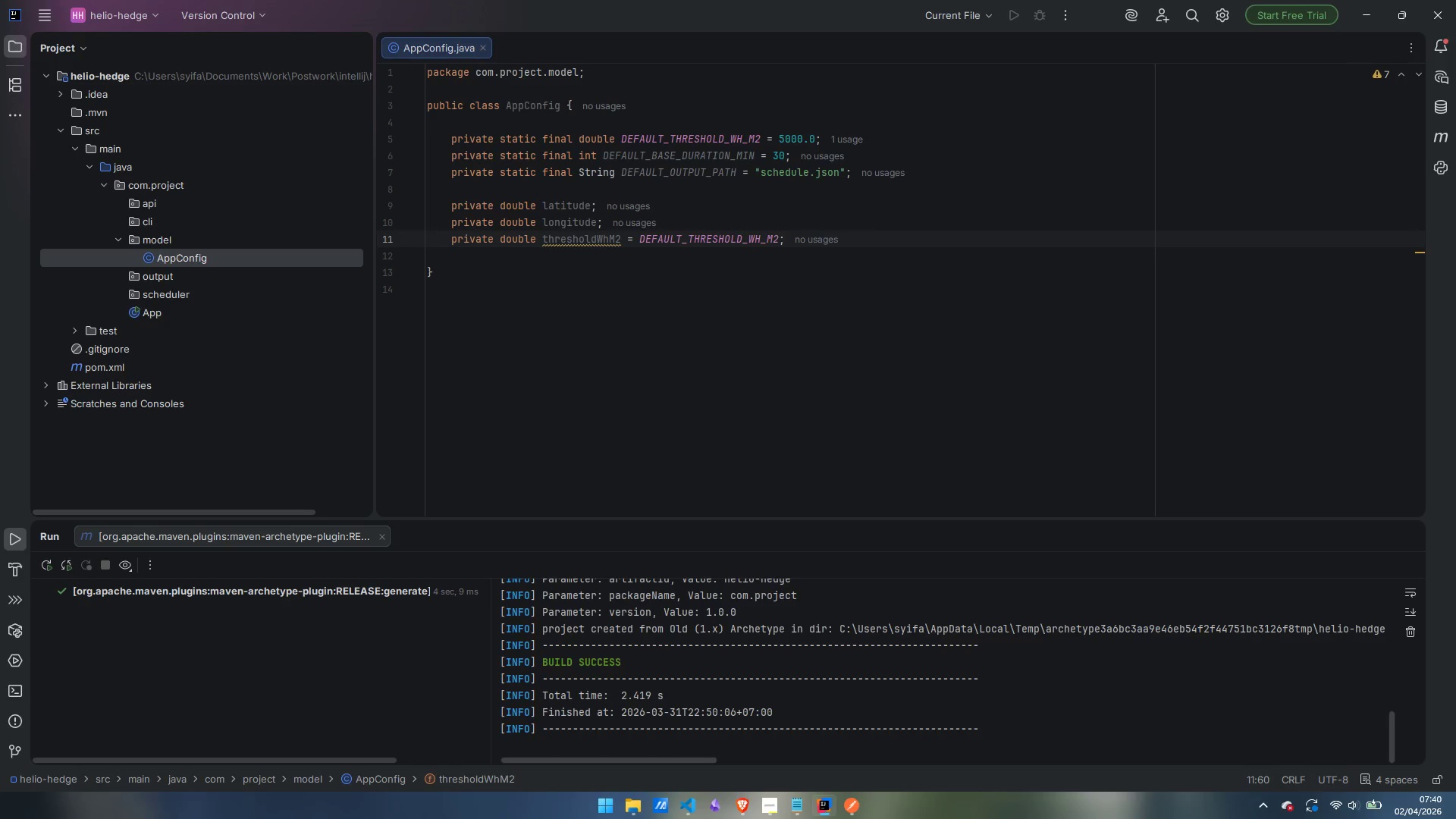 
key(CapsLock)
 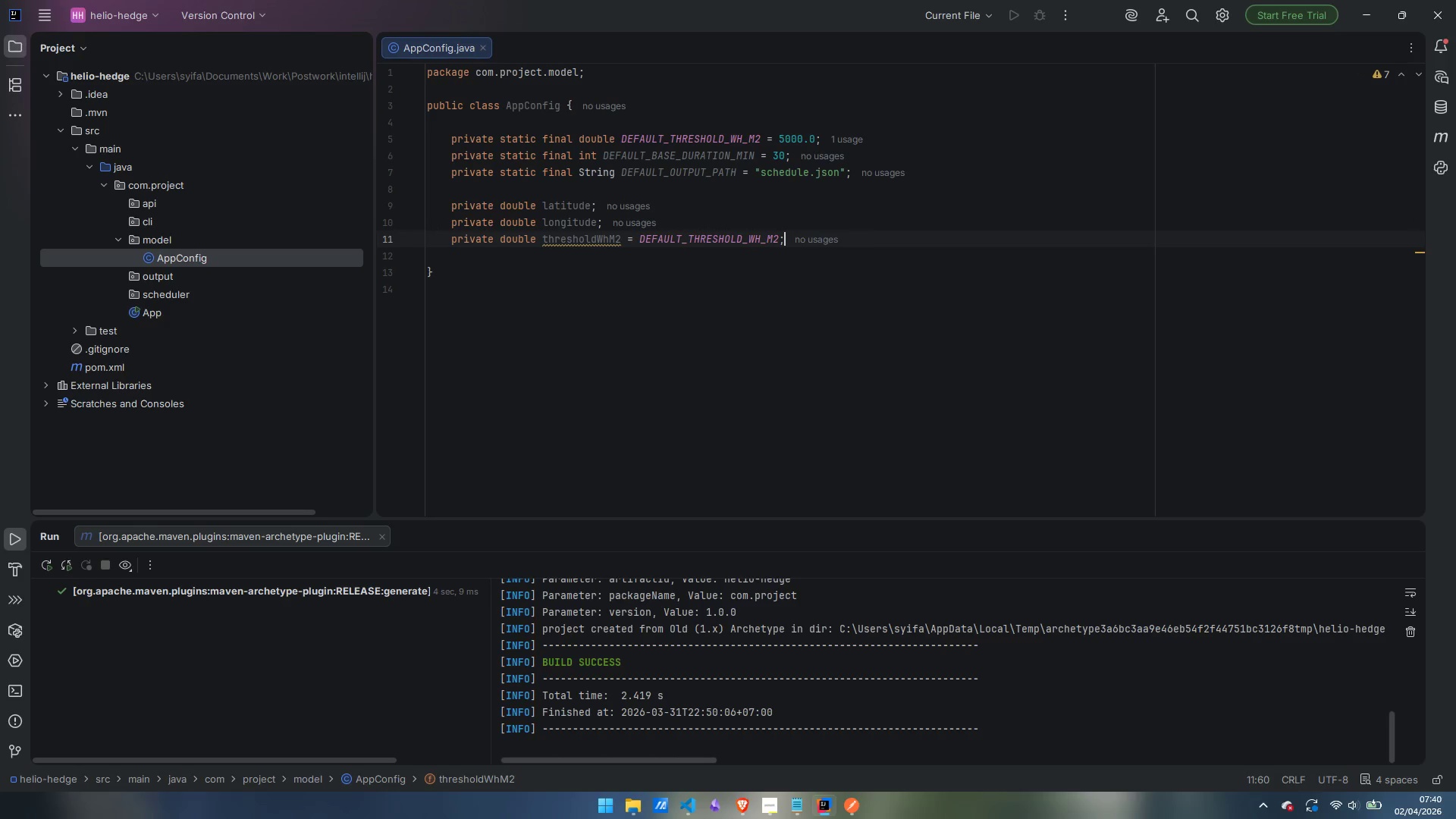 
key(CapsLock)
 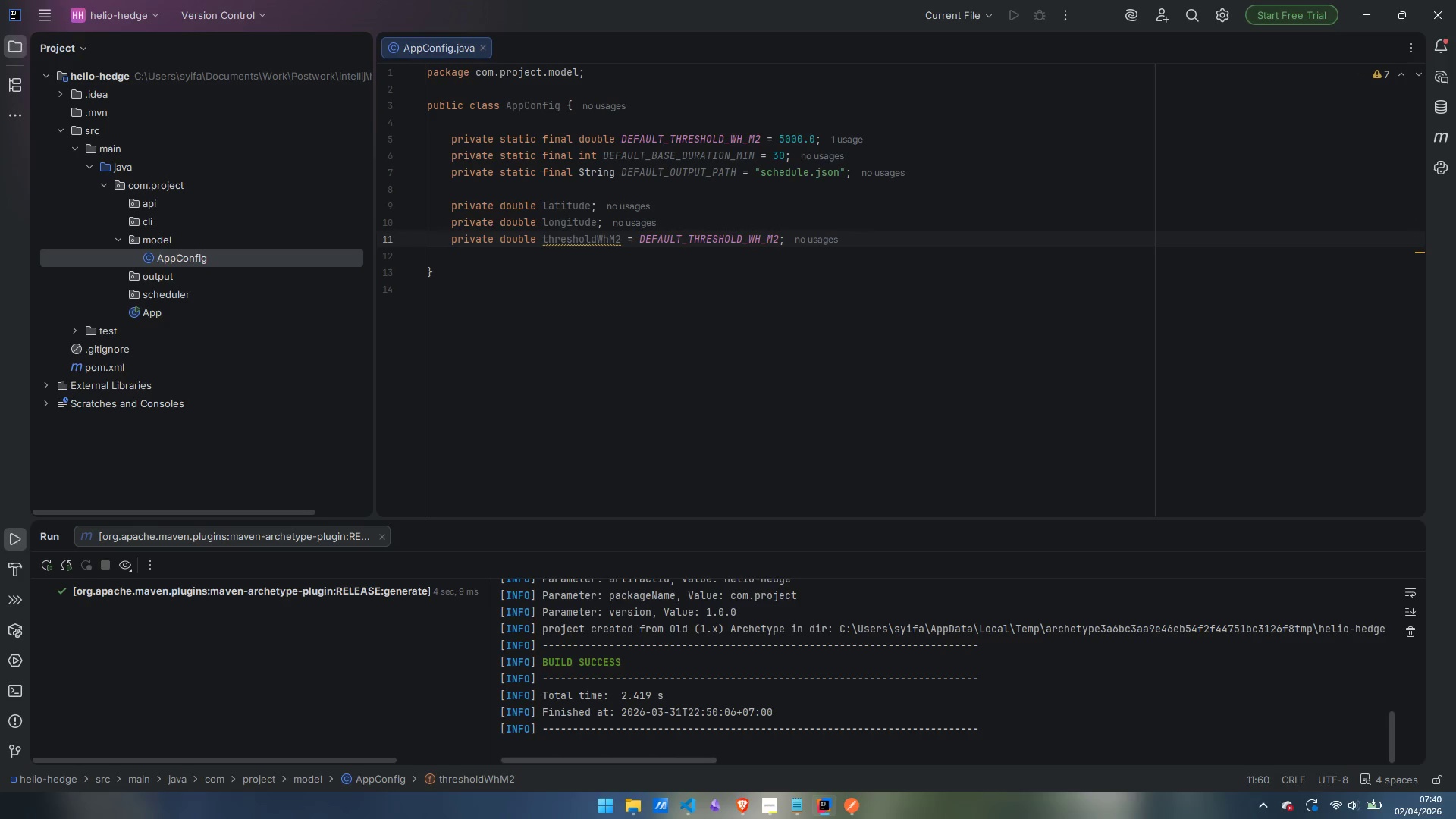 
key(Enter)
 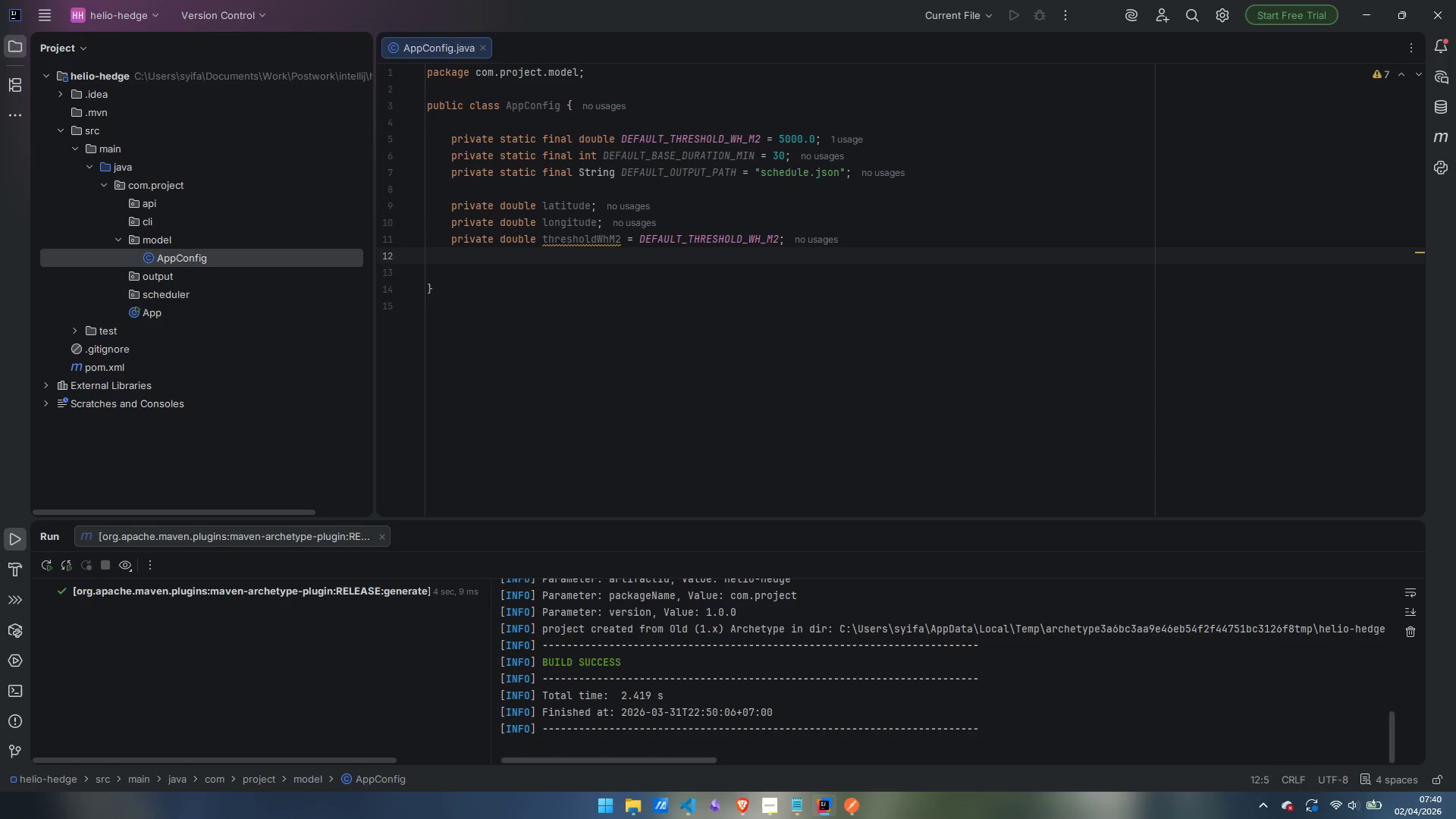 
mouse_move([602, 241])
 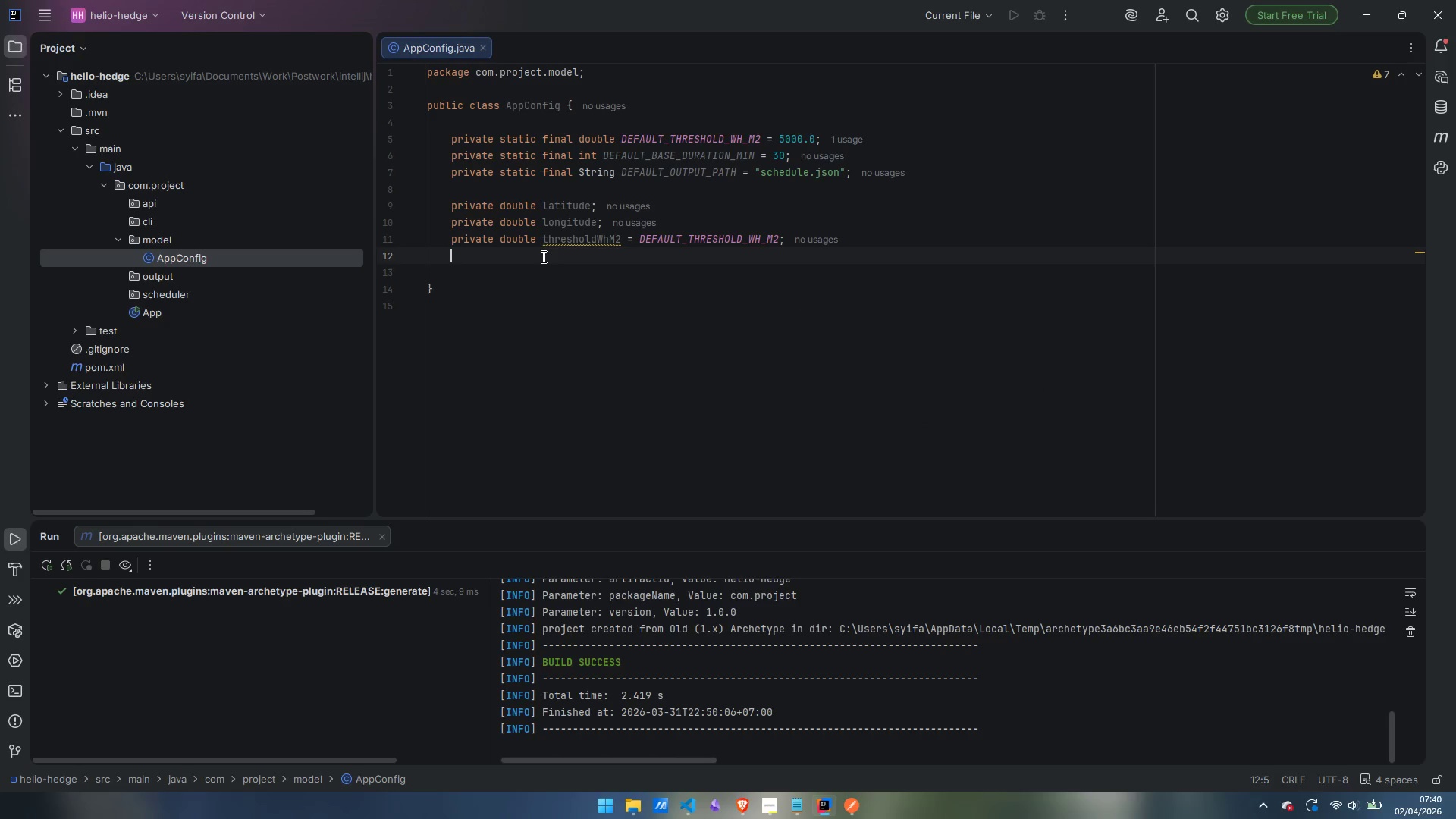 
type(private int baseDuras)
key(Backspace)
type(tionMin = DEFAULT_BASE_DURATION_MIN;)
 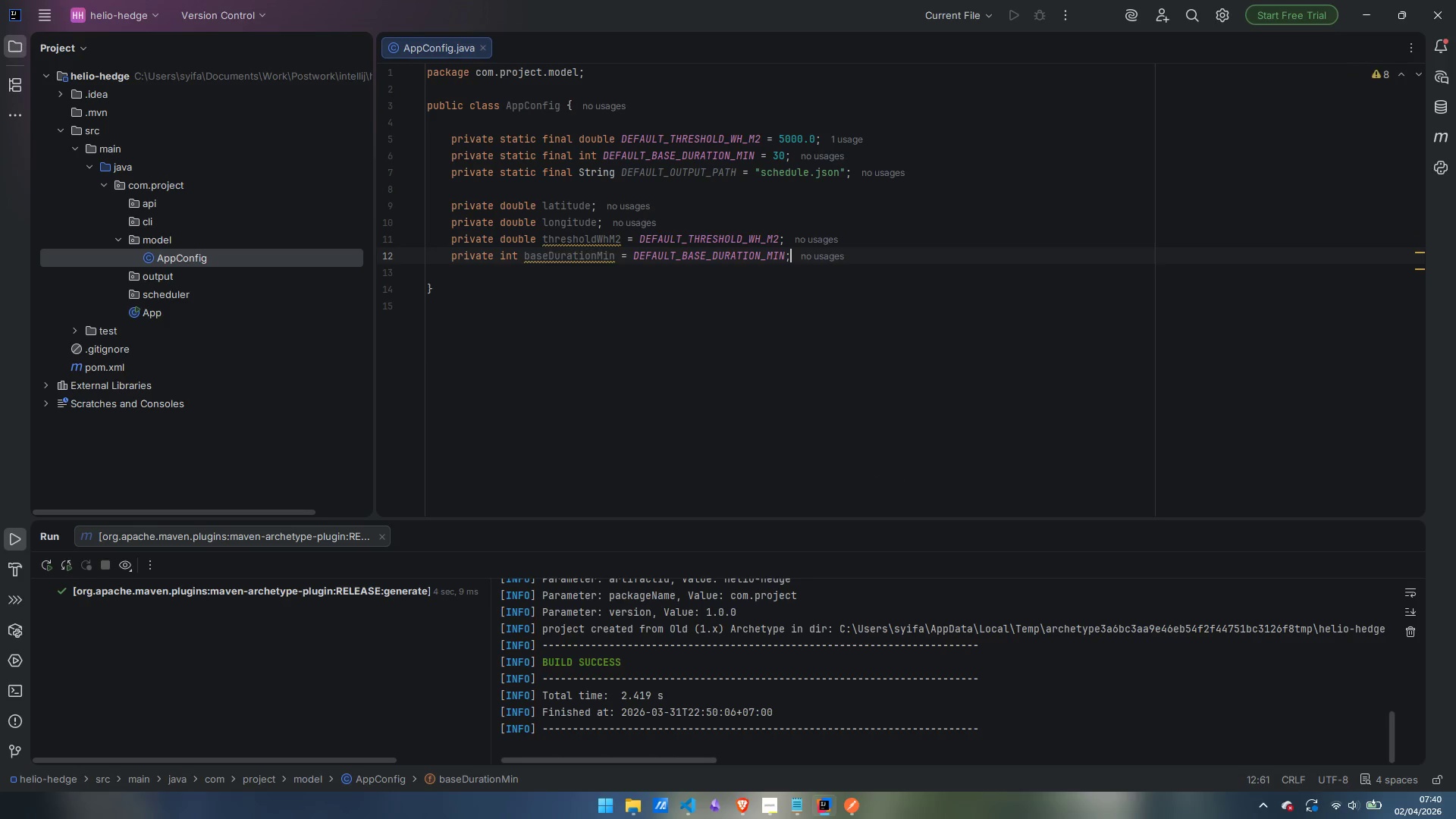 
key(Enter)
 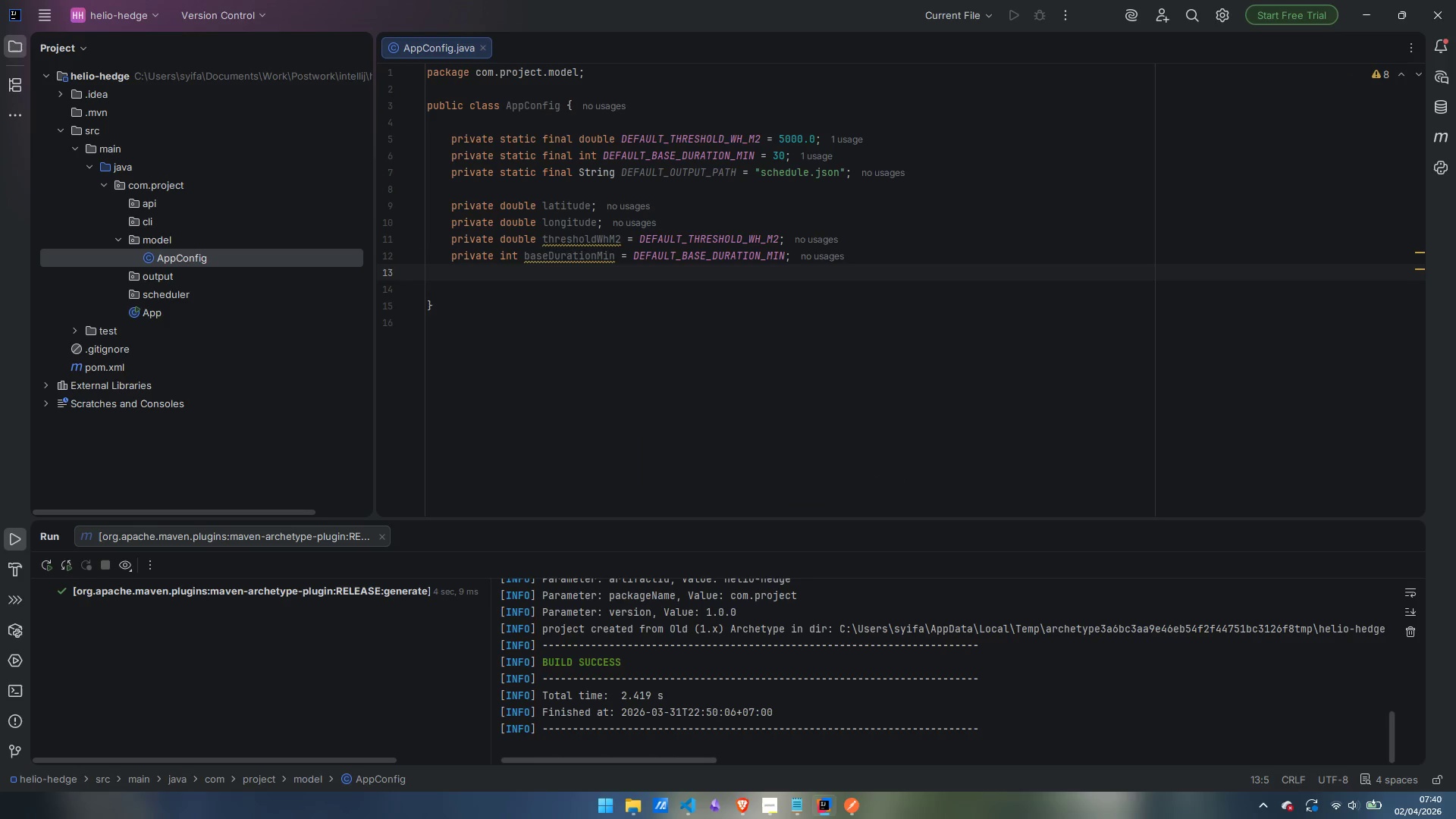 
type(private String outputPath = DEFAILT)
key(Backspace)
key(Backspace)
key(Backspace)
type(ULT_OUTPUT_PATH)
 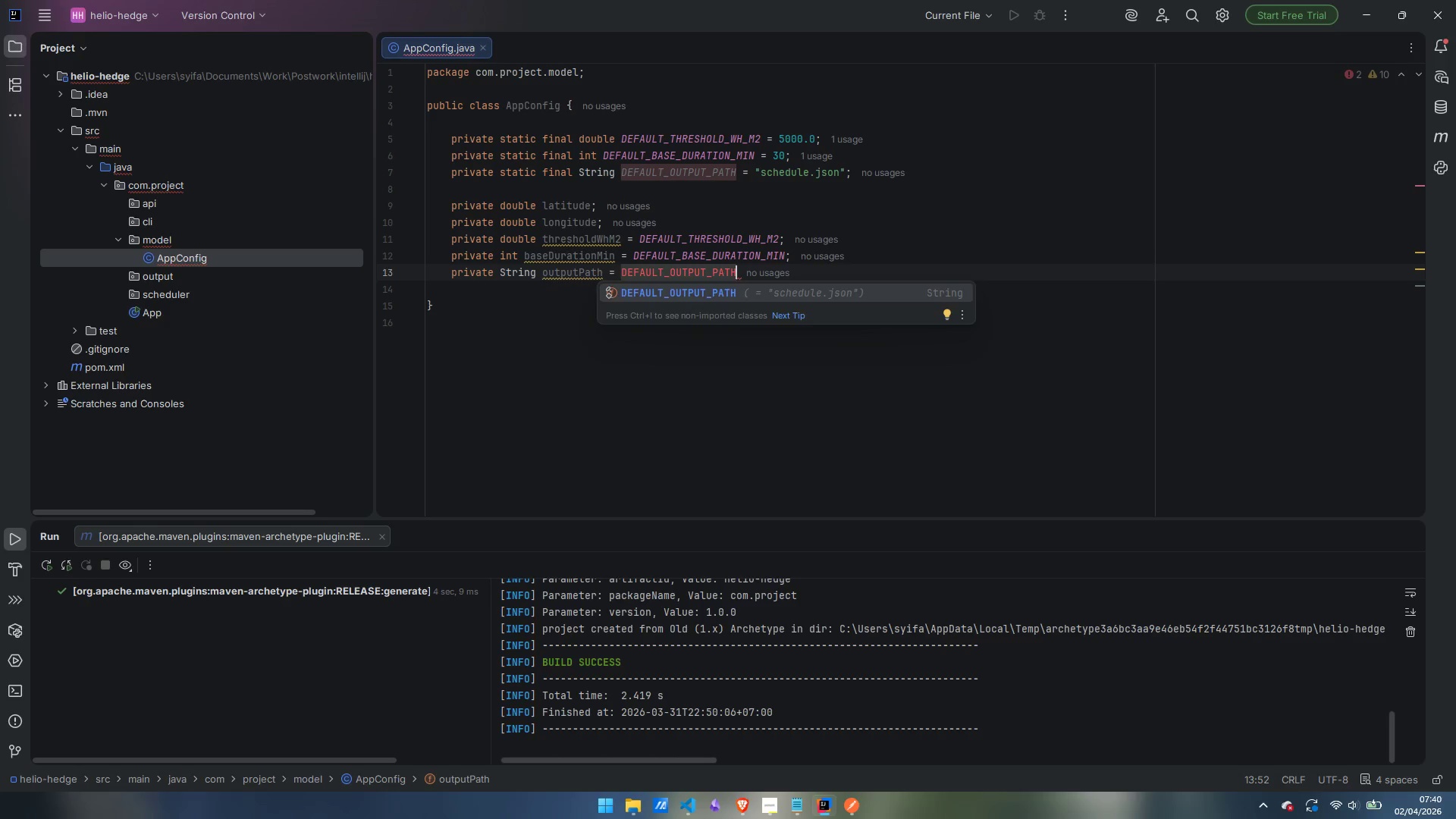 
key(Enter)
 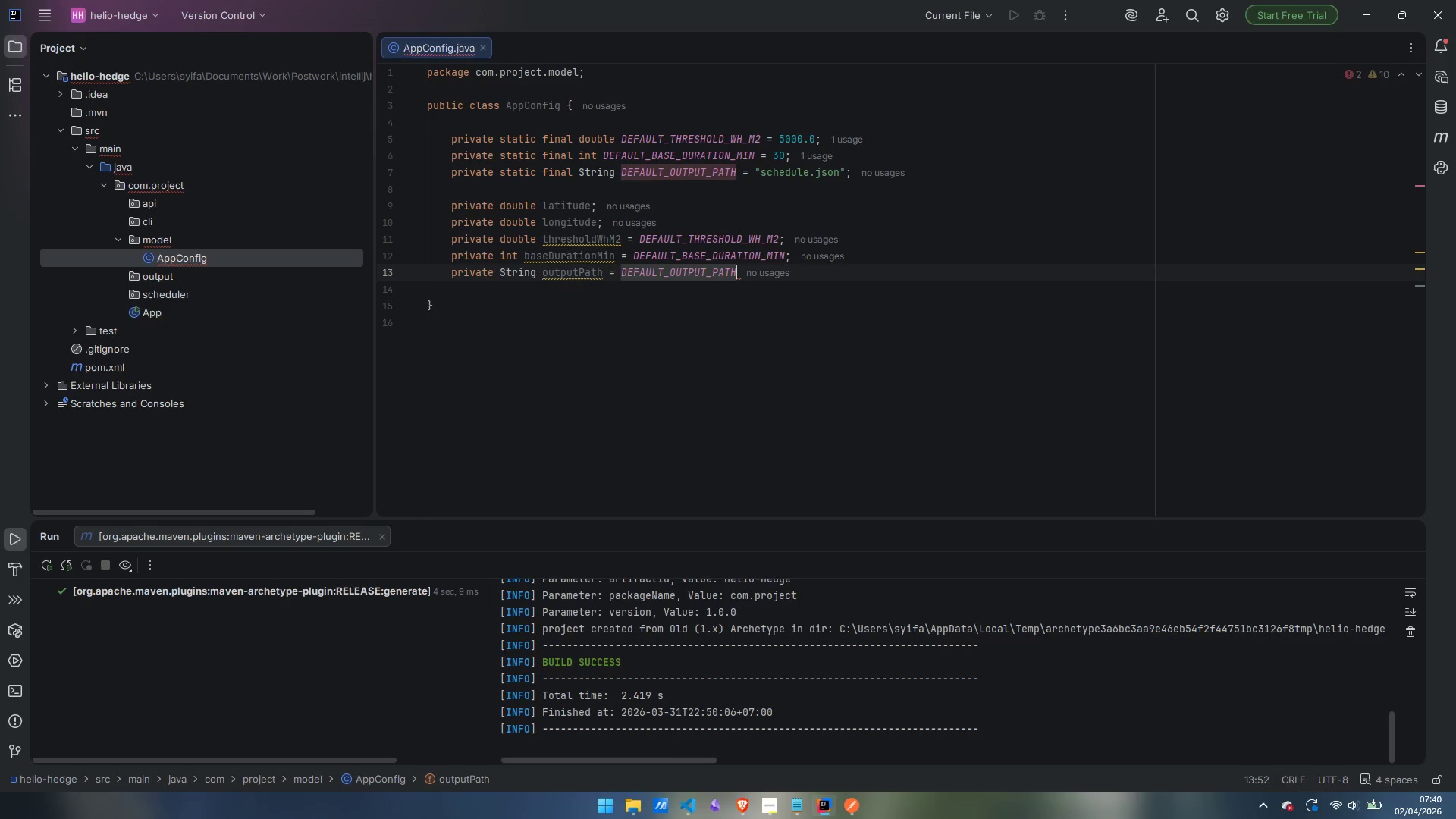 
key(Semicolon)
 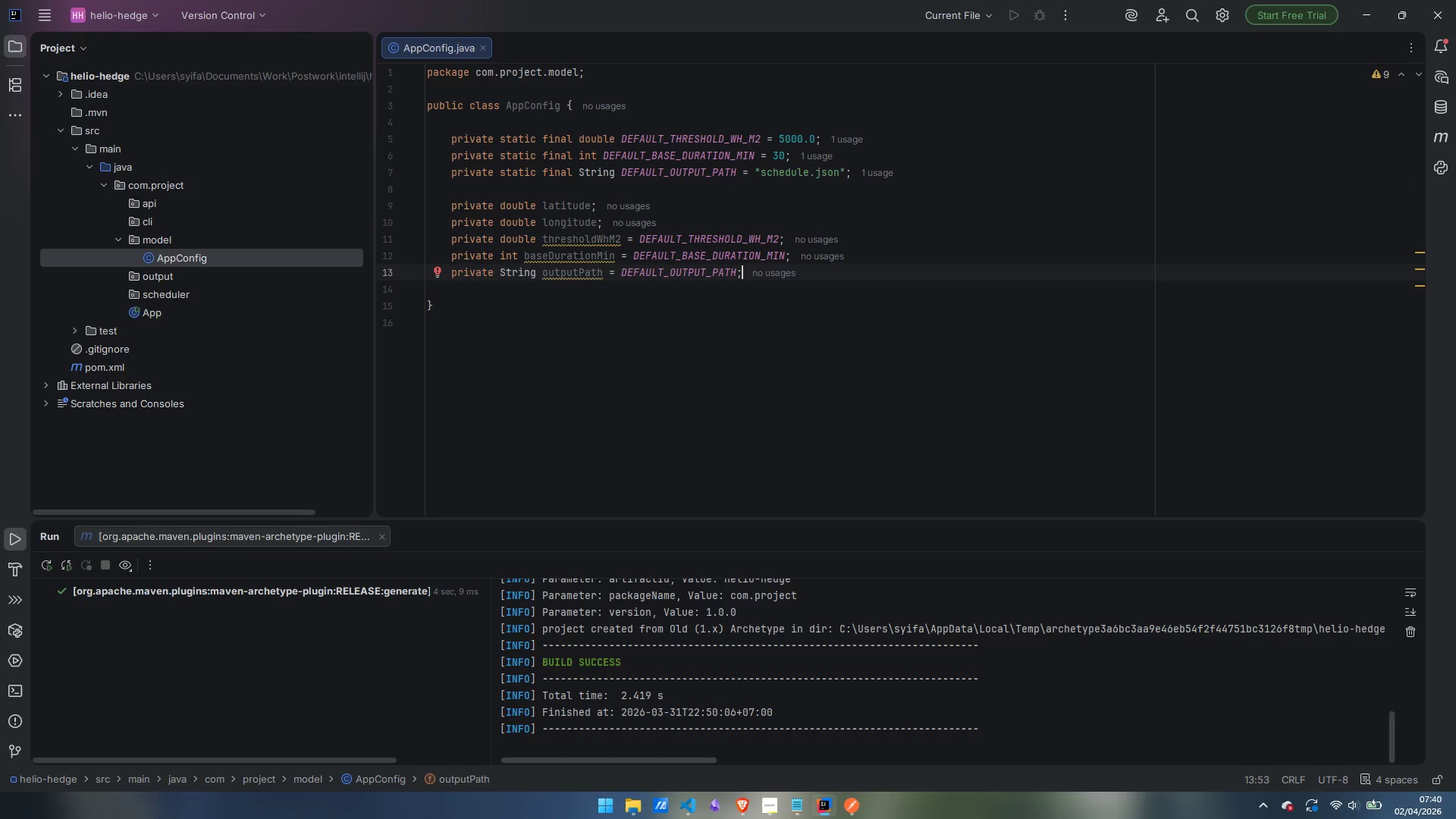 
key(Enter)
 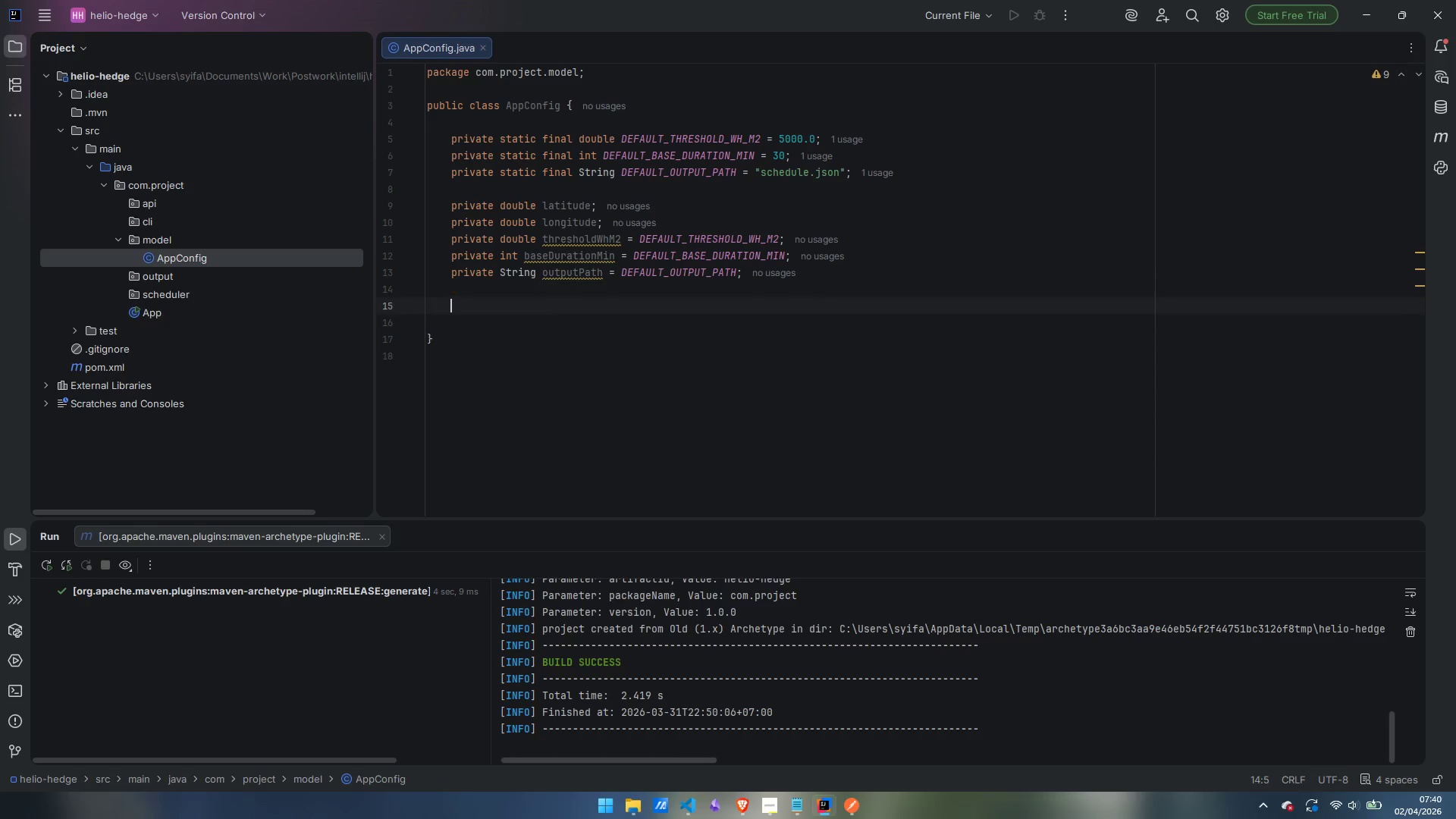 
key(Enter)
 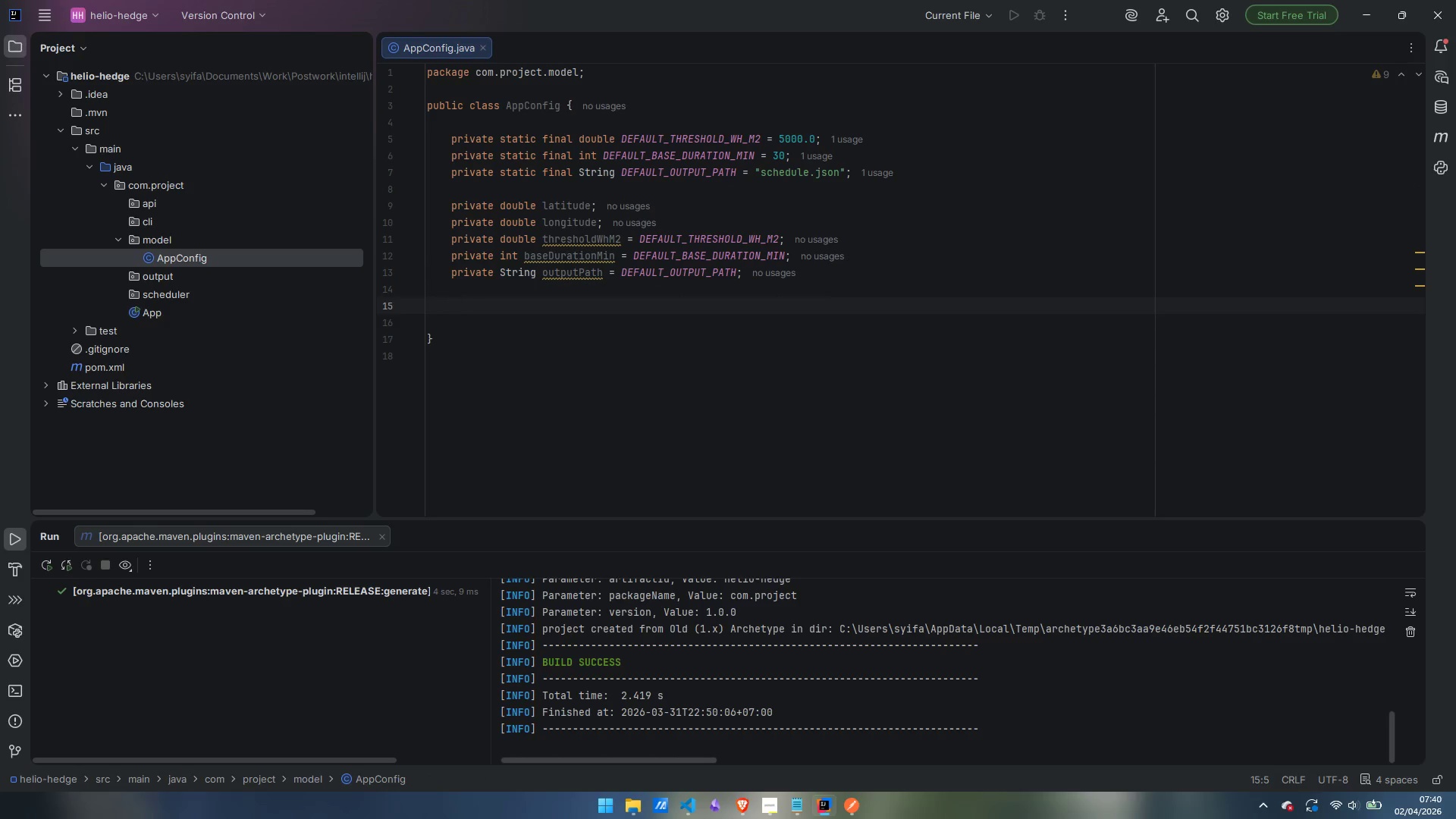 
type(public AppConfig() {)
 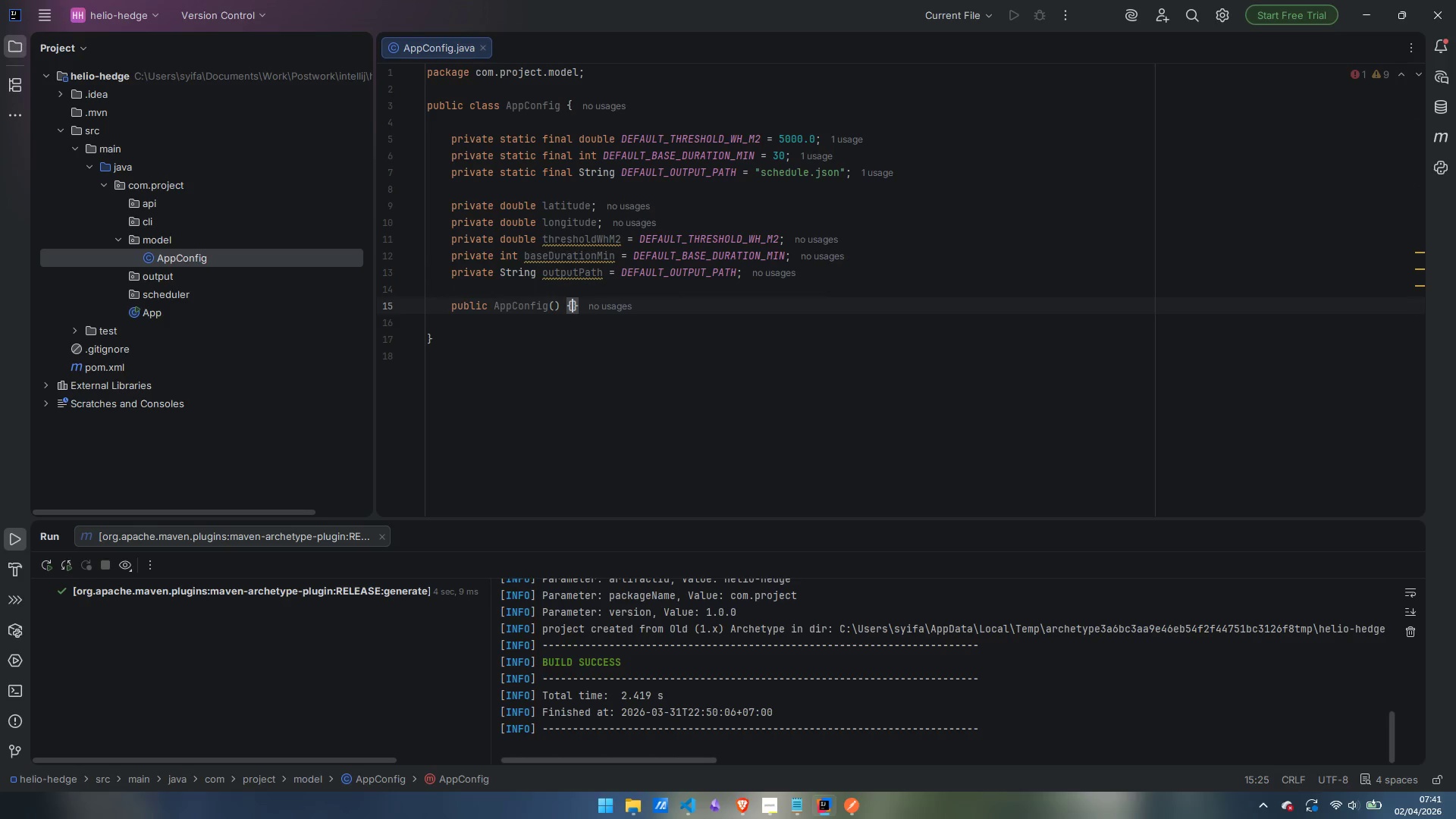 
key(ArrowRight)
 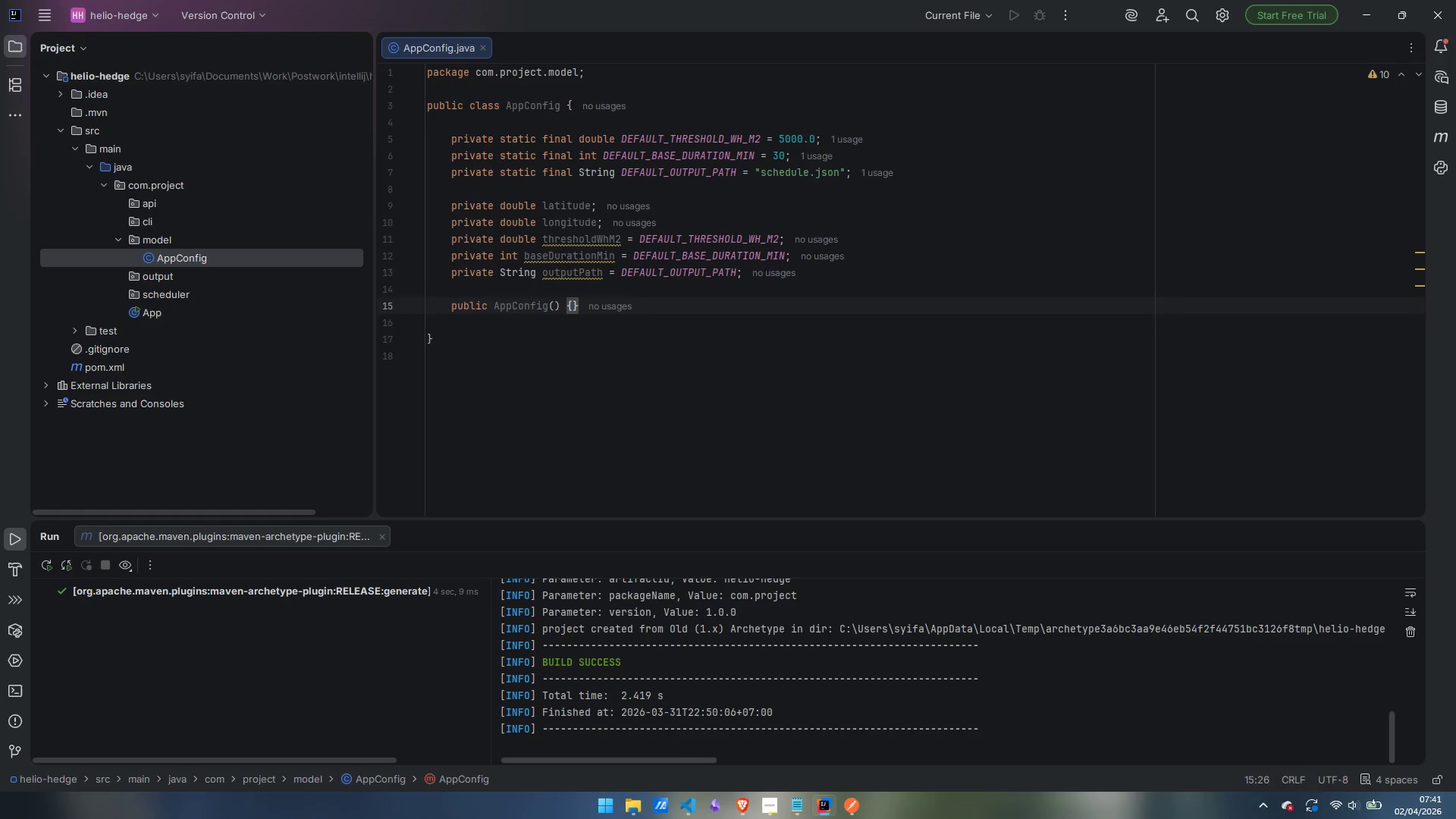 
key(Enter)
 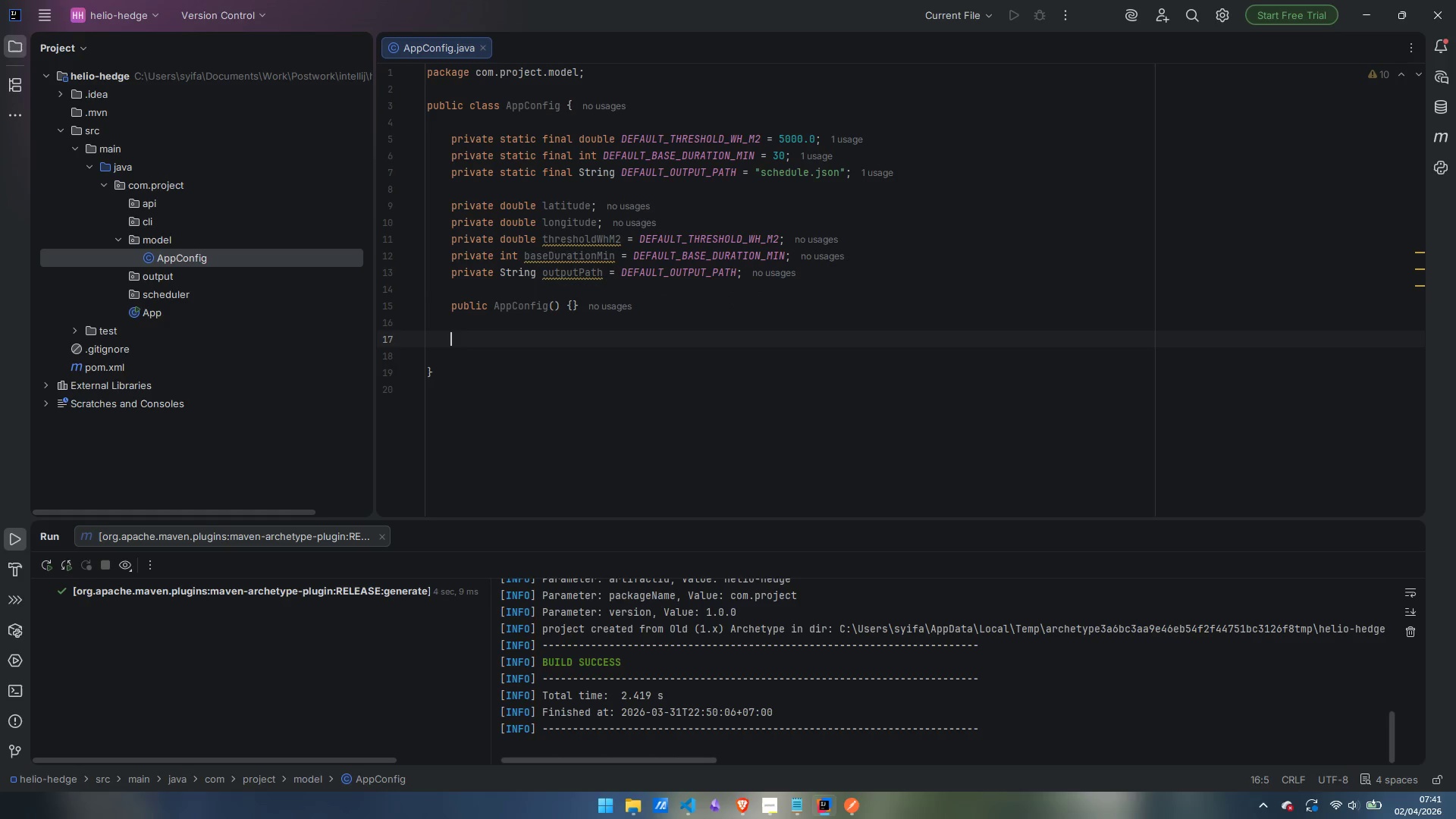 
key(Enter)
 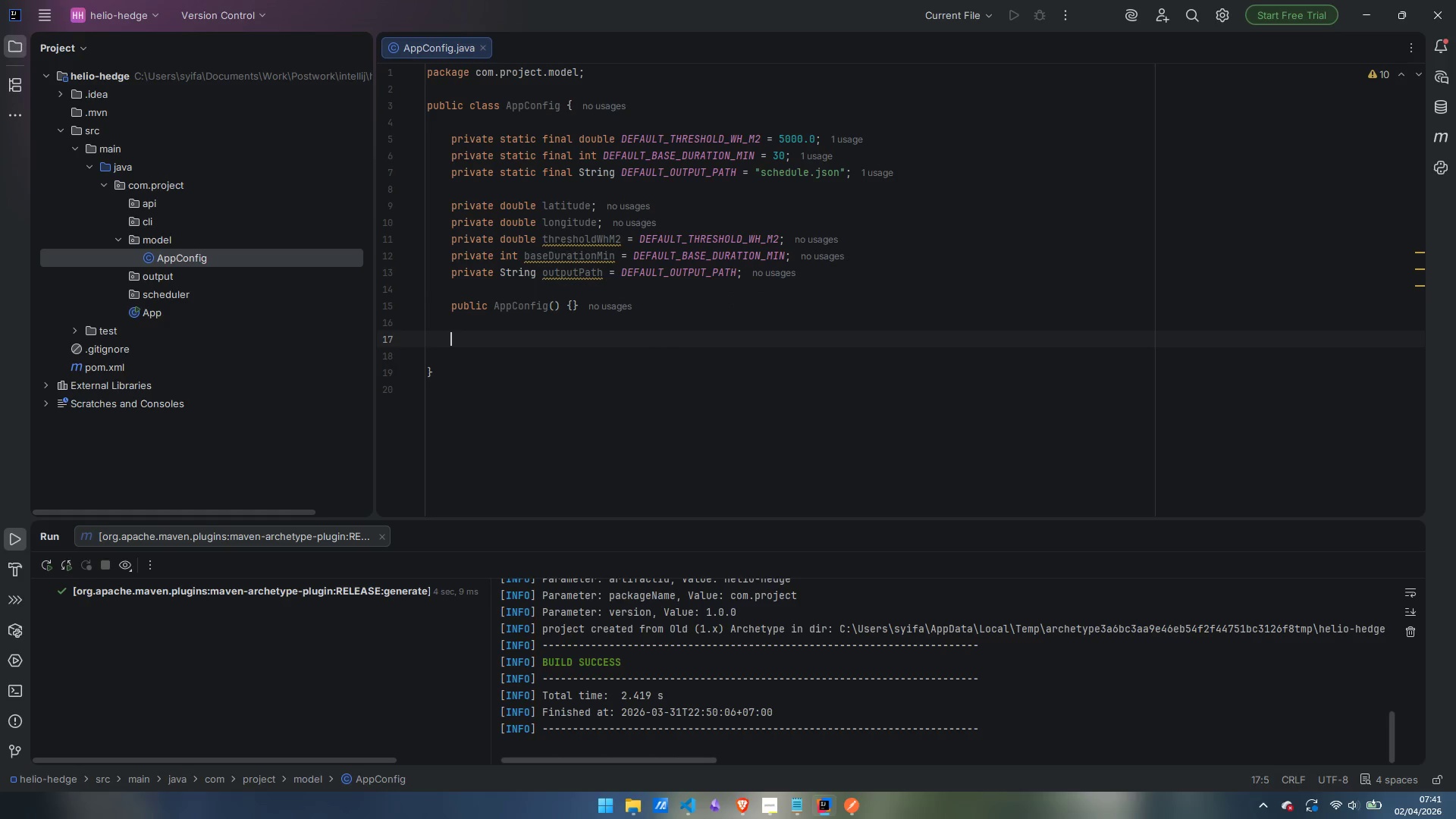 
type(public AppConfig(double latitude, double longitude)
 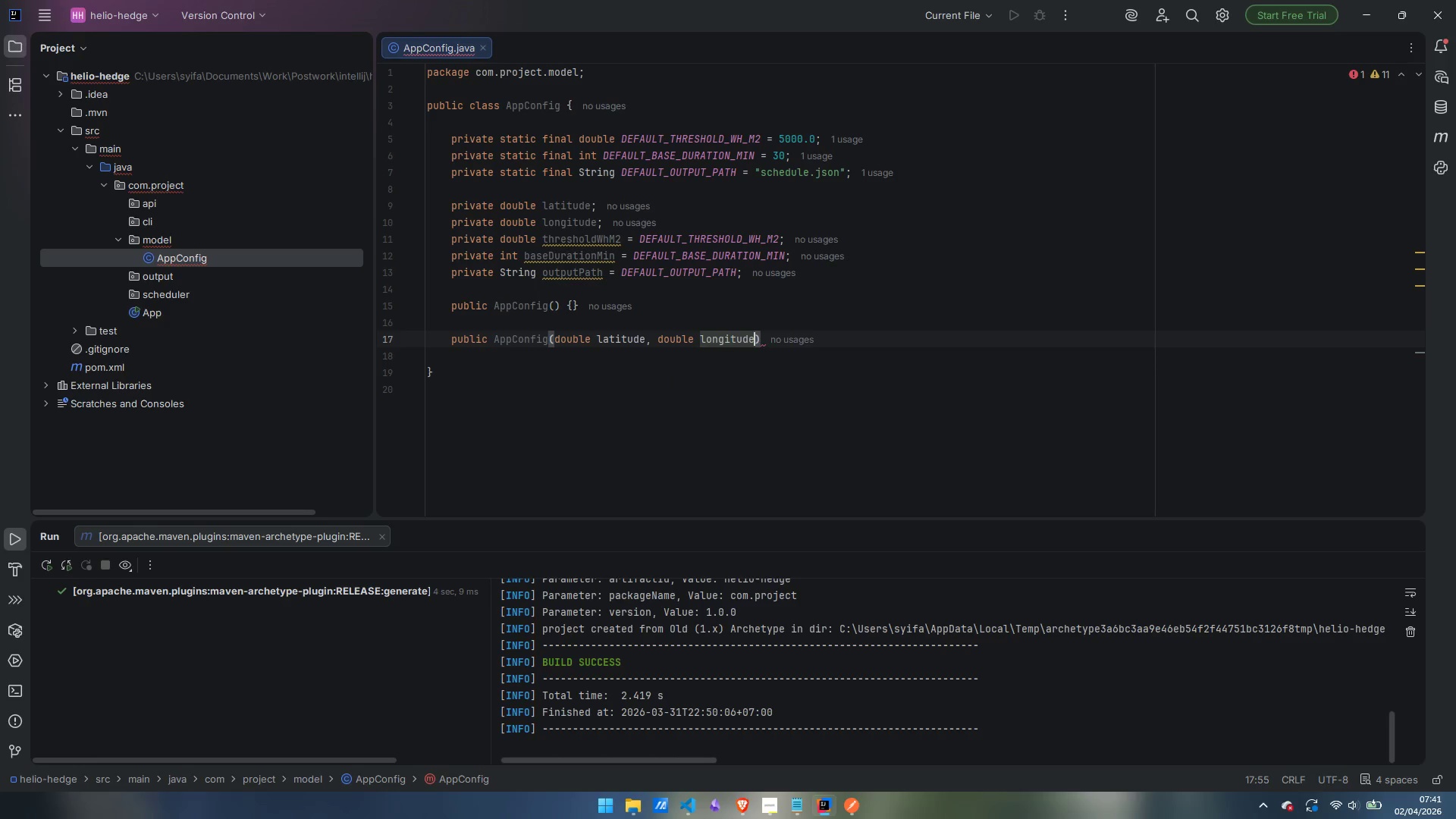 
 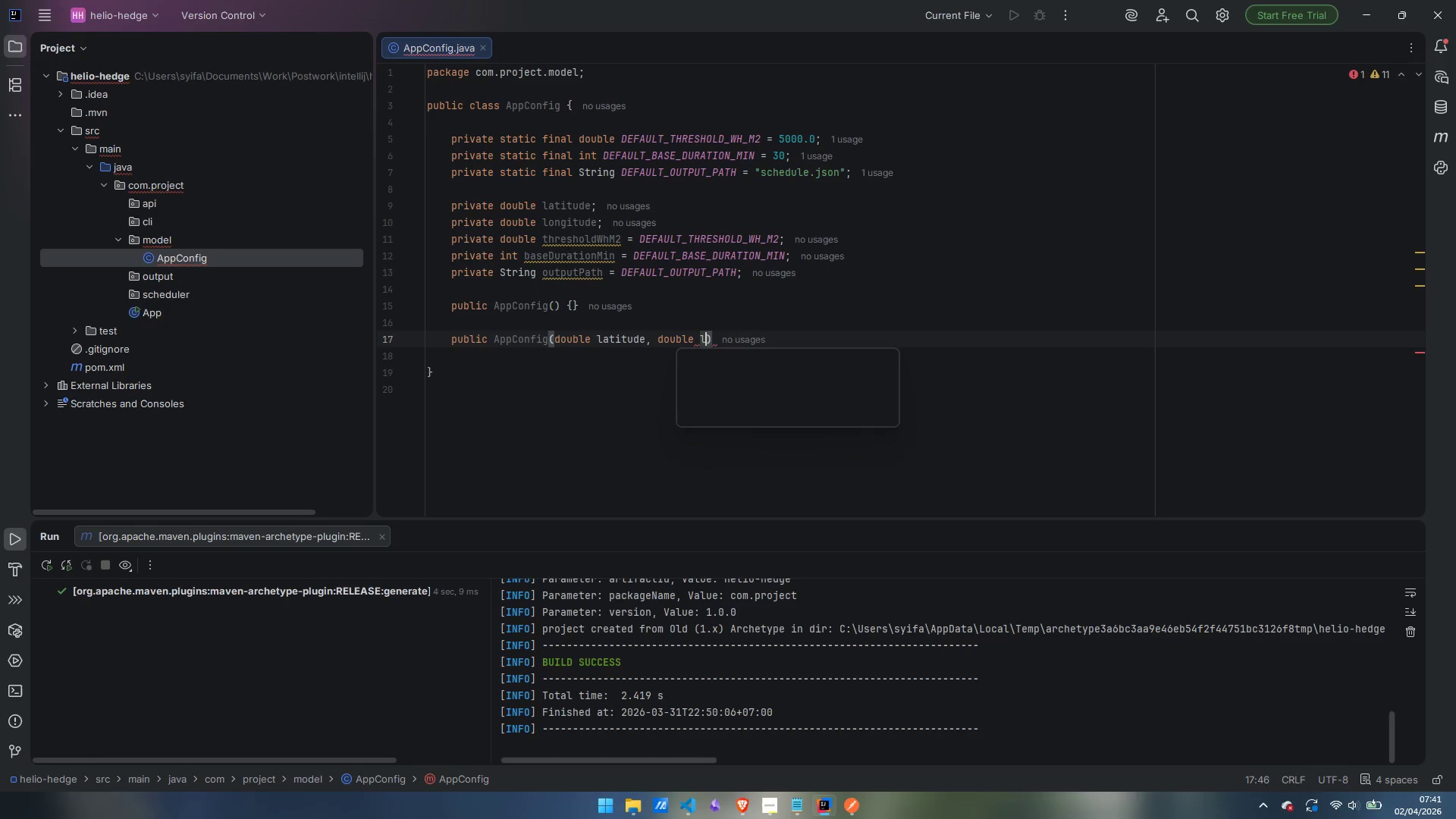 
key(ArrowRight)
 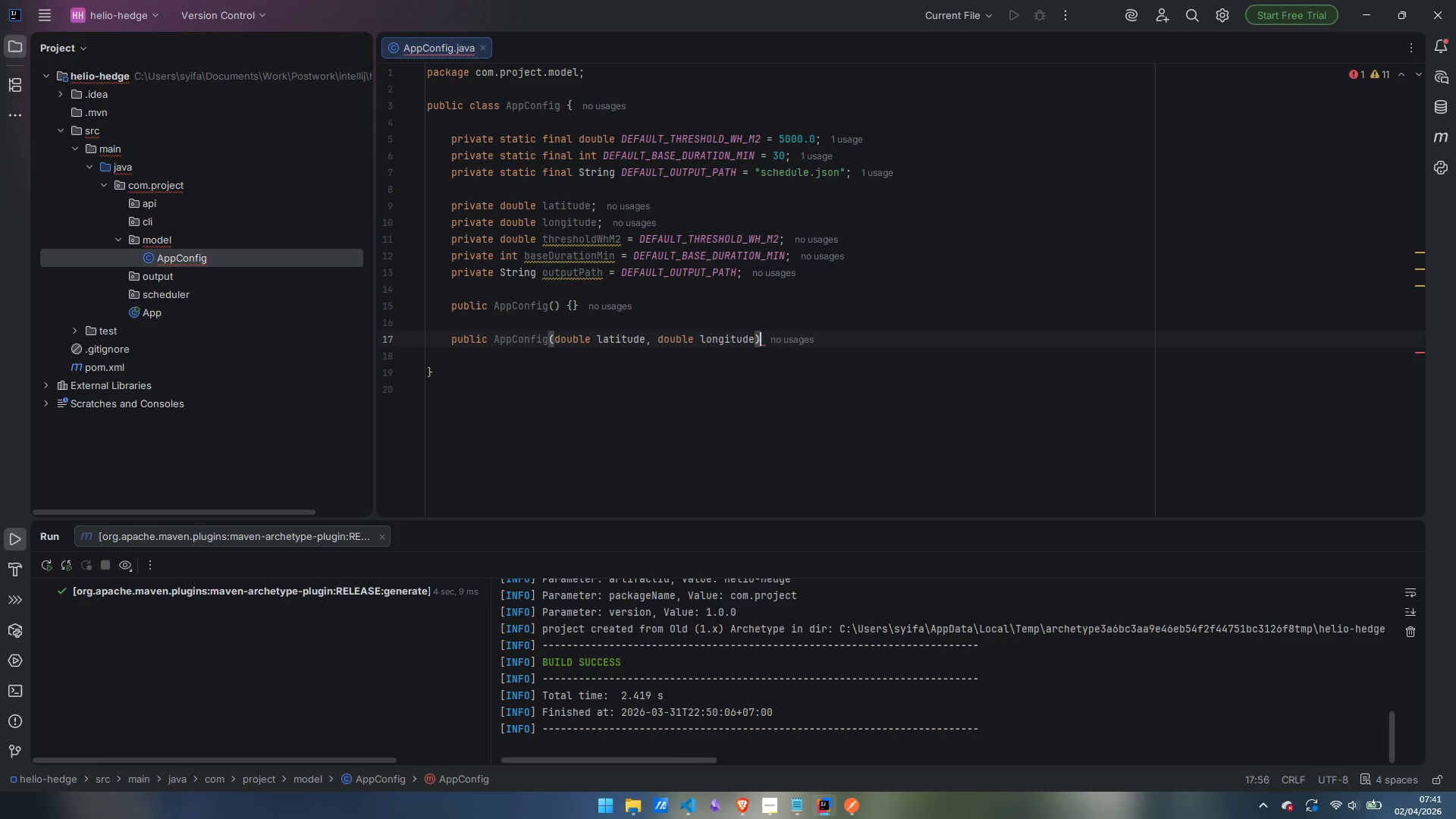 
key(Space)
 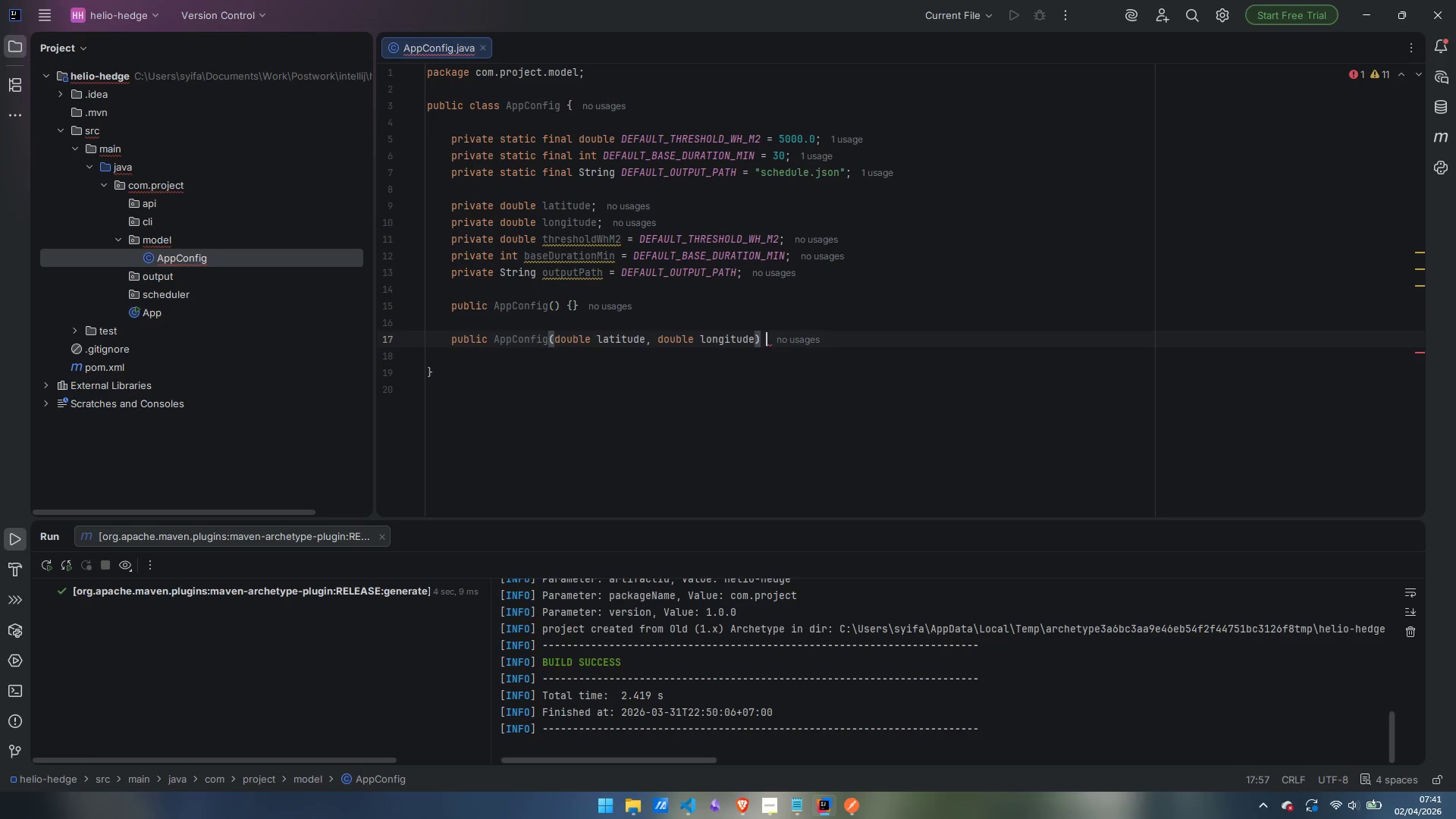 
key(Shift+BracketLeft)
 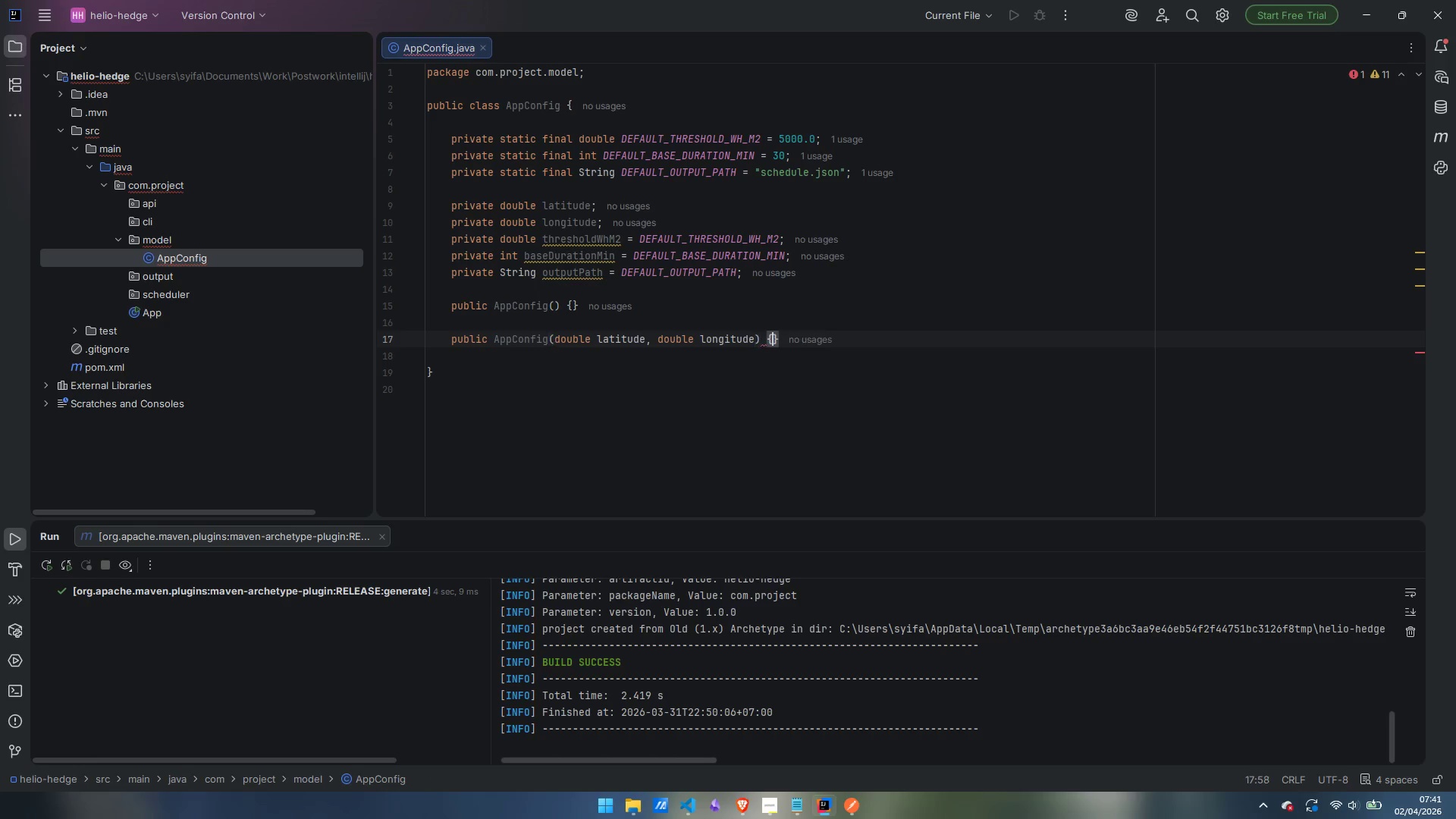 
key(Enter)
 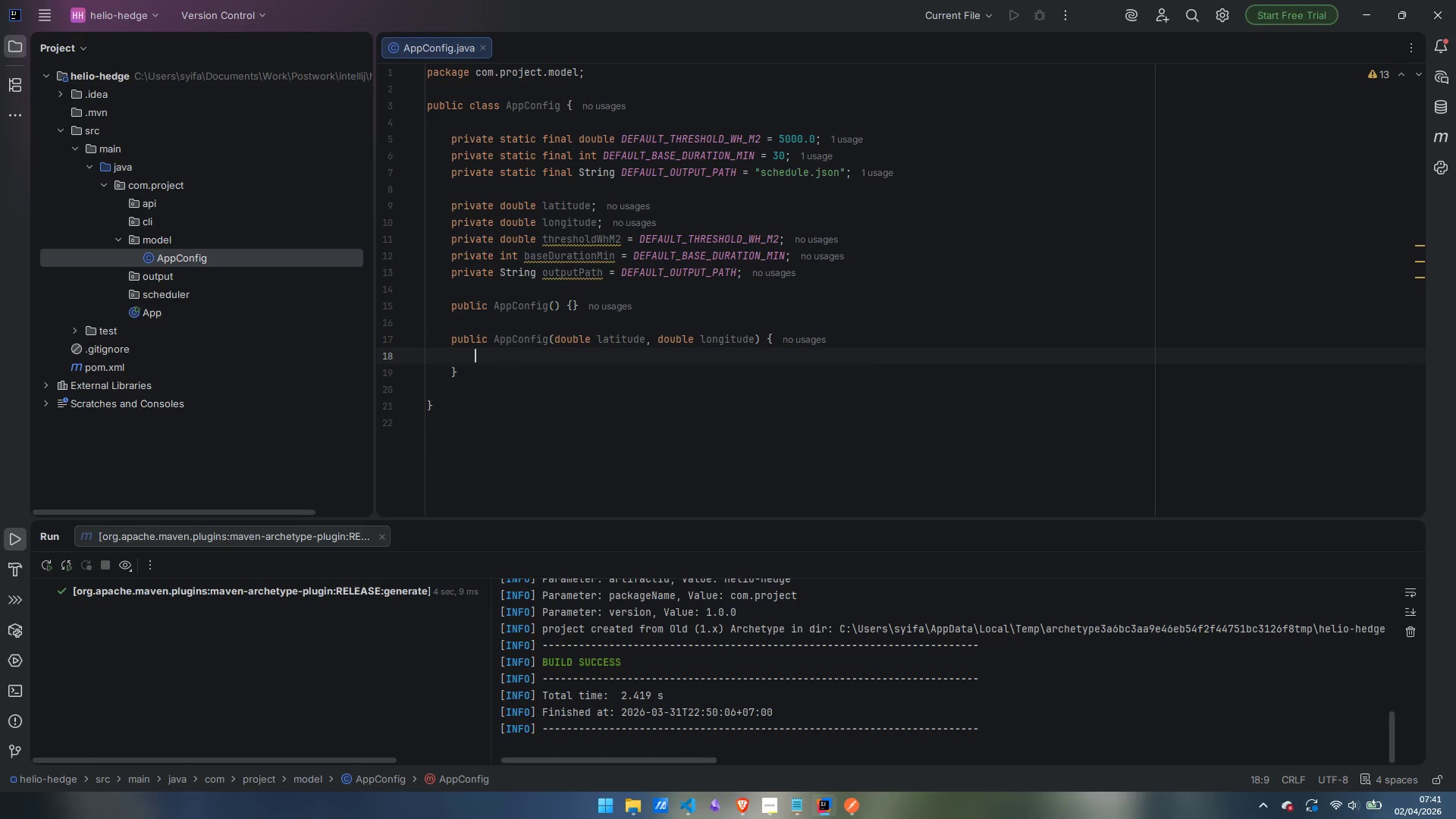 
type(this.latitude = latitude;)
 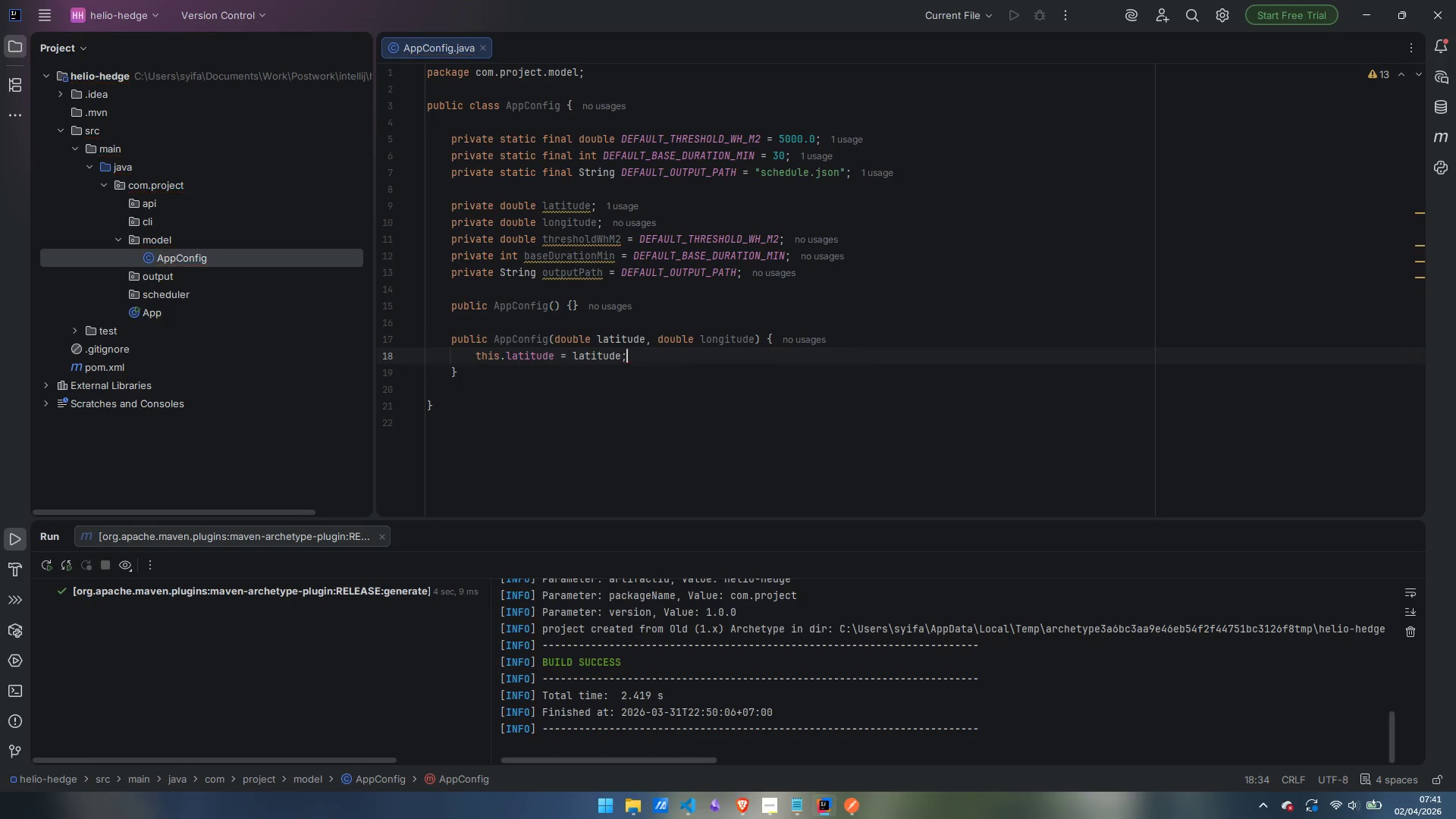 
key(Enter)
 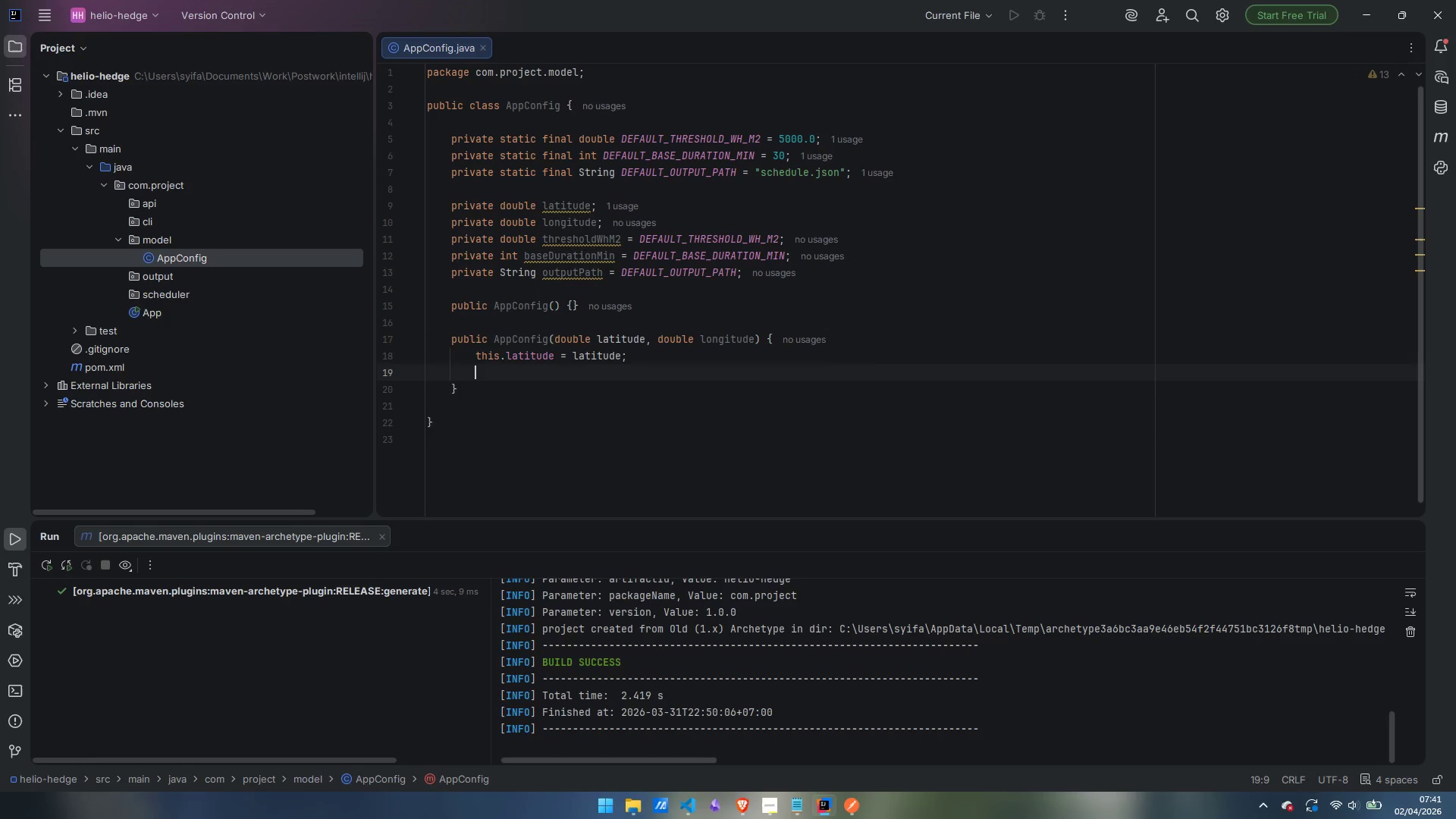 
type(this.longitude = longitude;)
 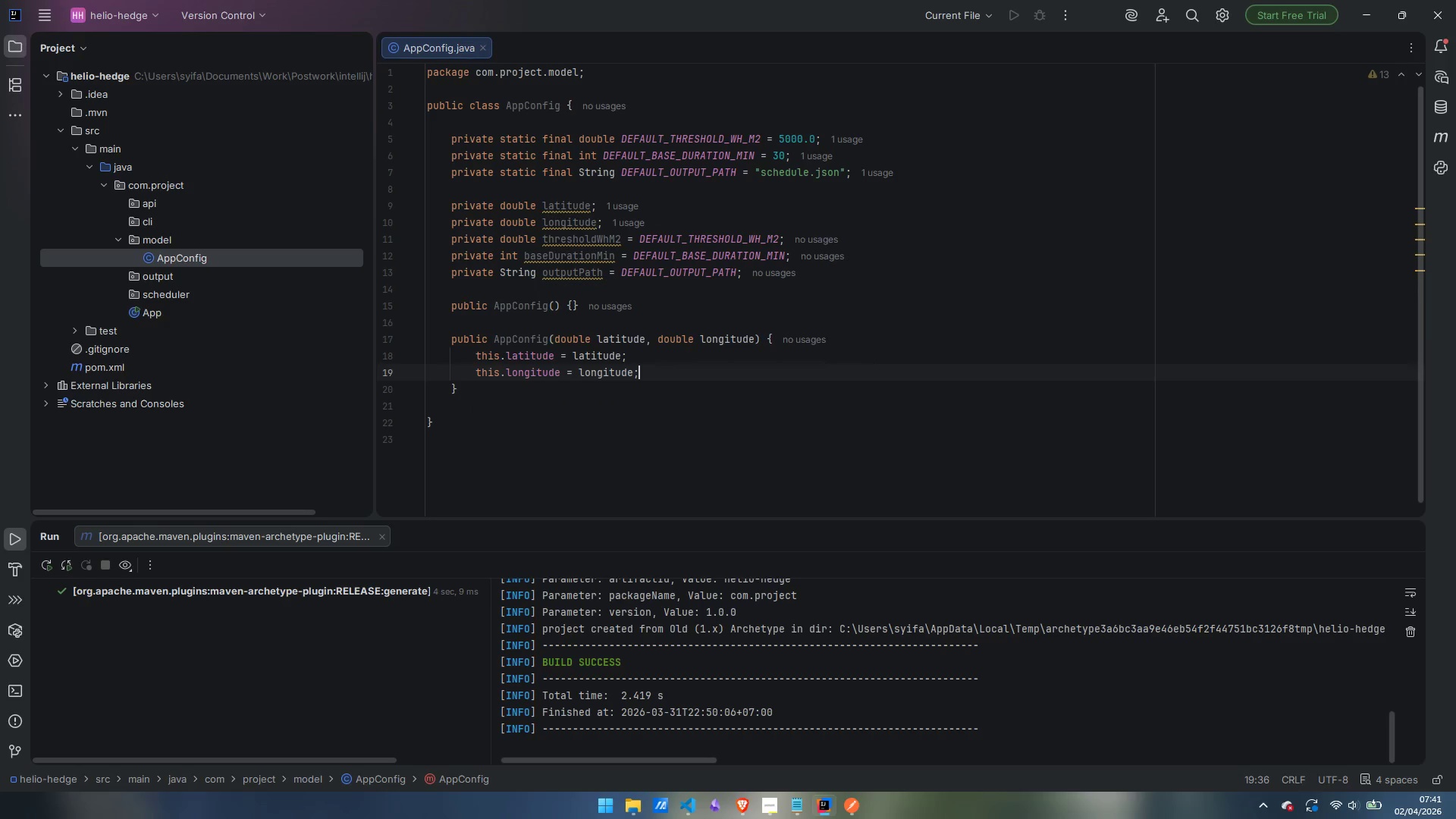 
key(ArrowDown)
 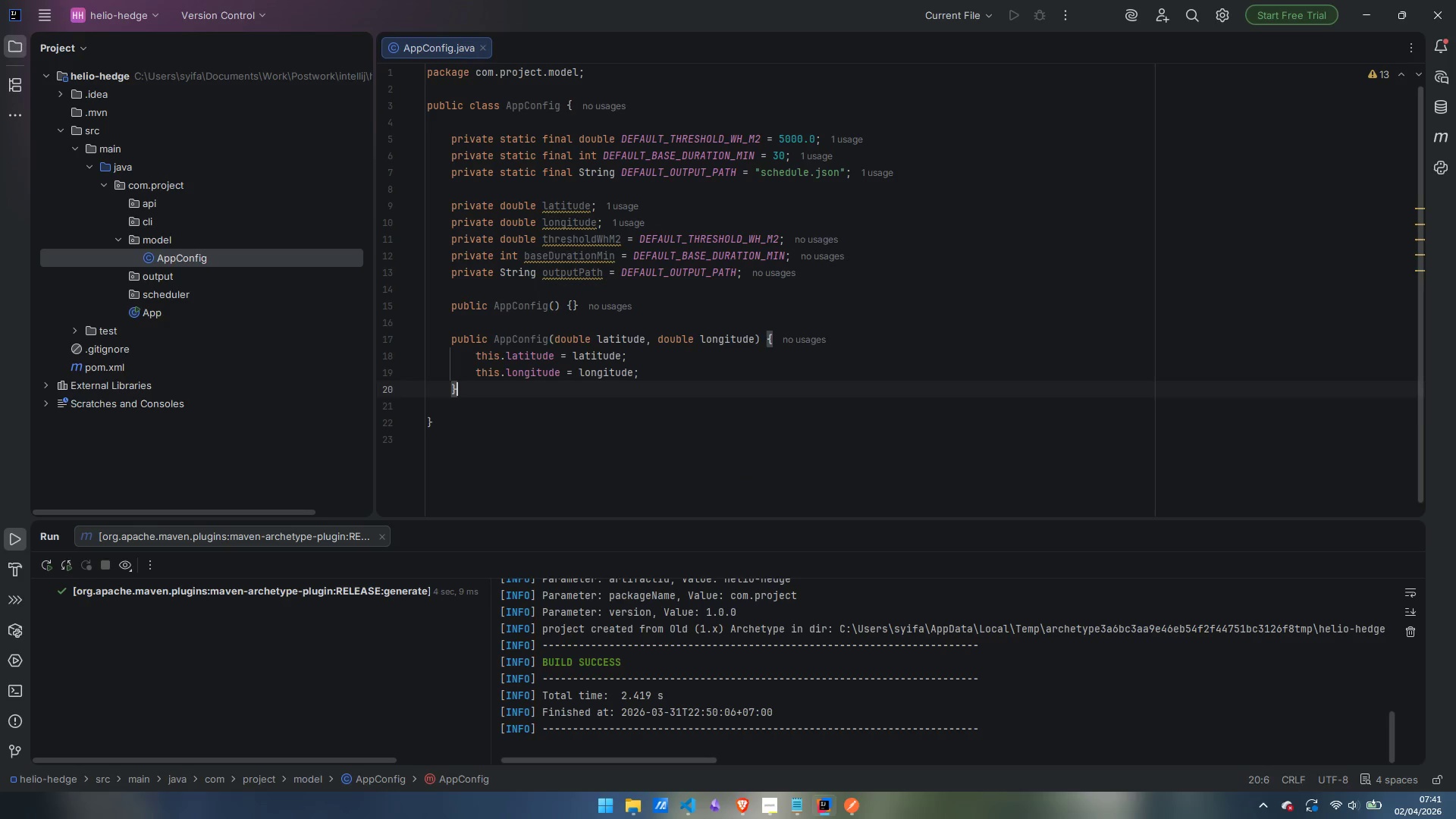 
key(Enter)
 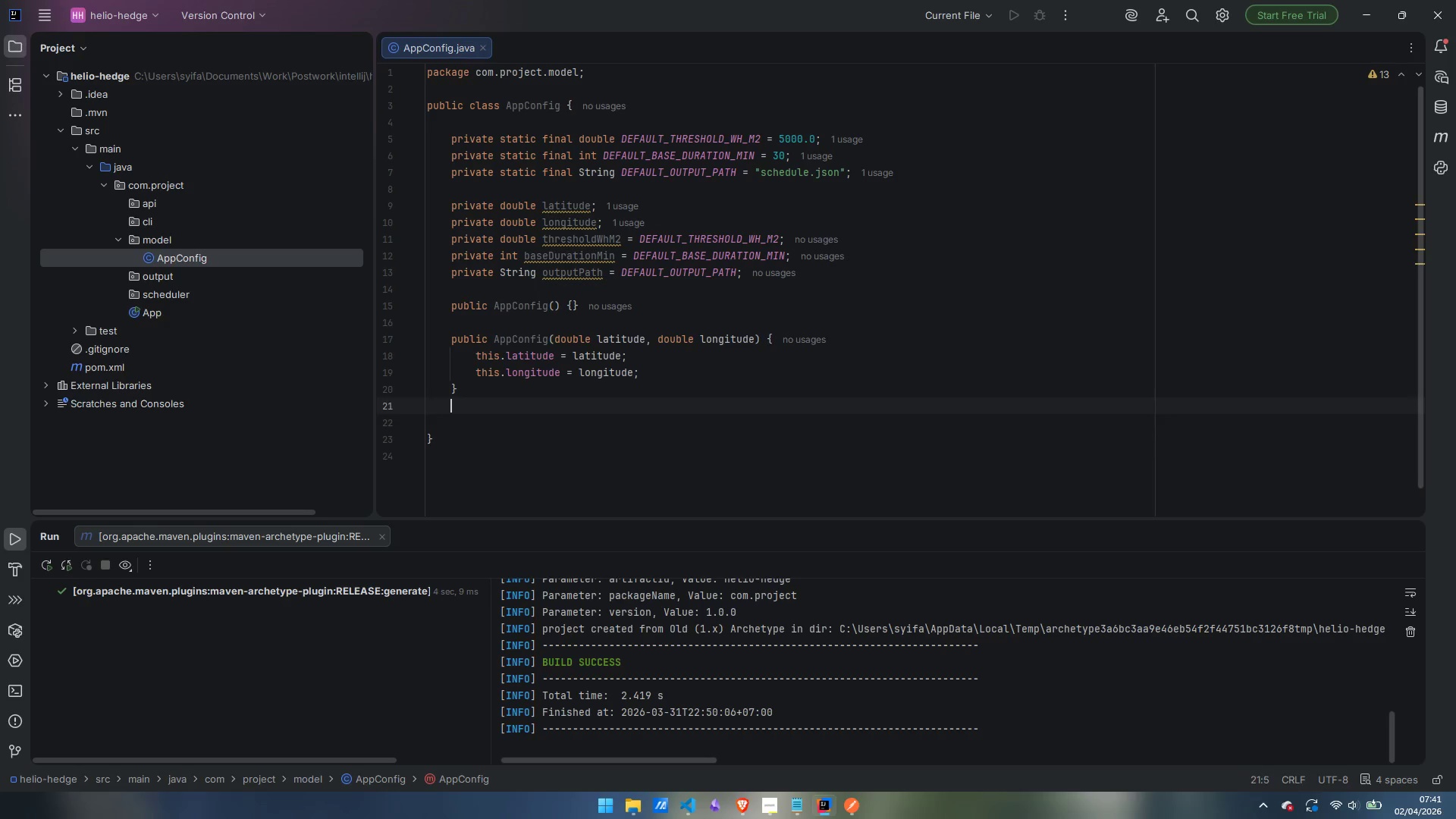 
key(Enter)
 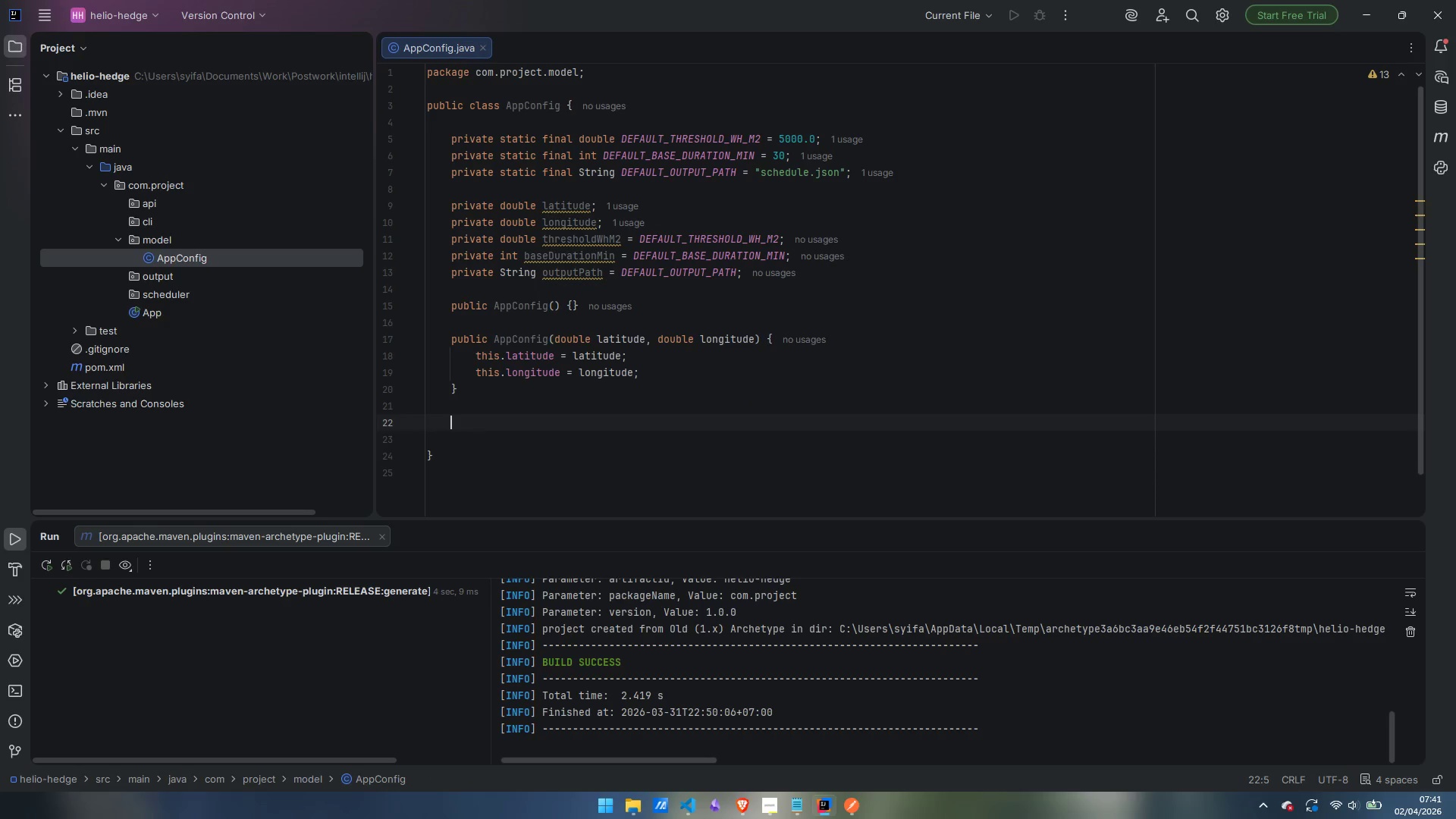 
wait(9.36)
 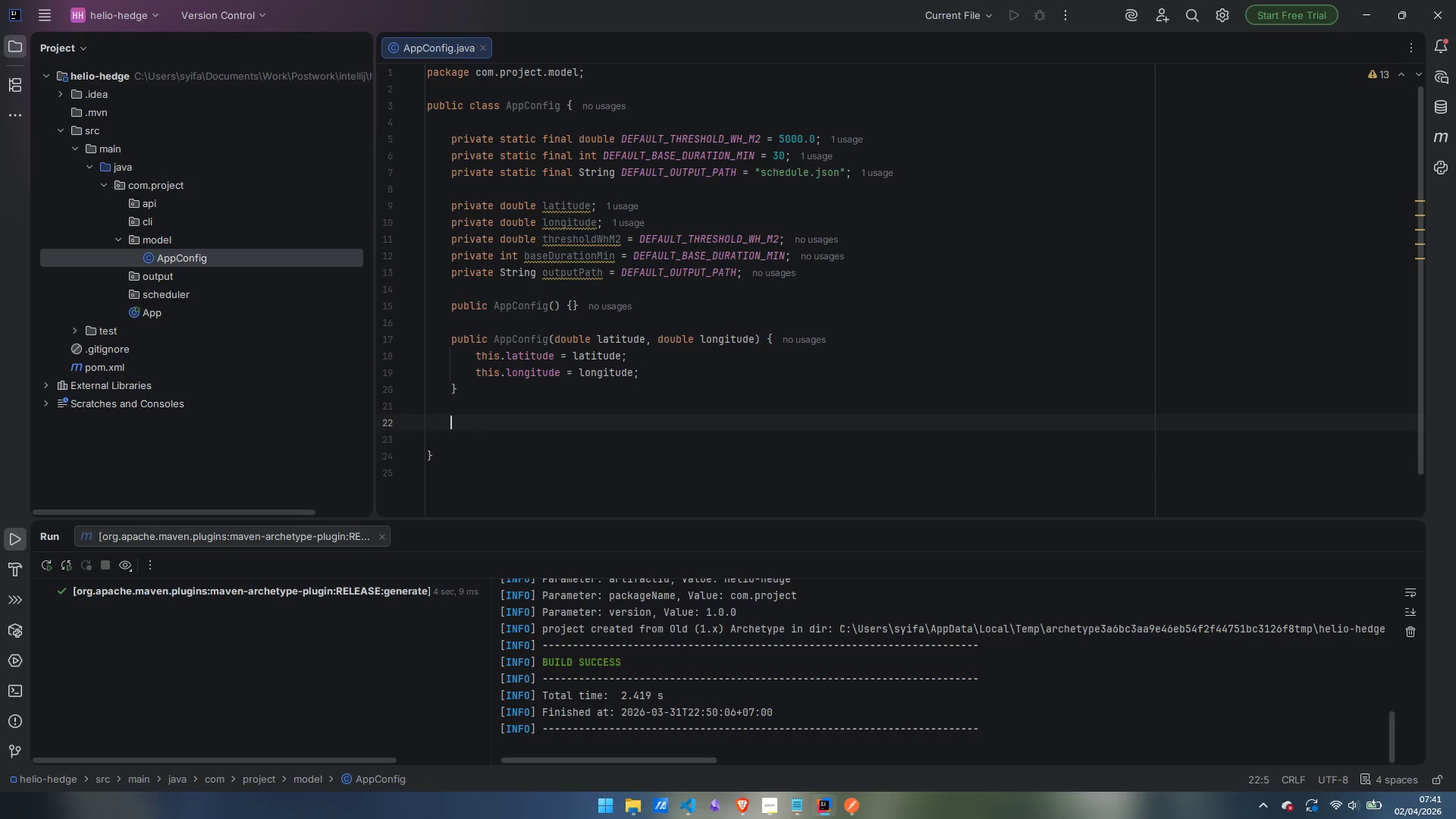 
type(public void valifate)
key(Backspace)
key(Backspace)
key(Backspace)
key(Backspace)
type(date() P)
key(Backspace)
type({)
 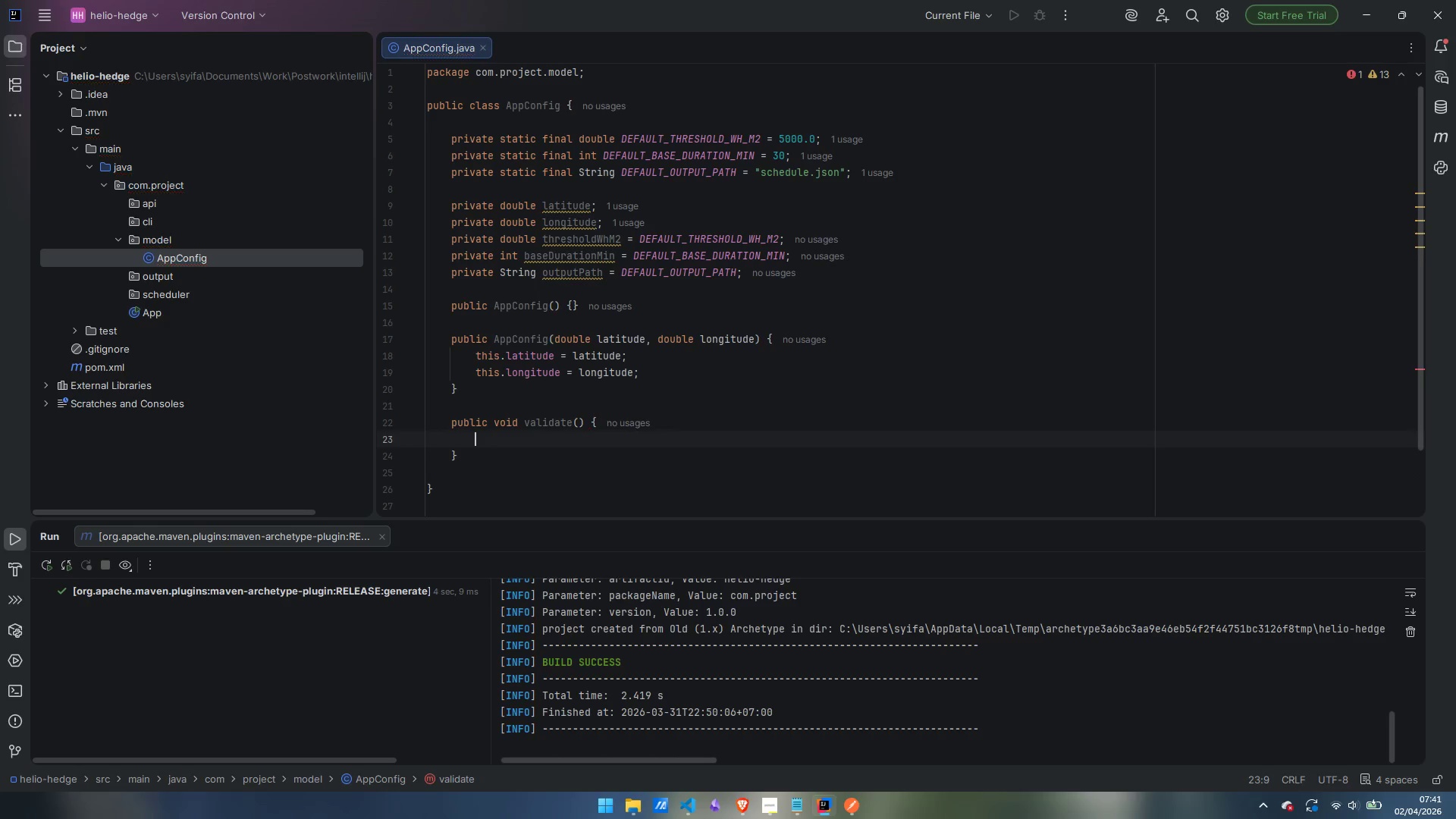 
 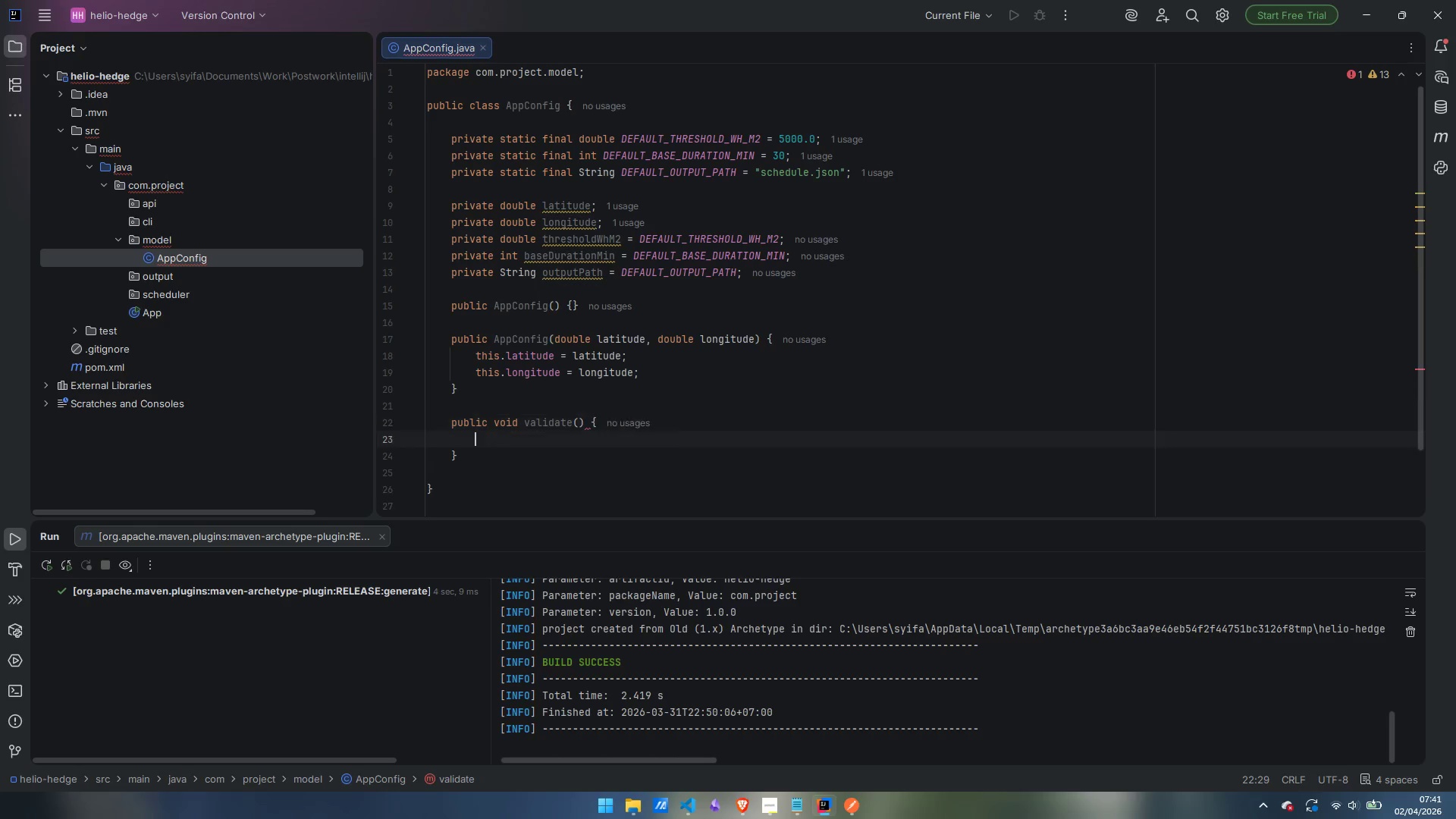 
key(Enter)
 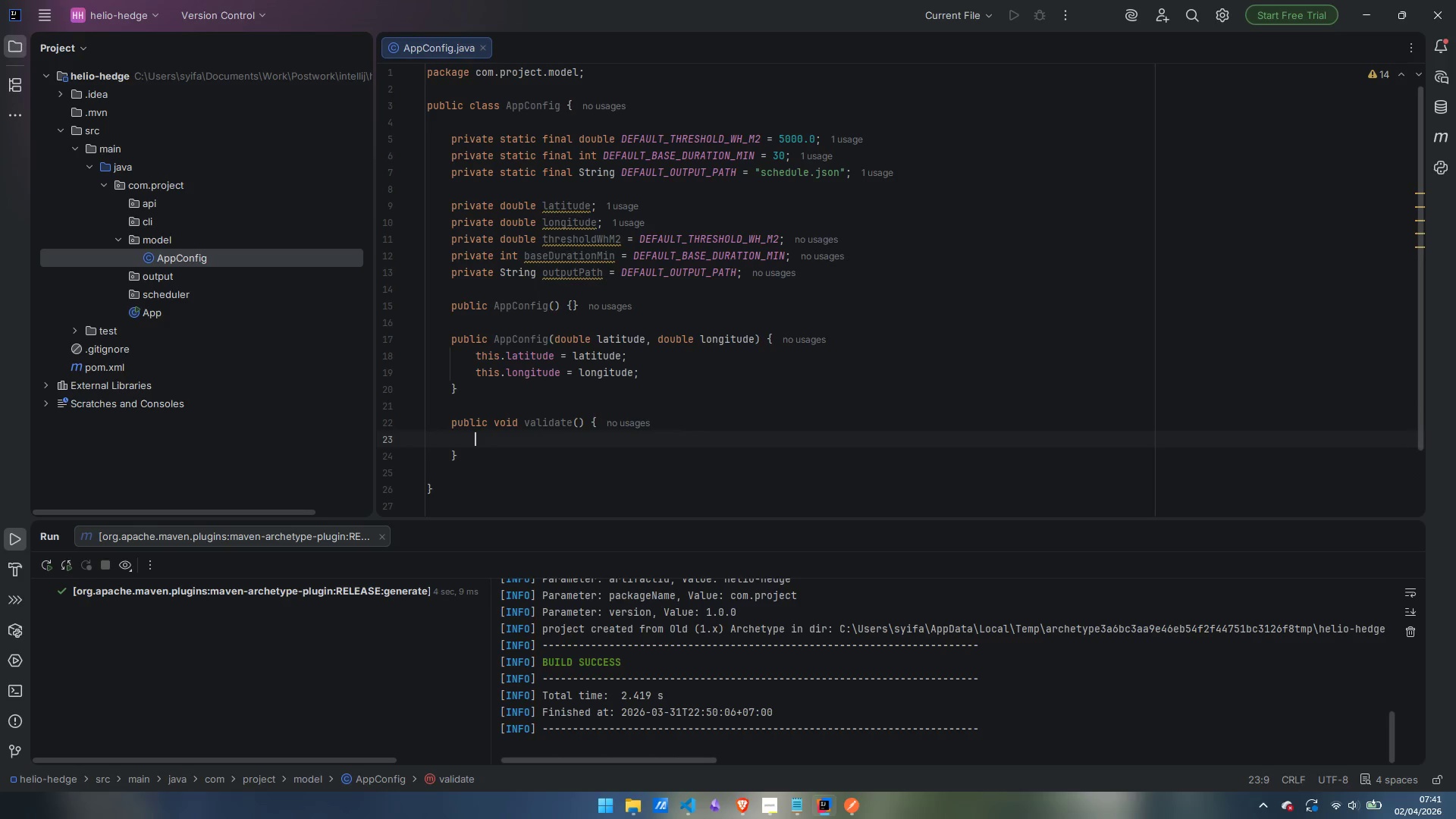 
type(if (latitude < -90 || )
 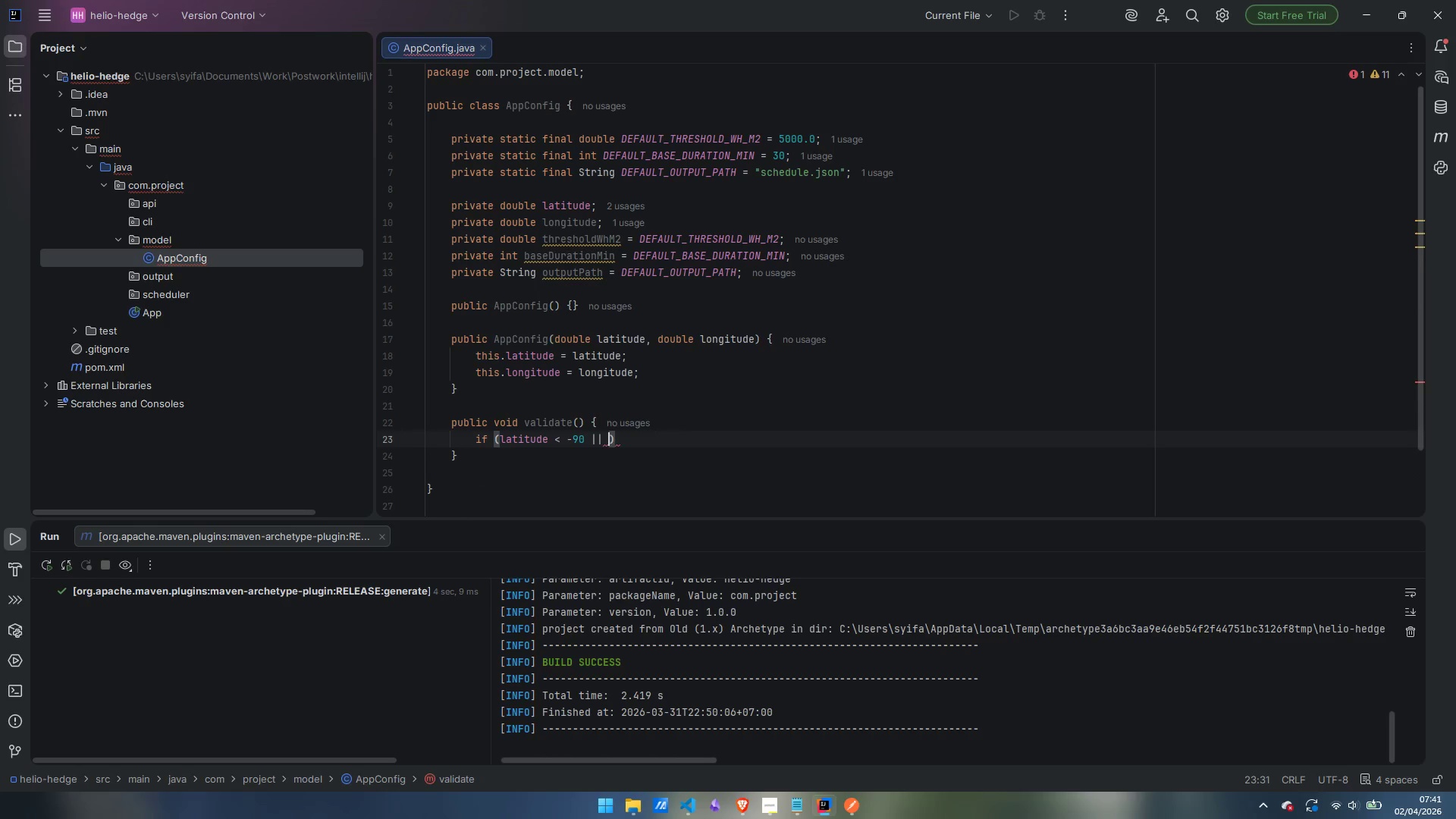 
type(latitude > 90)
 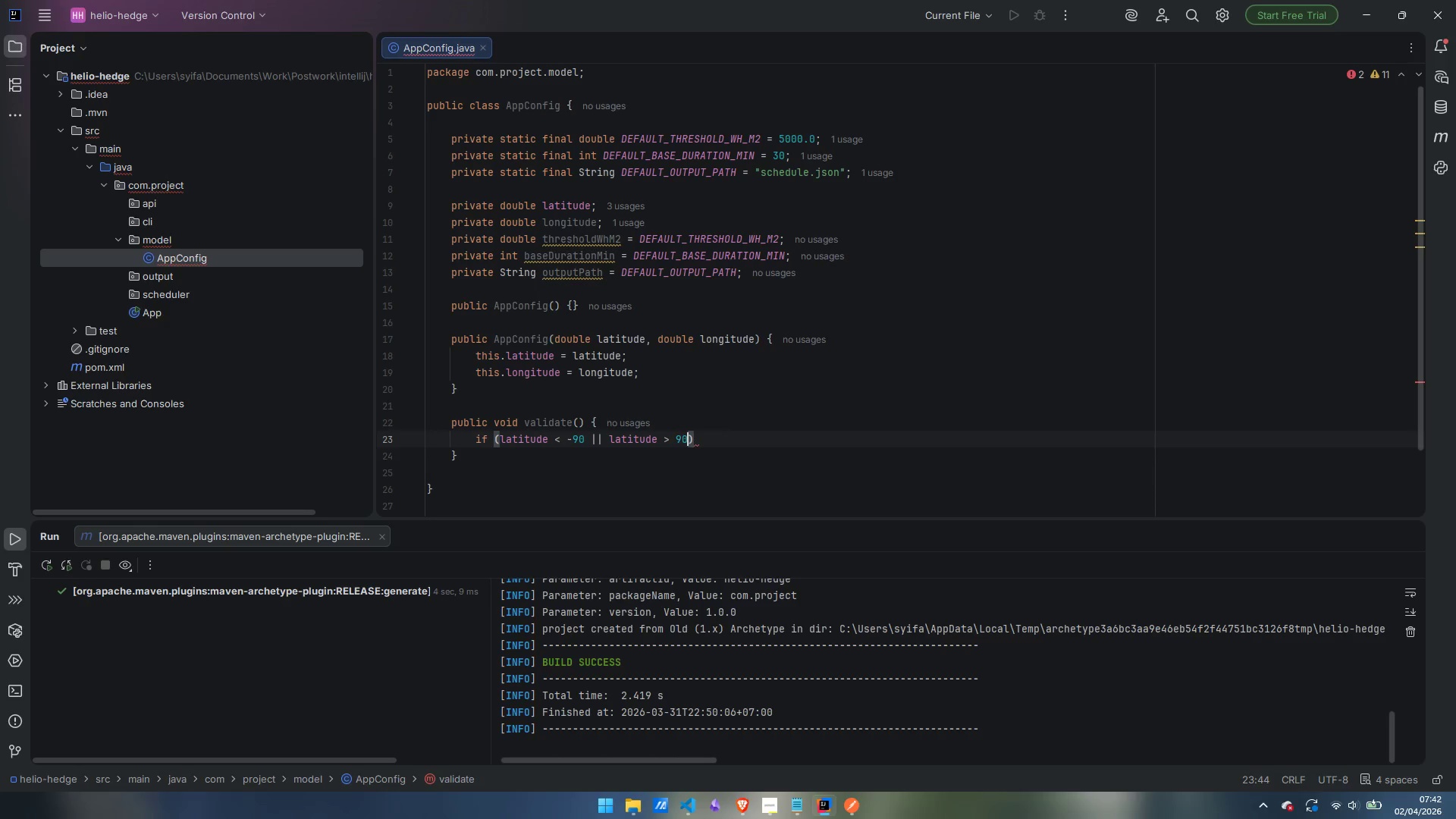 
key(ArrowRight)
 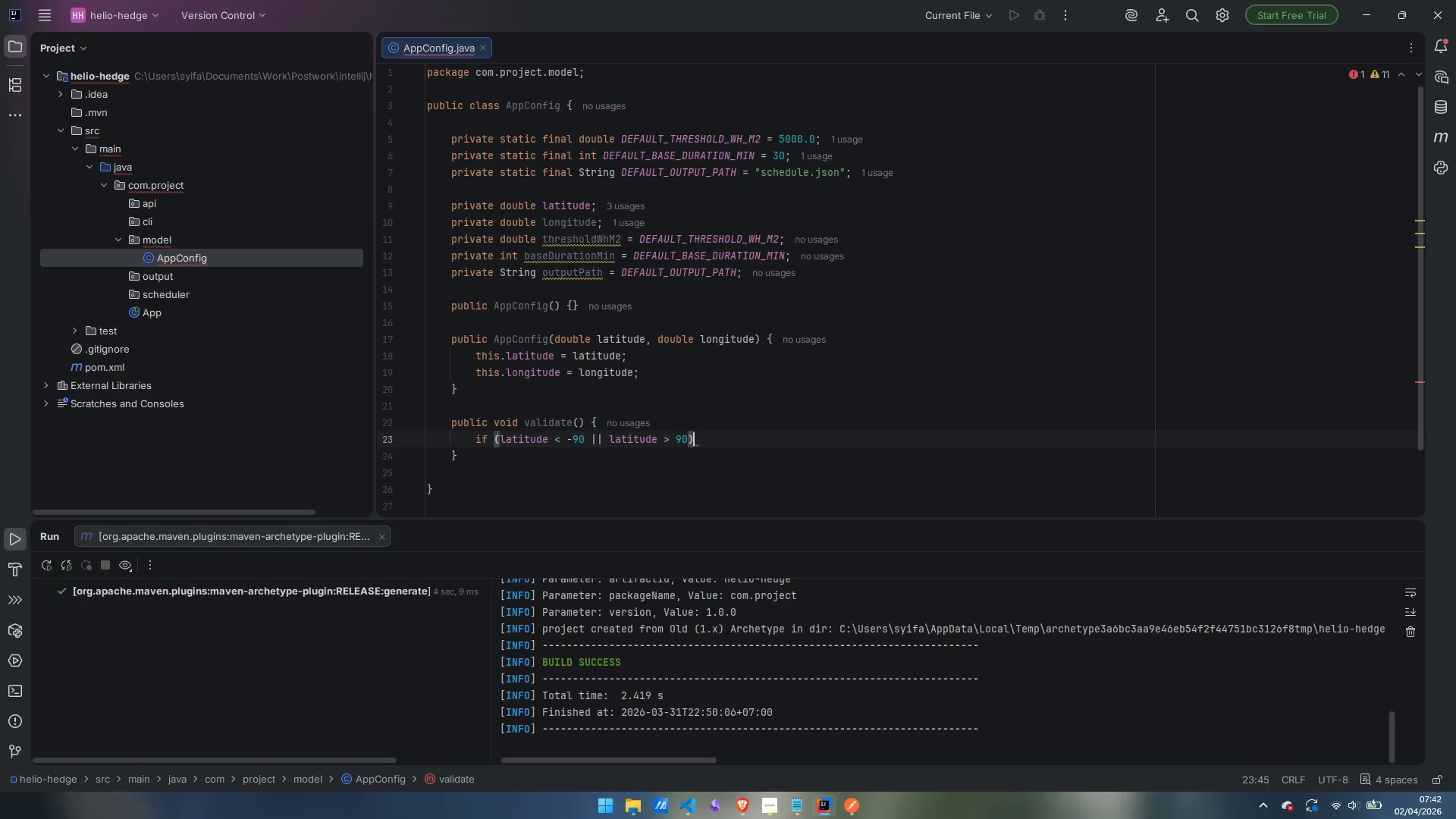 
key(Space)
 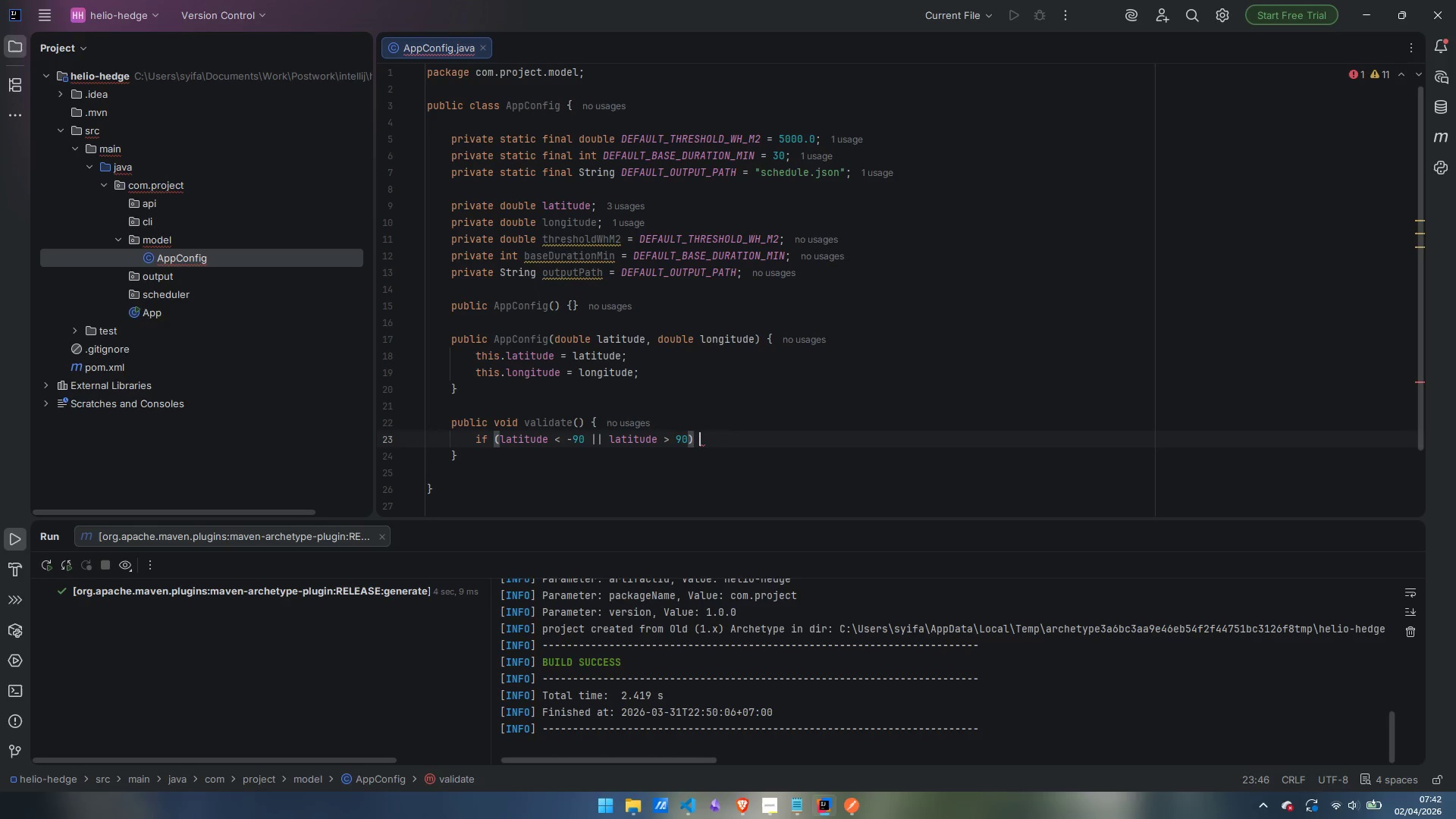 
key(Shift+BracketLeft)
 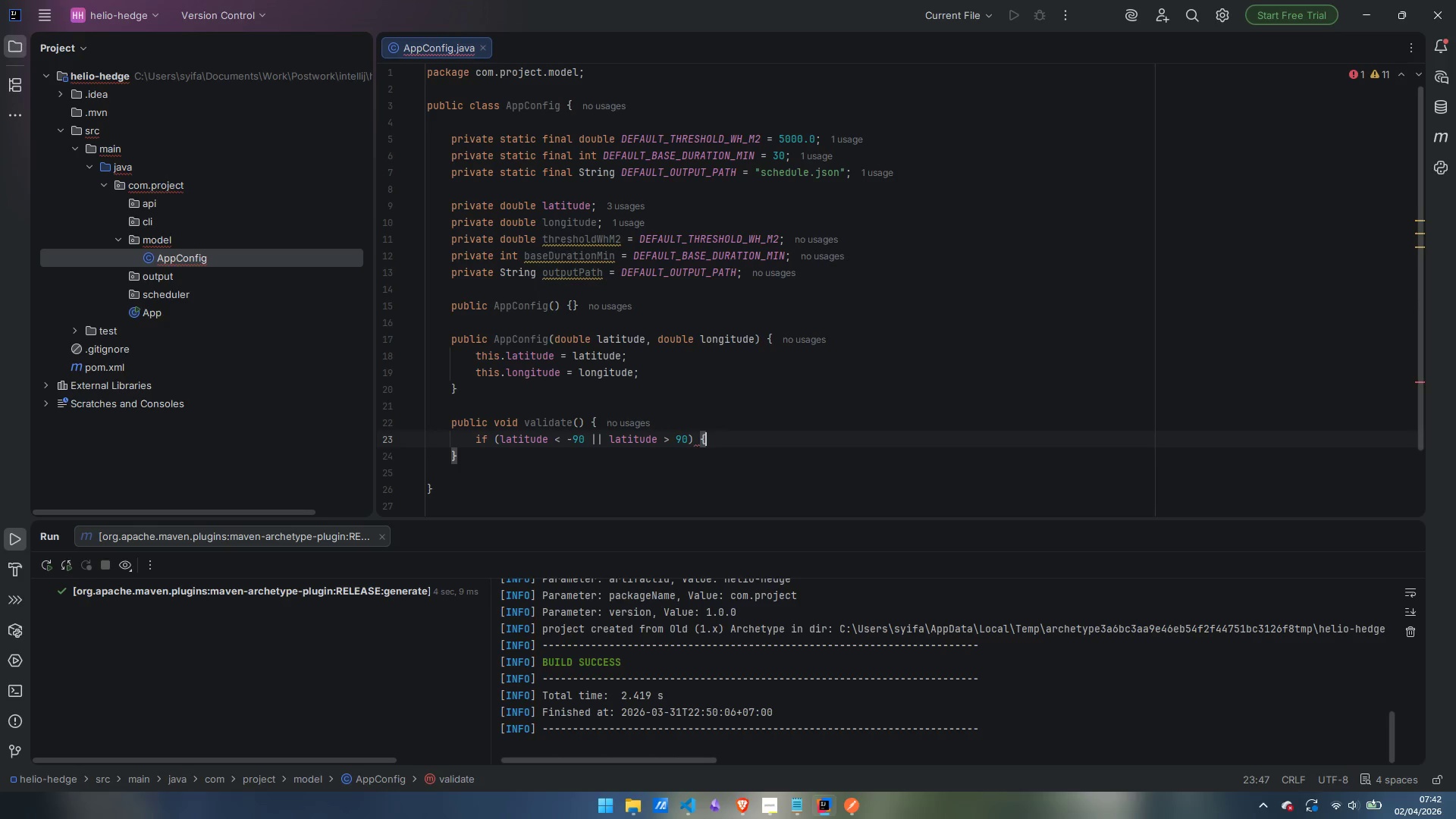 
key(Enter)
 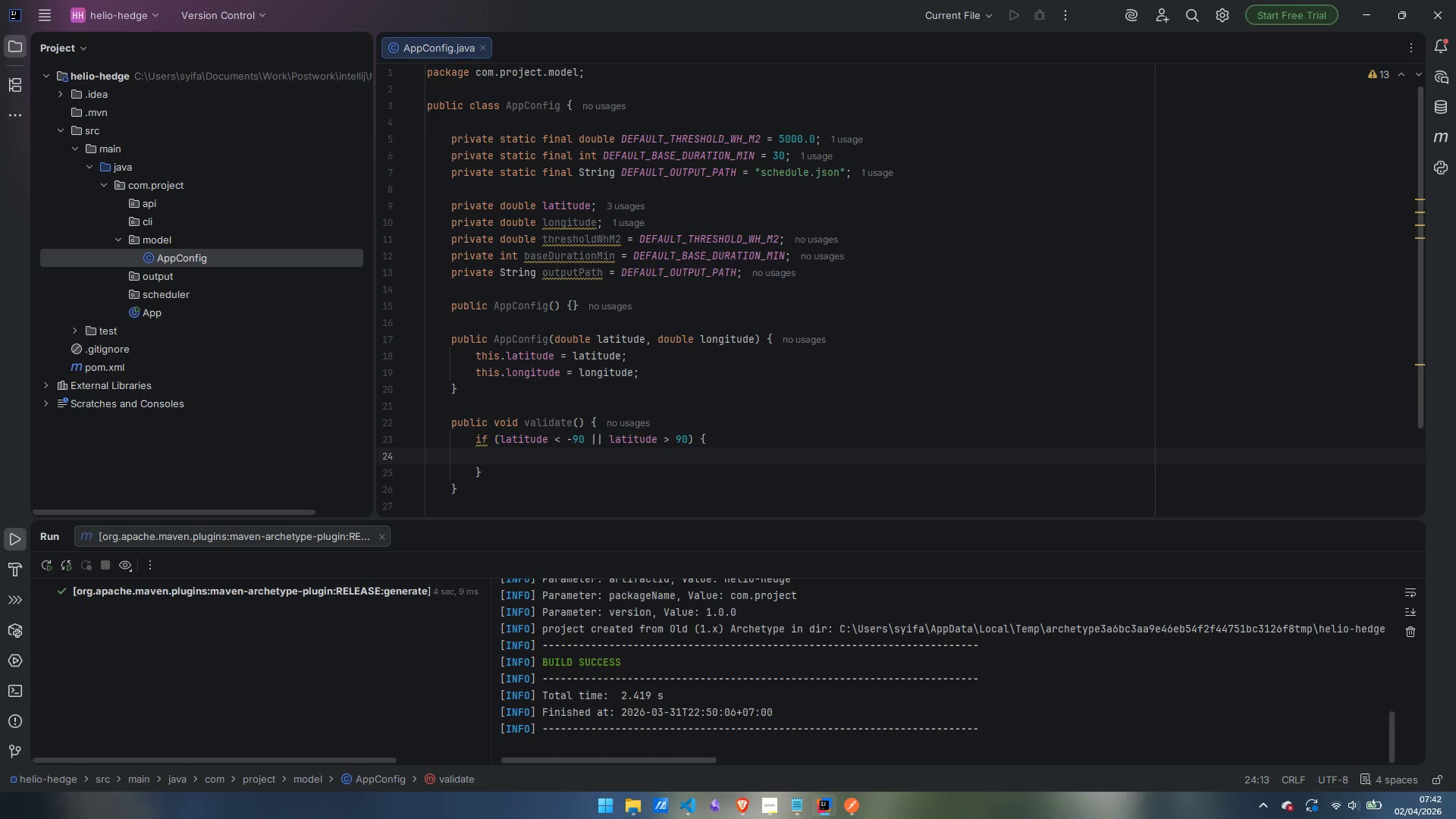 
type(thr)
 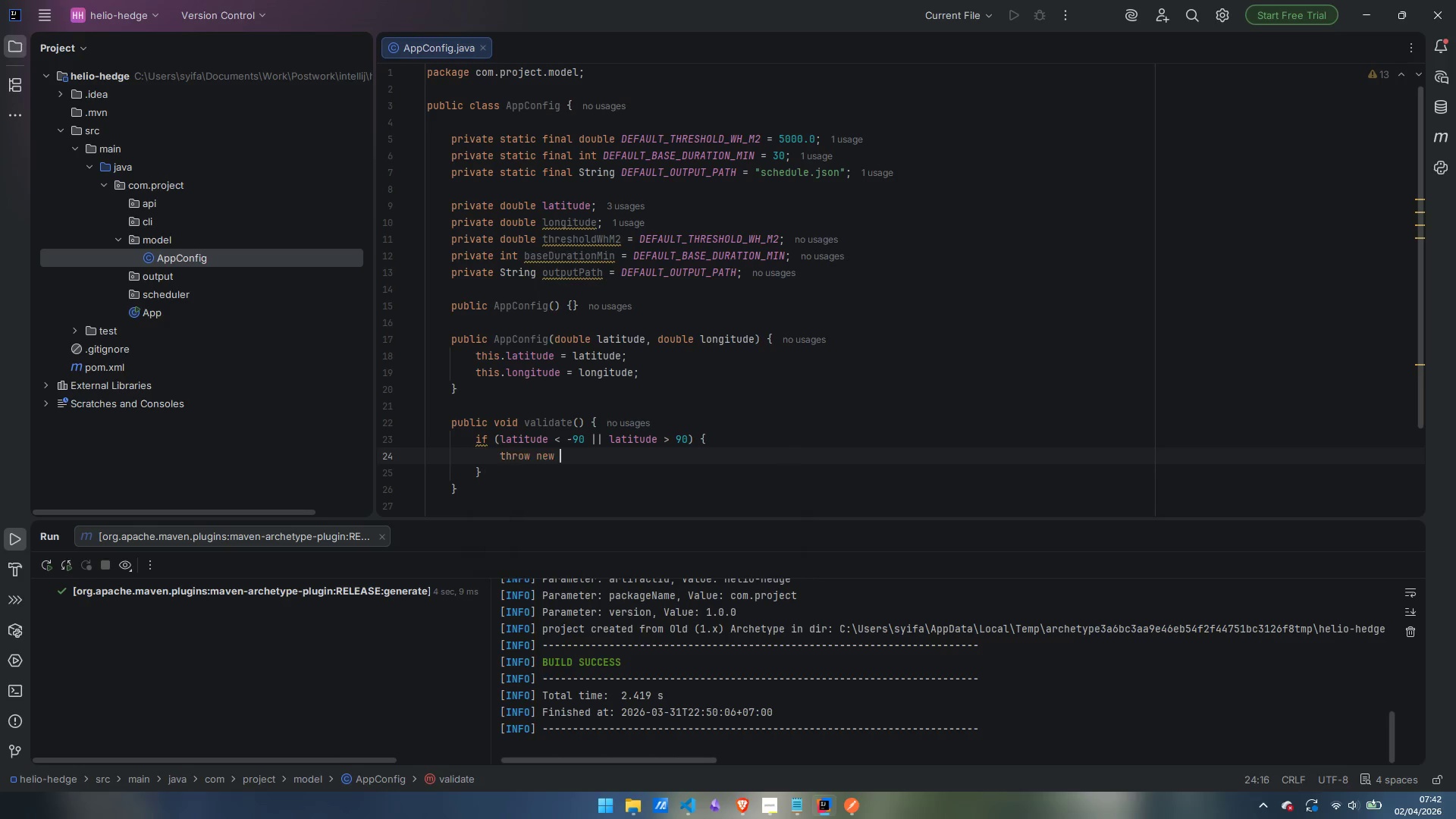 
key(Enter)
 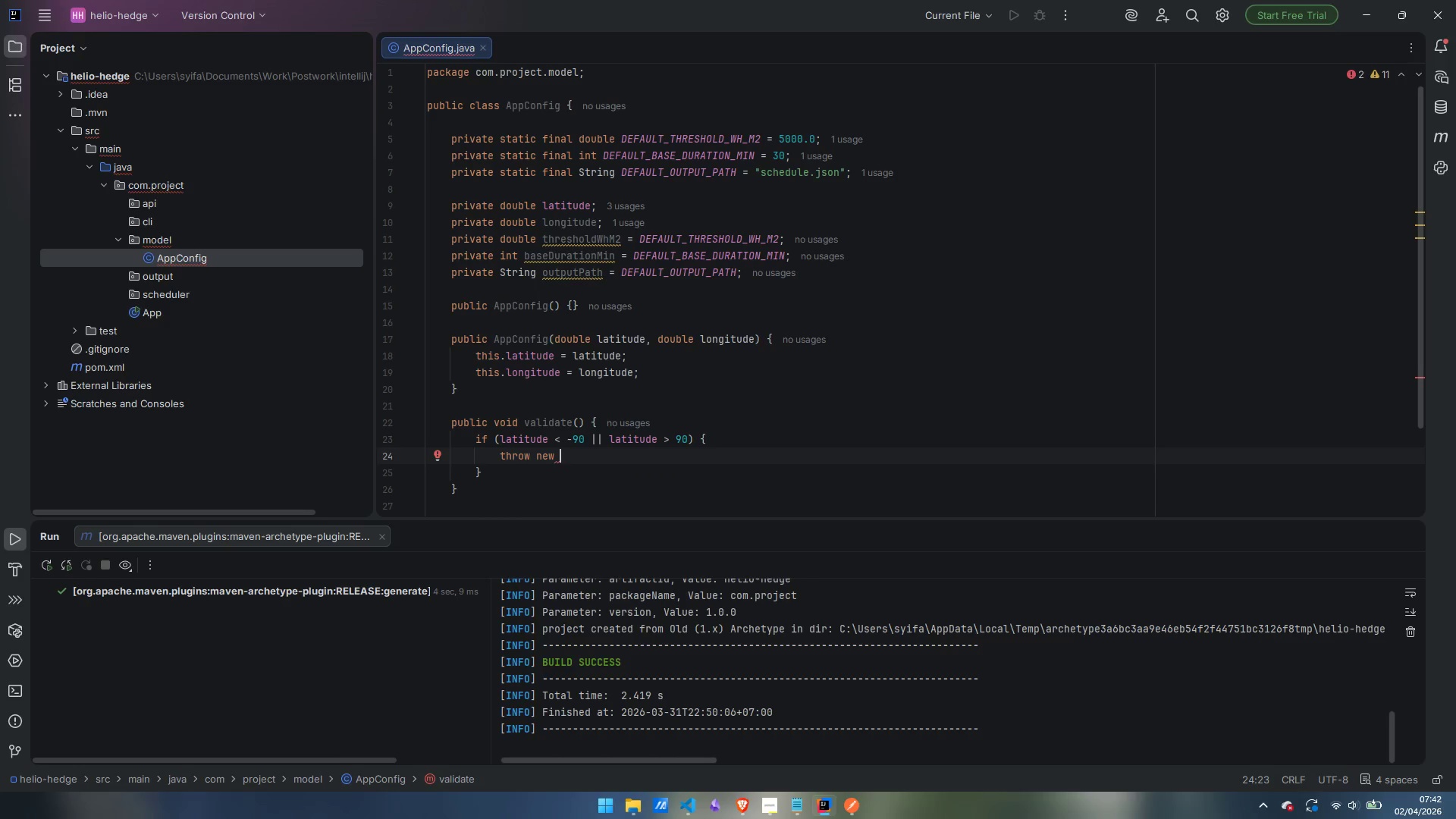 
type(IllegalArgumentExceptio)
 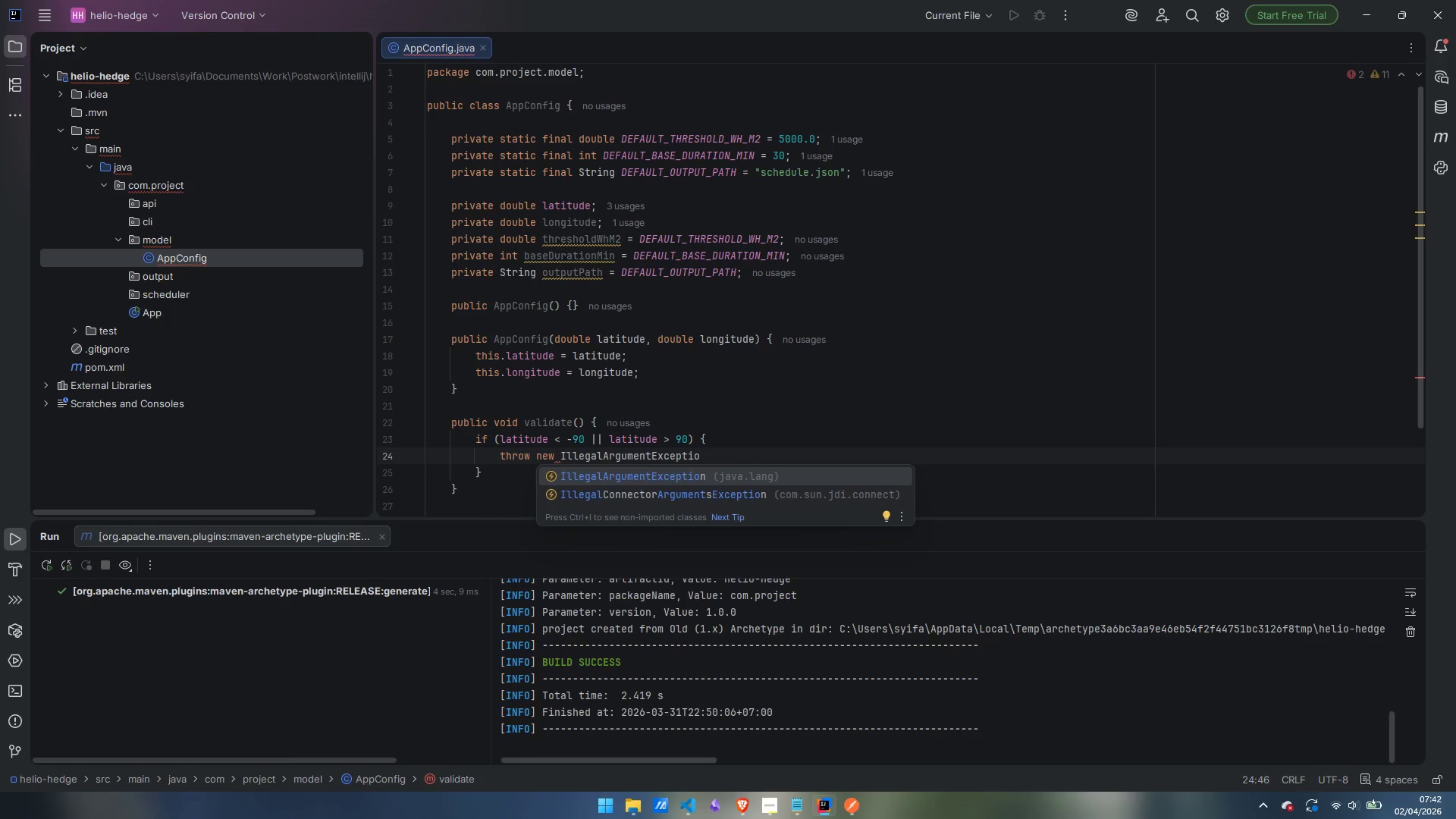 
key(Enter)
 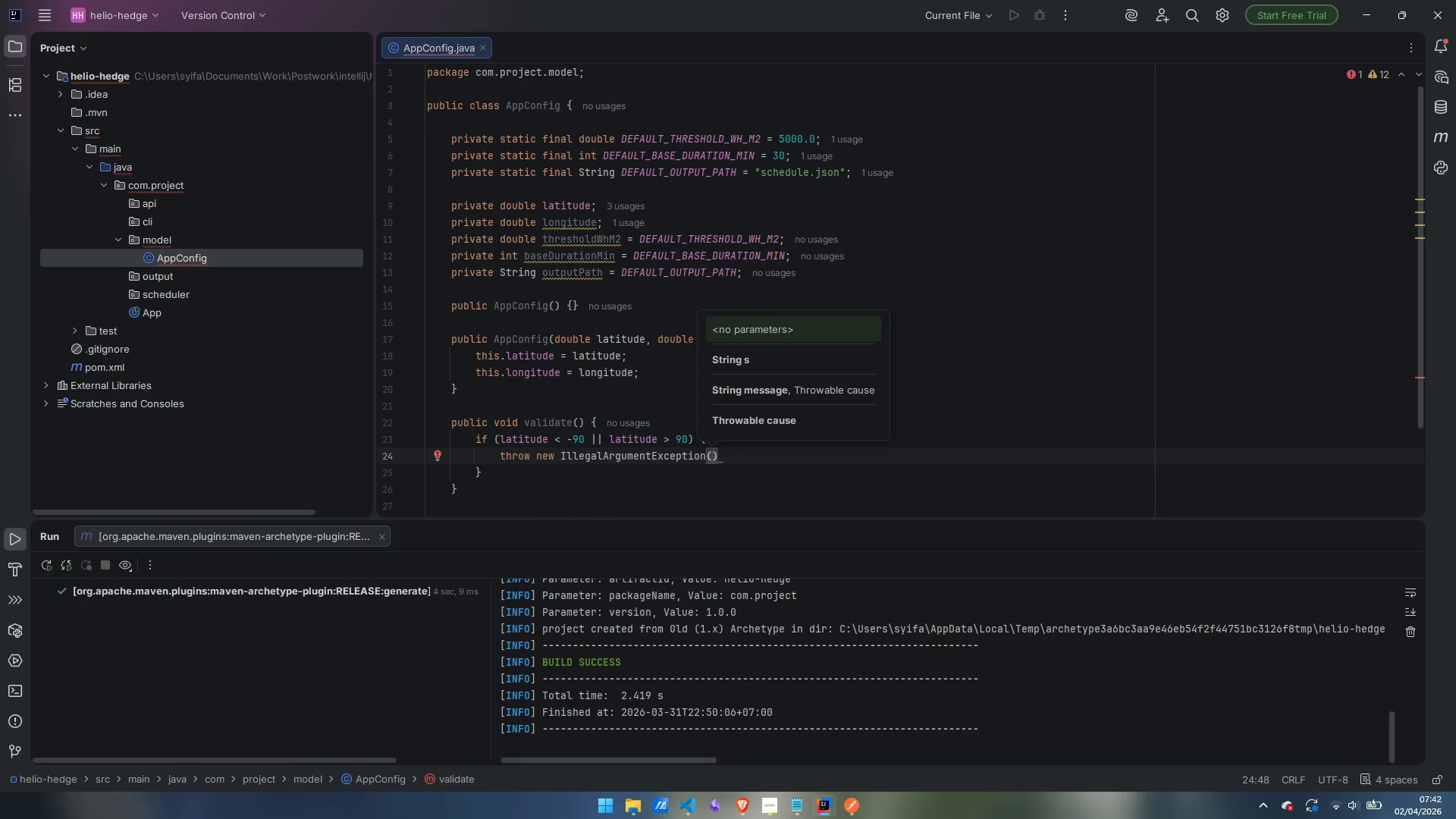 
type("LAtitude )
 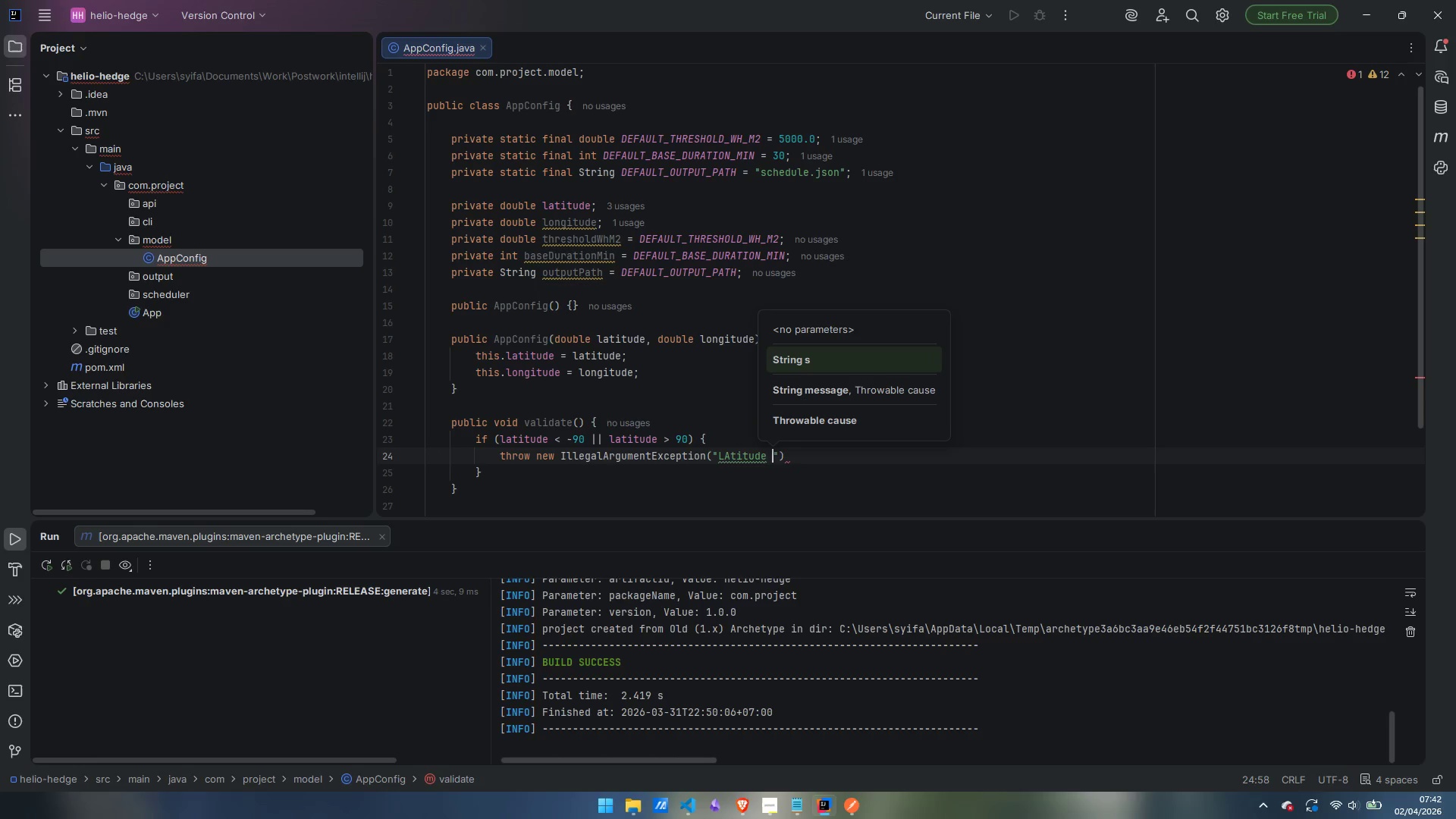 
key(Control+ArrowLeft)
 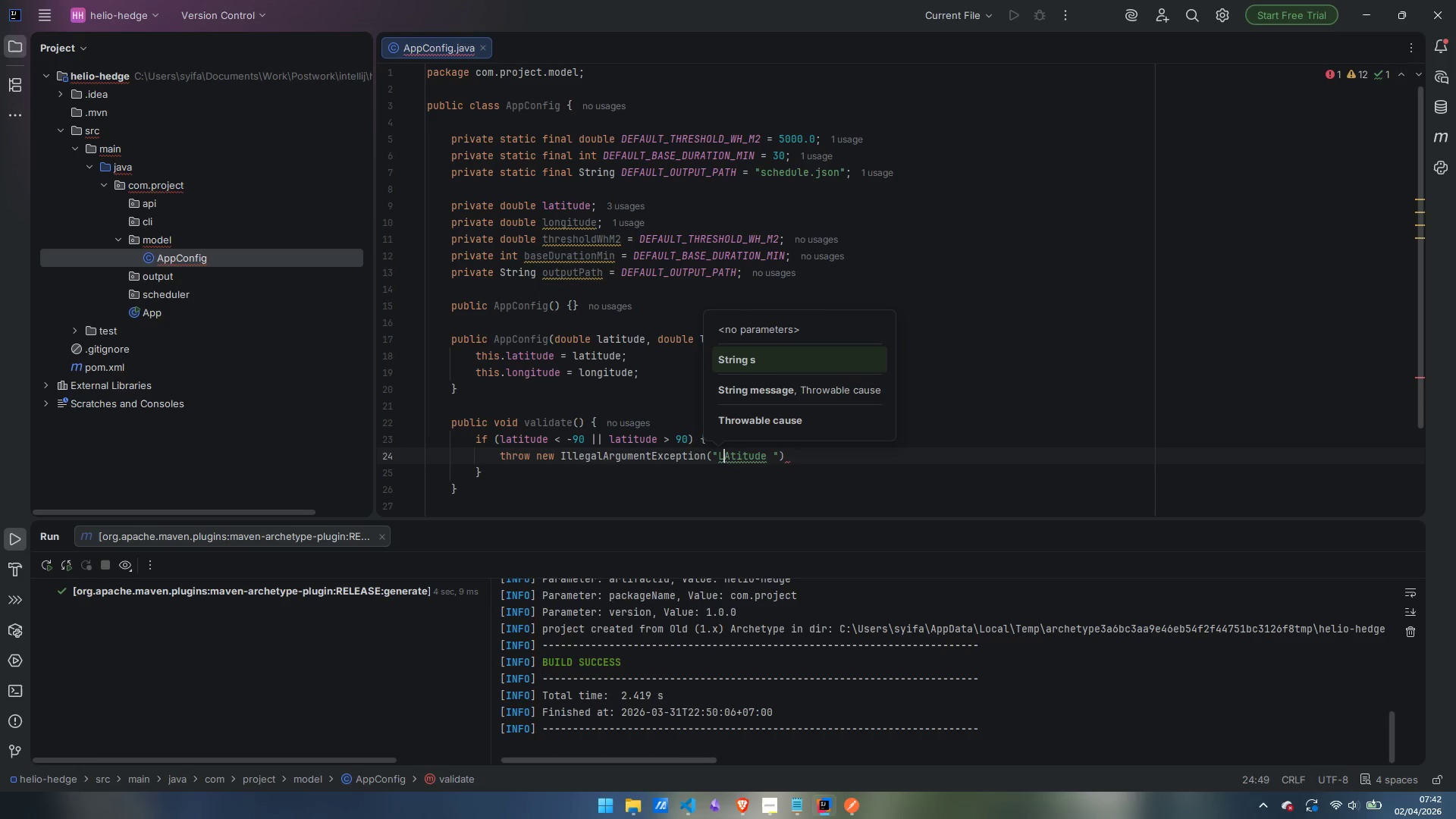 
key(ArrowRight)
 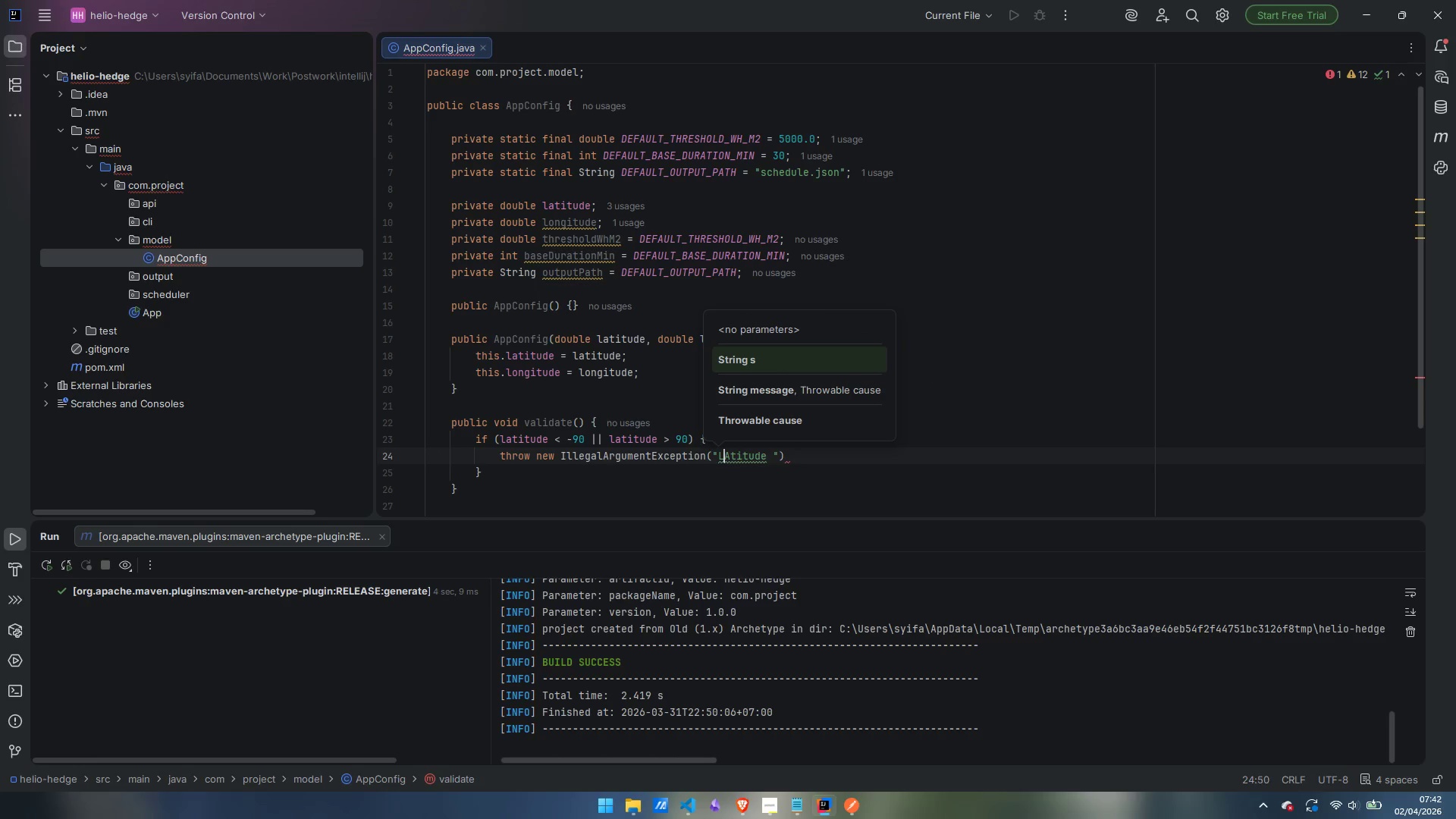 
key(ArrowRight)
 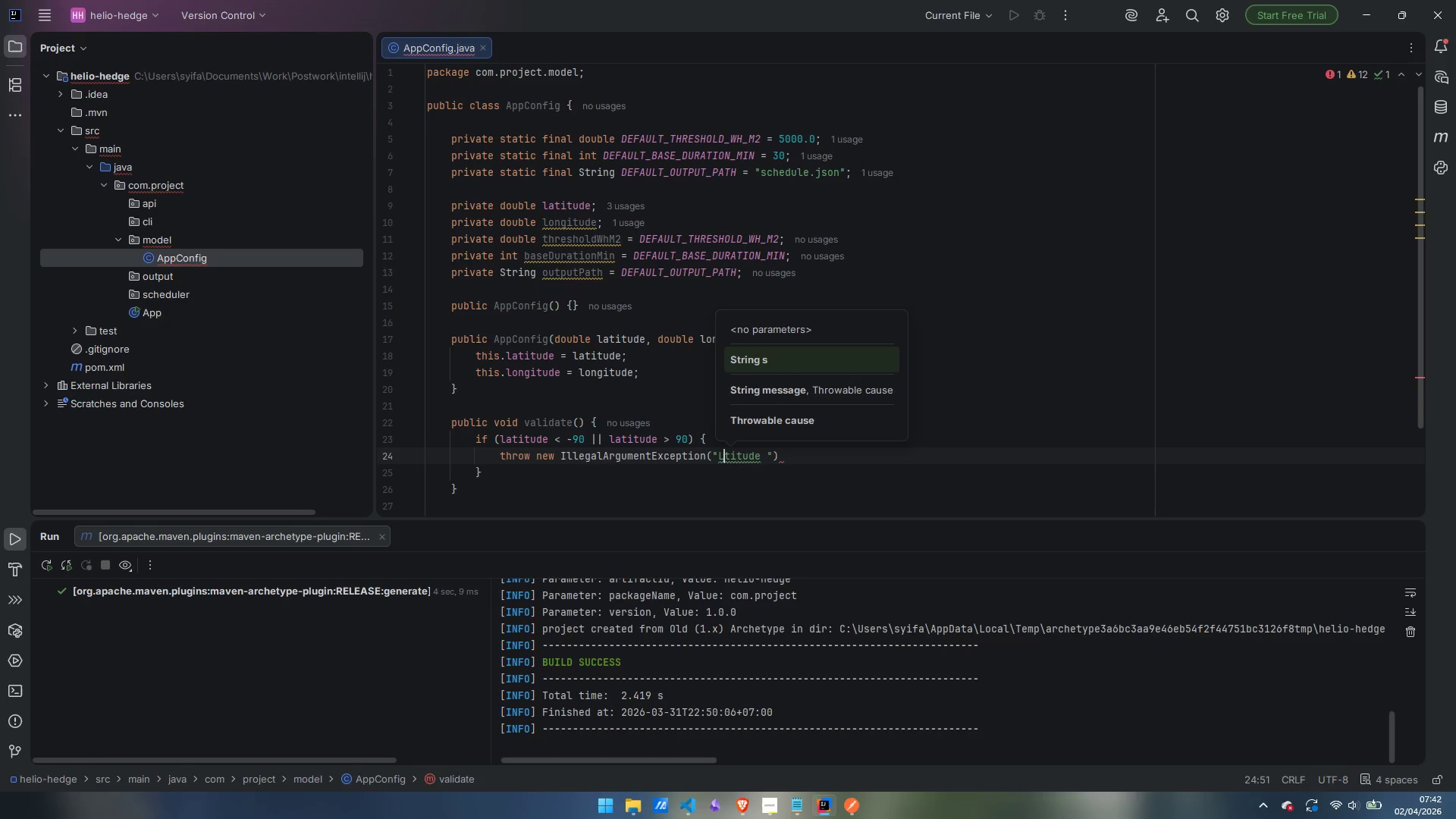 
key(Backspace)
 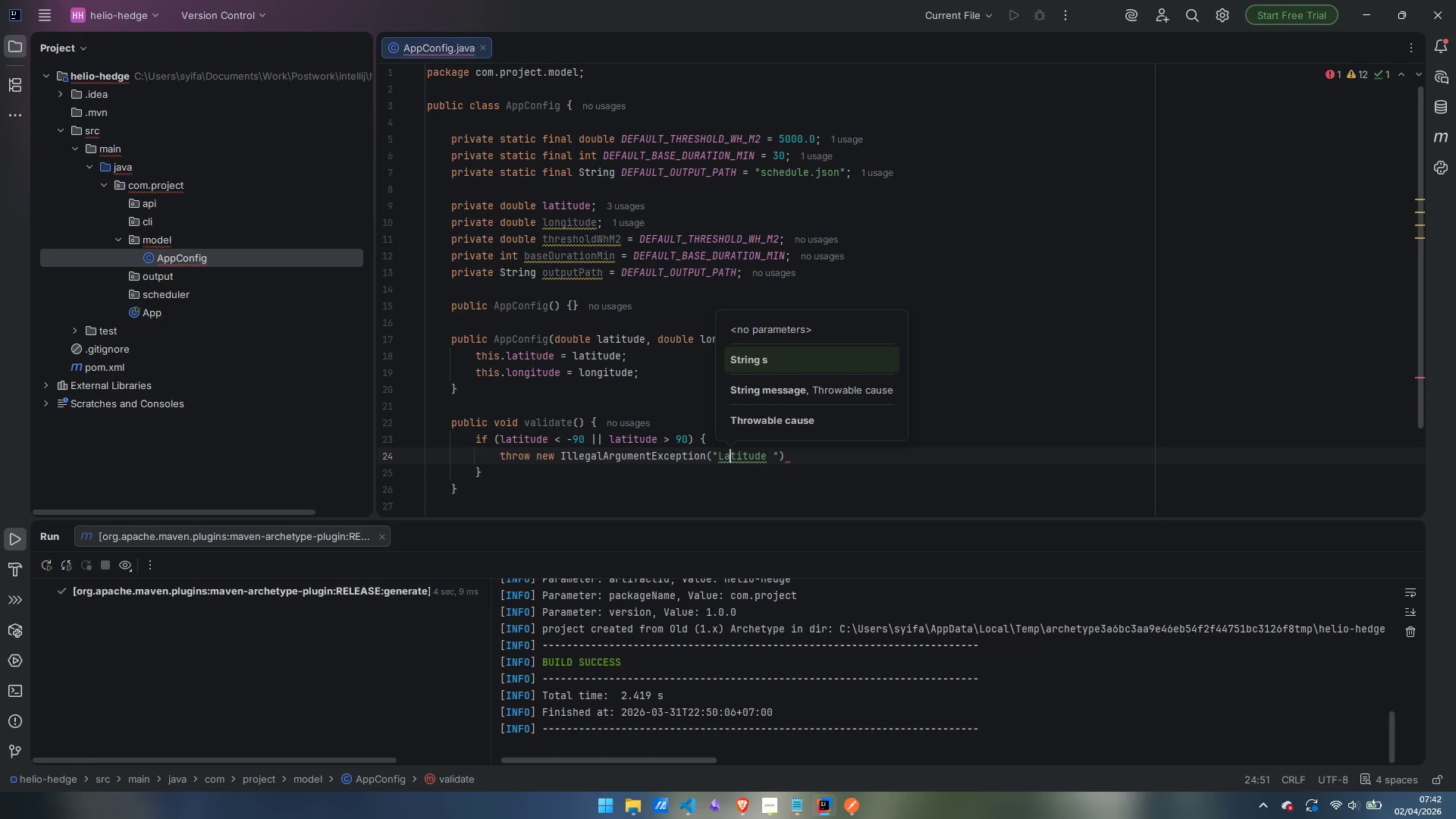 
key(A)
 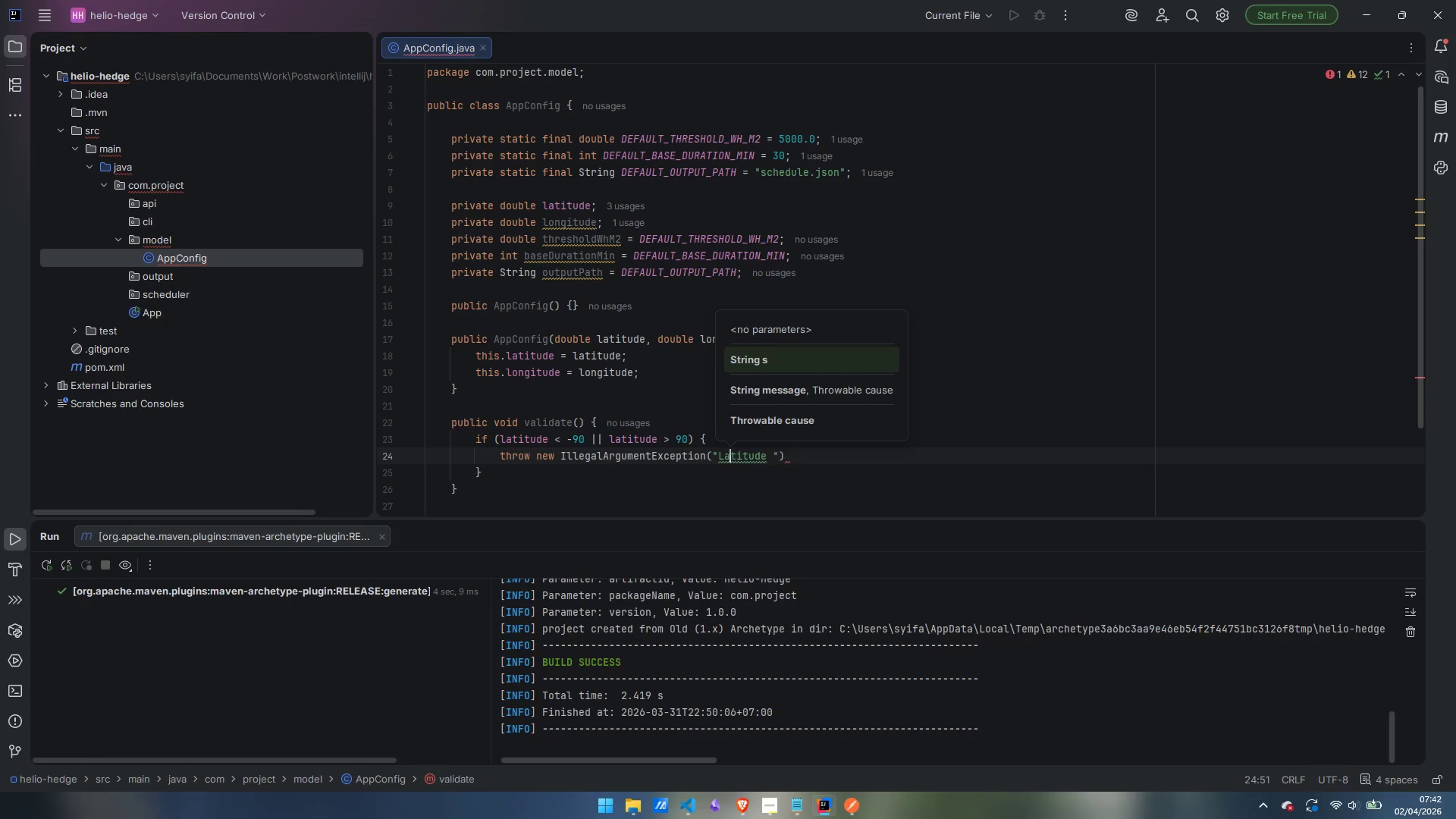 
key(Control+ControlLeft)
 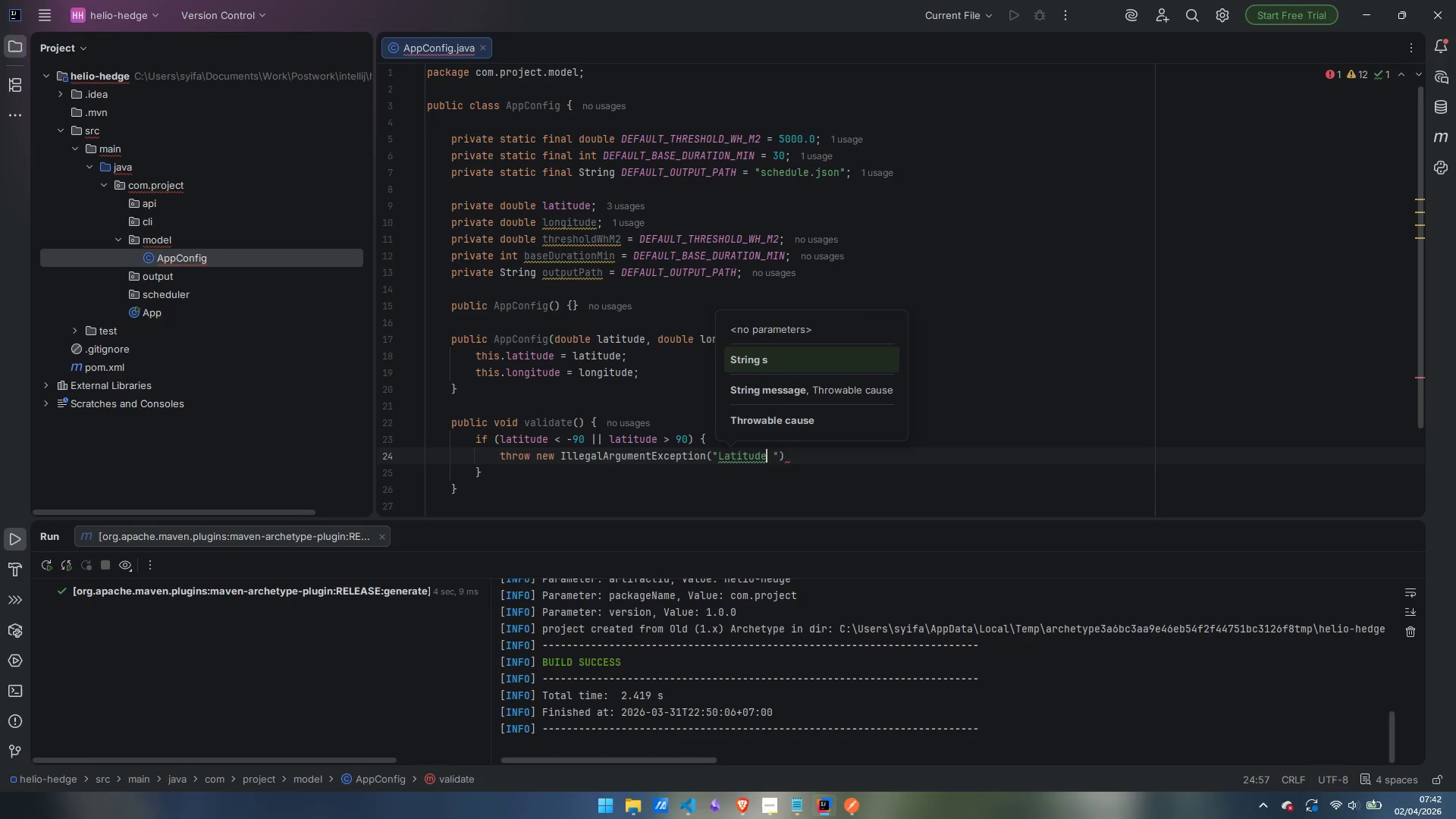 
key(Control+ArrowRight)
 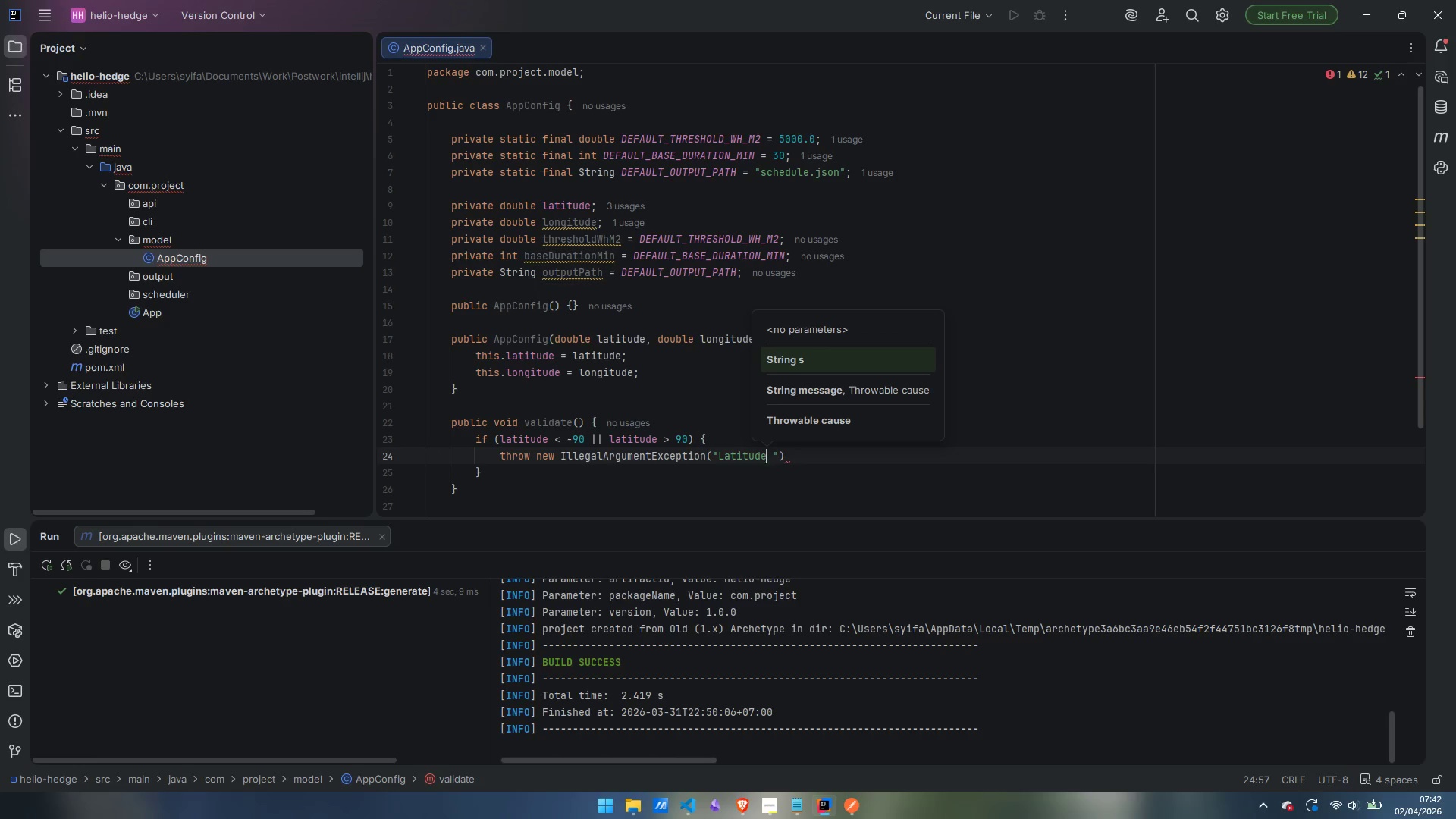 
key(ArrowRight)
 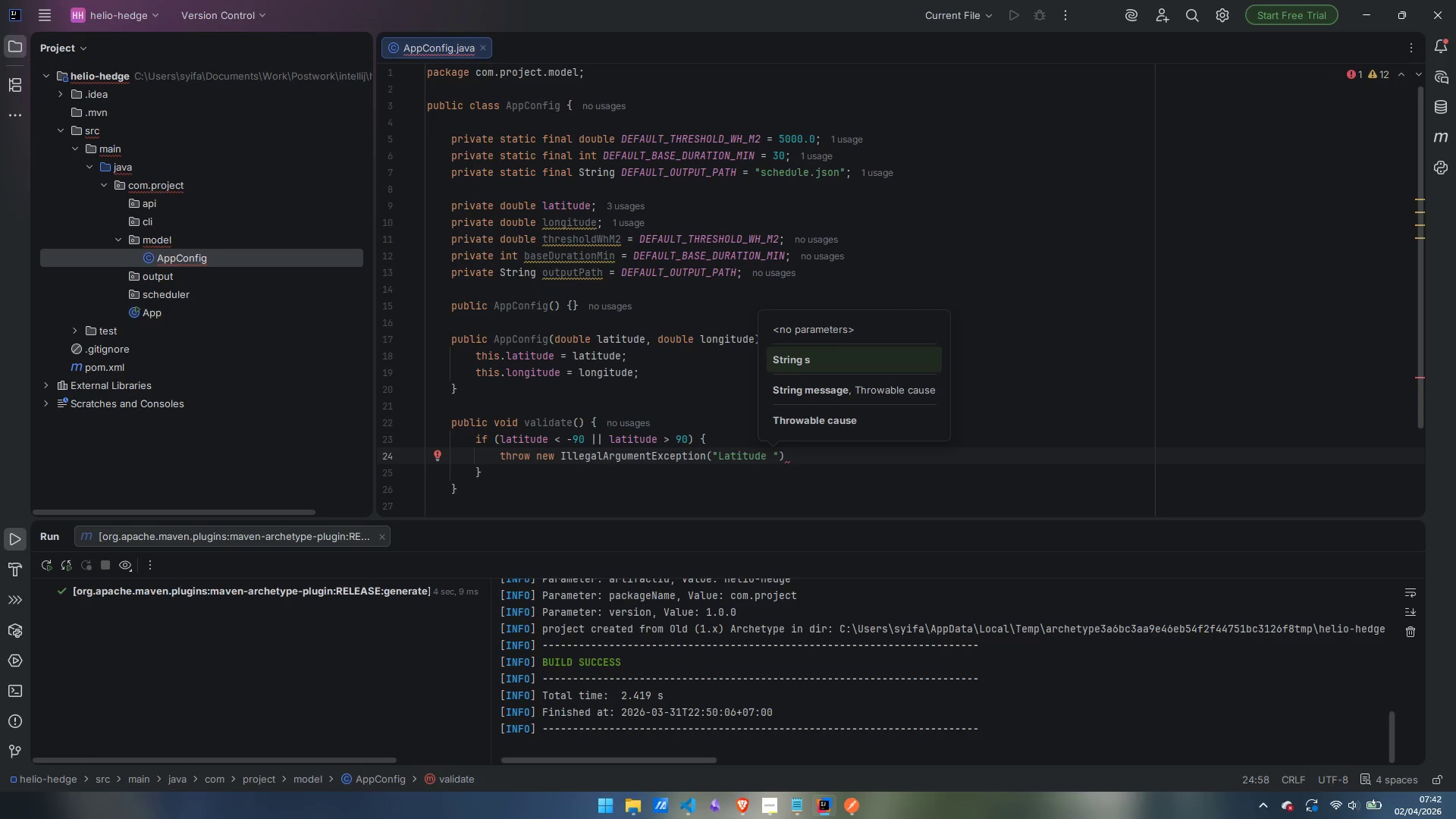 
type(must be between -90 and 90, git )
key(Backspace)
key(Backspace)
key(Backspace)
type(ot: )
 